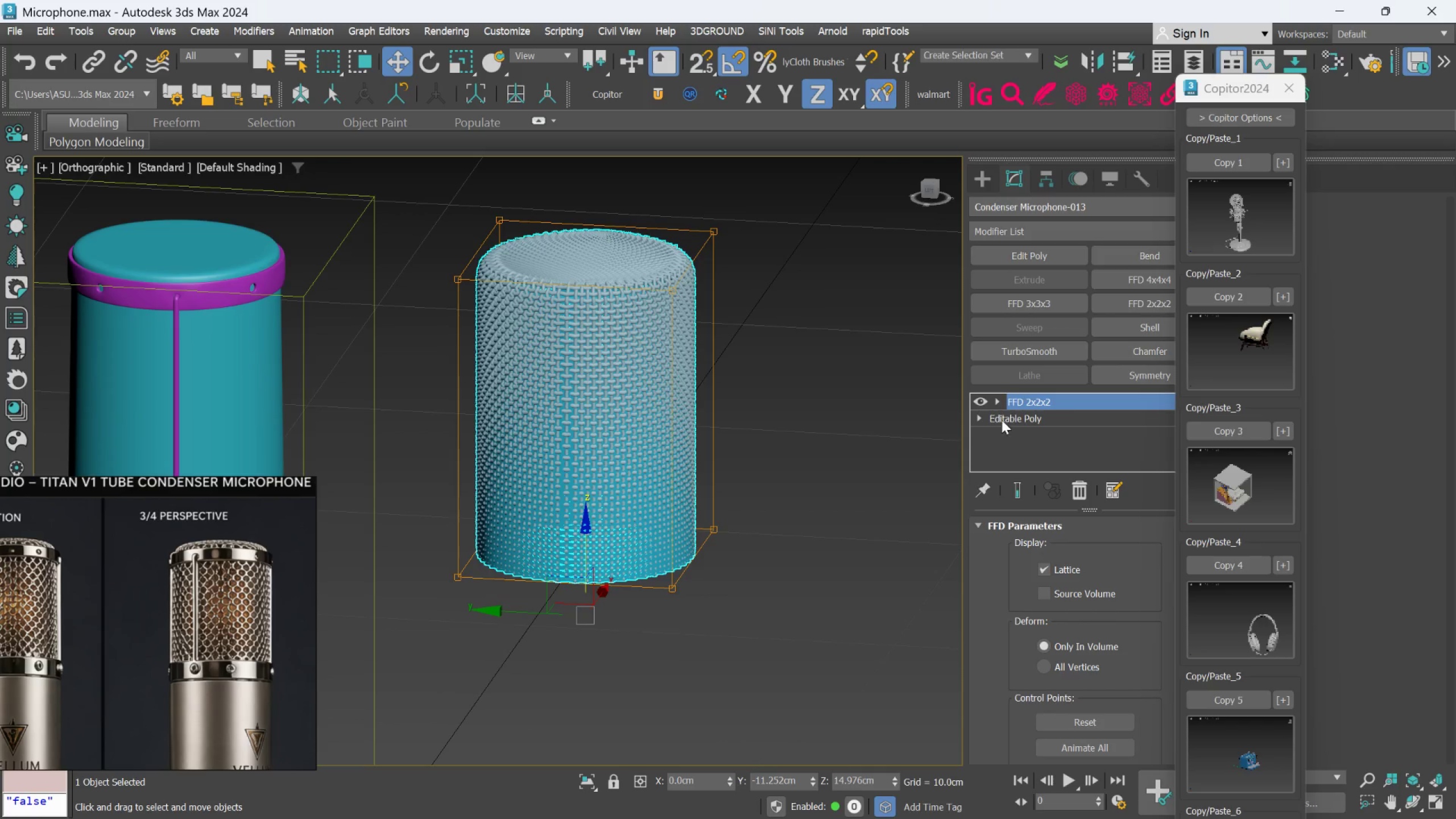 
left_click([1000, 404])
 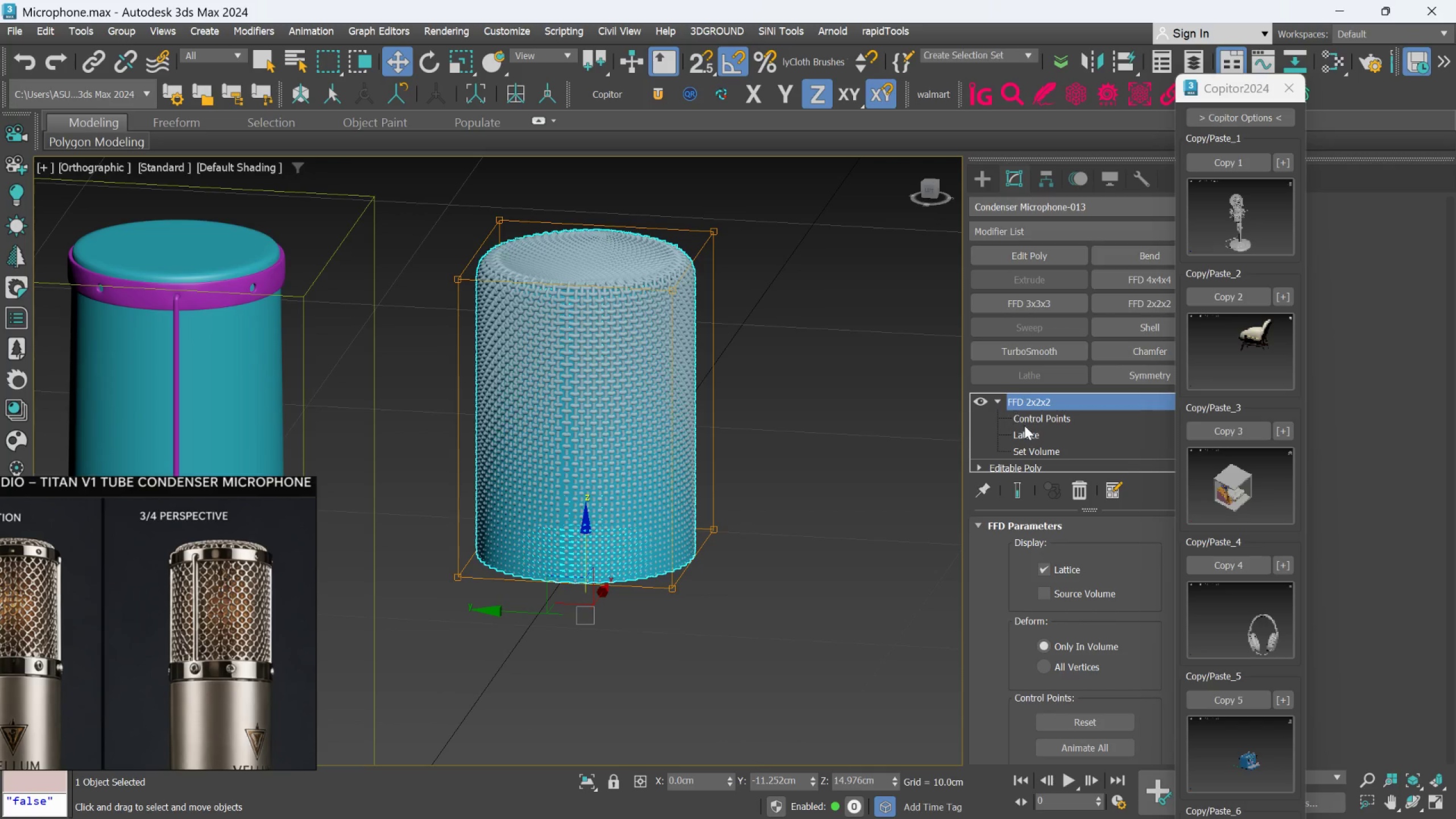 
left_click([1025, 421])
 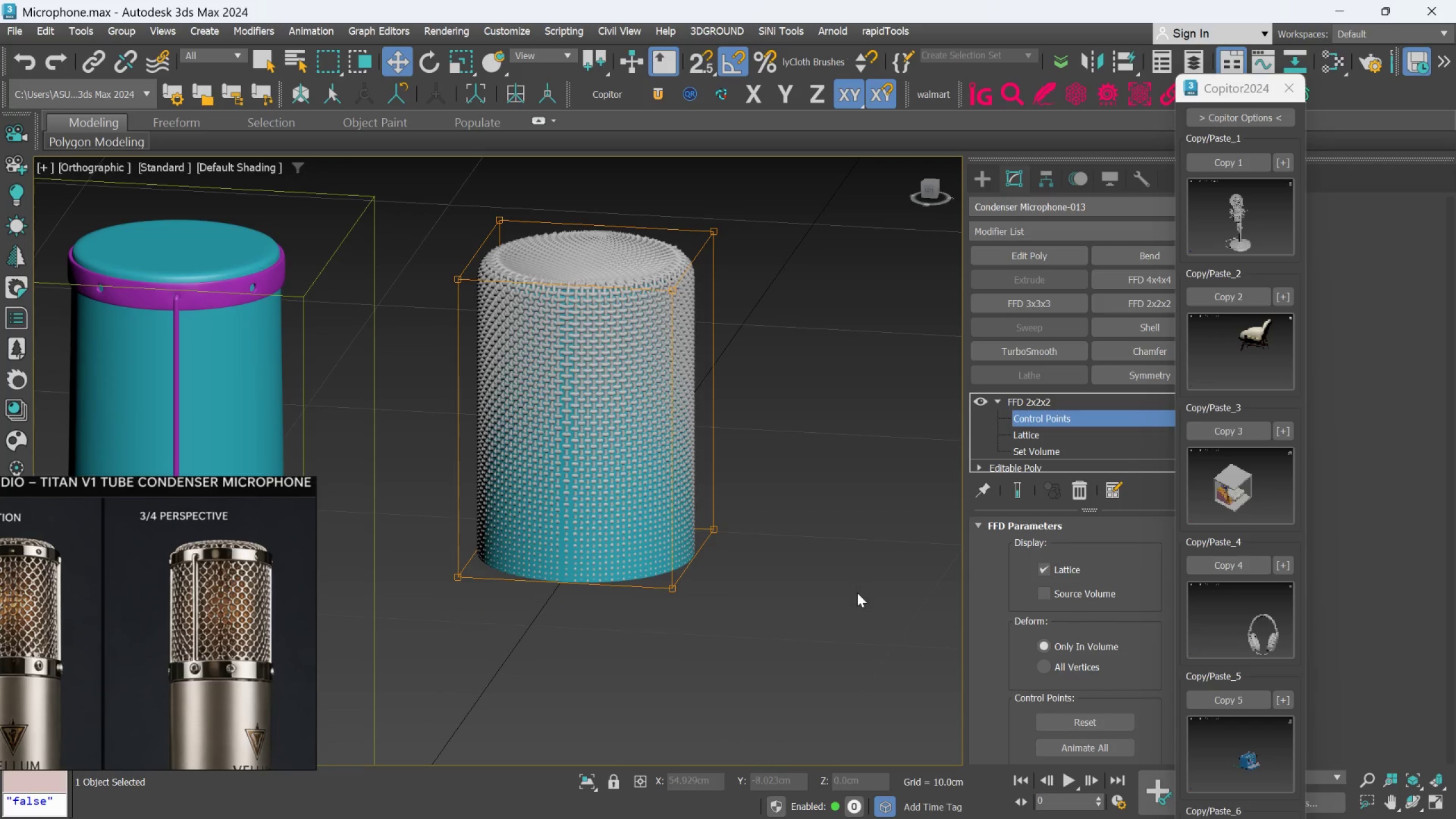 
left_click_drag(start_coordinate=[849, 630], to_coordinate=[355, 439])
 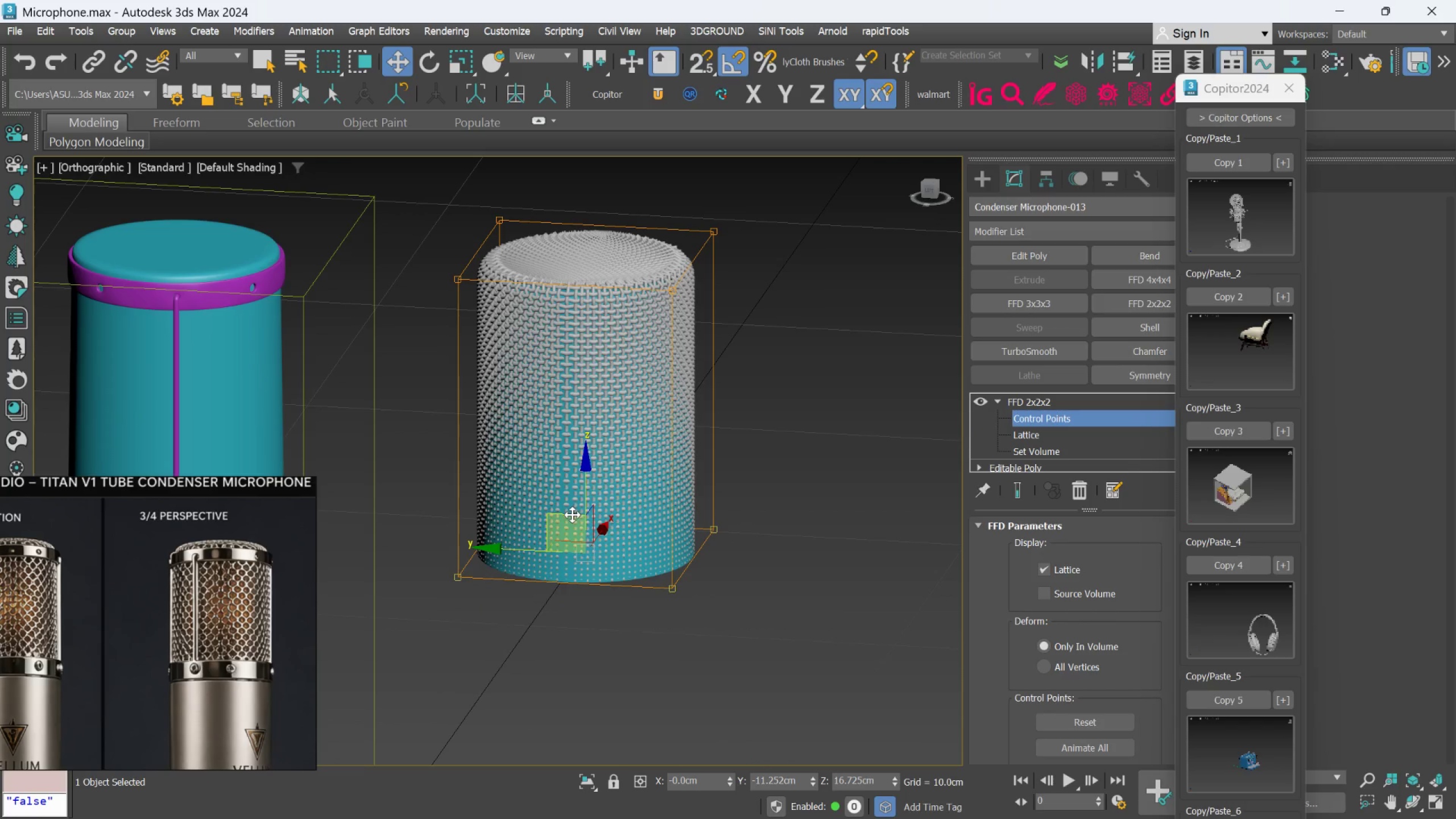 
key(R)
 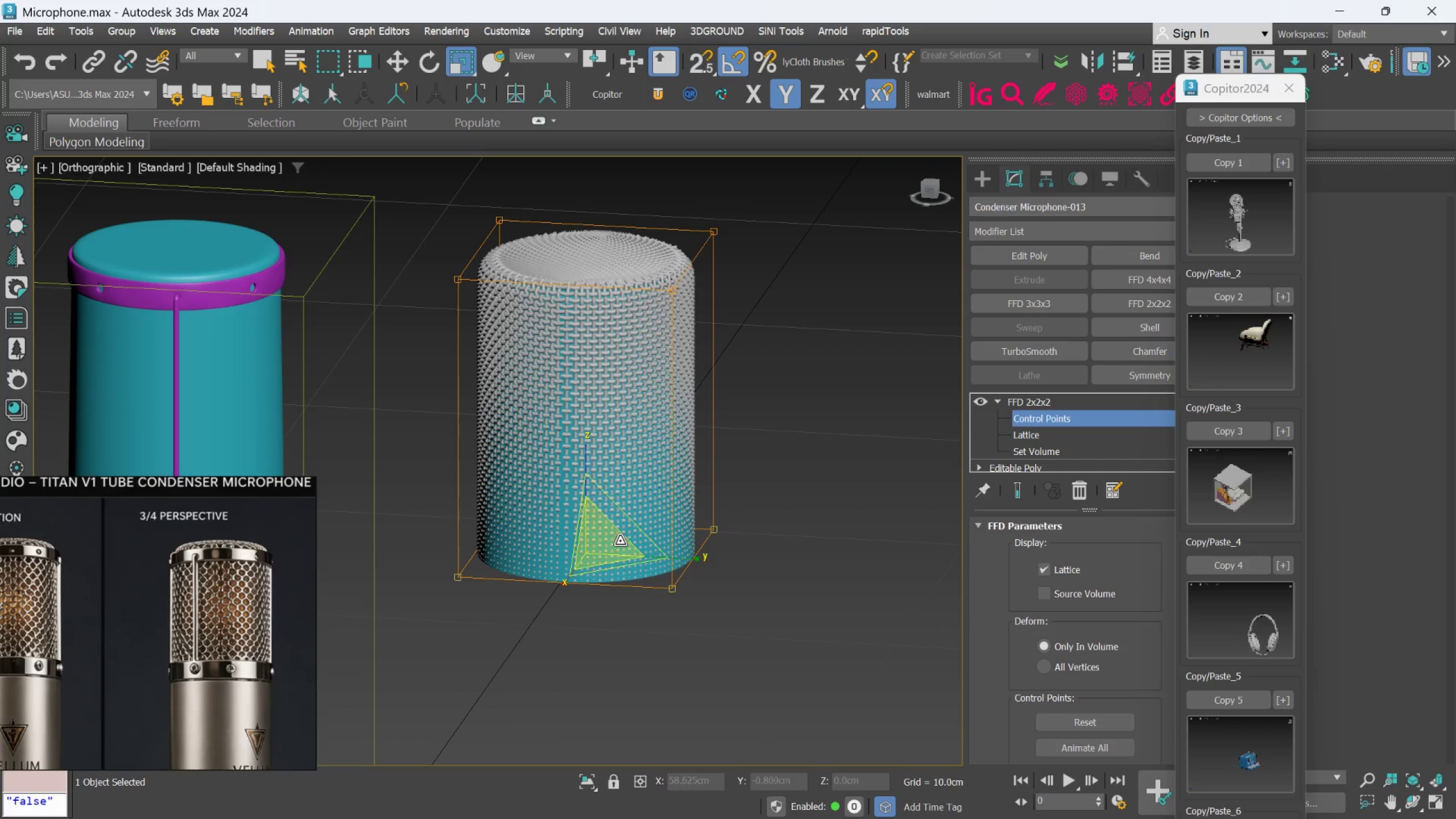 
left_click_drag(start_coordinate=[607, 544], to_coordinate=[601, 543])
 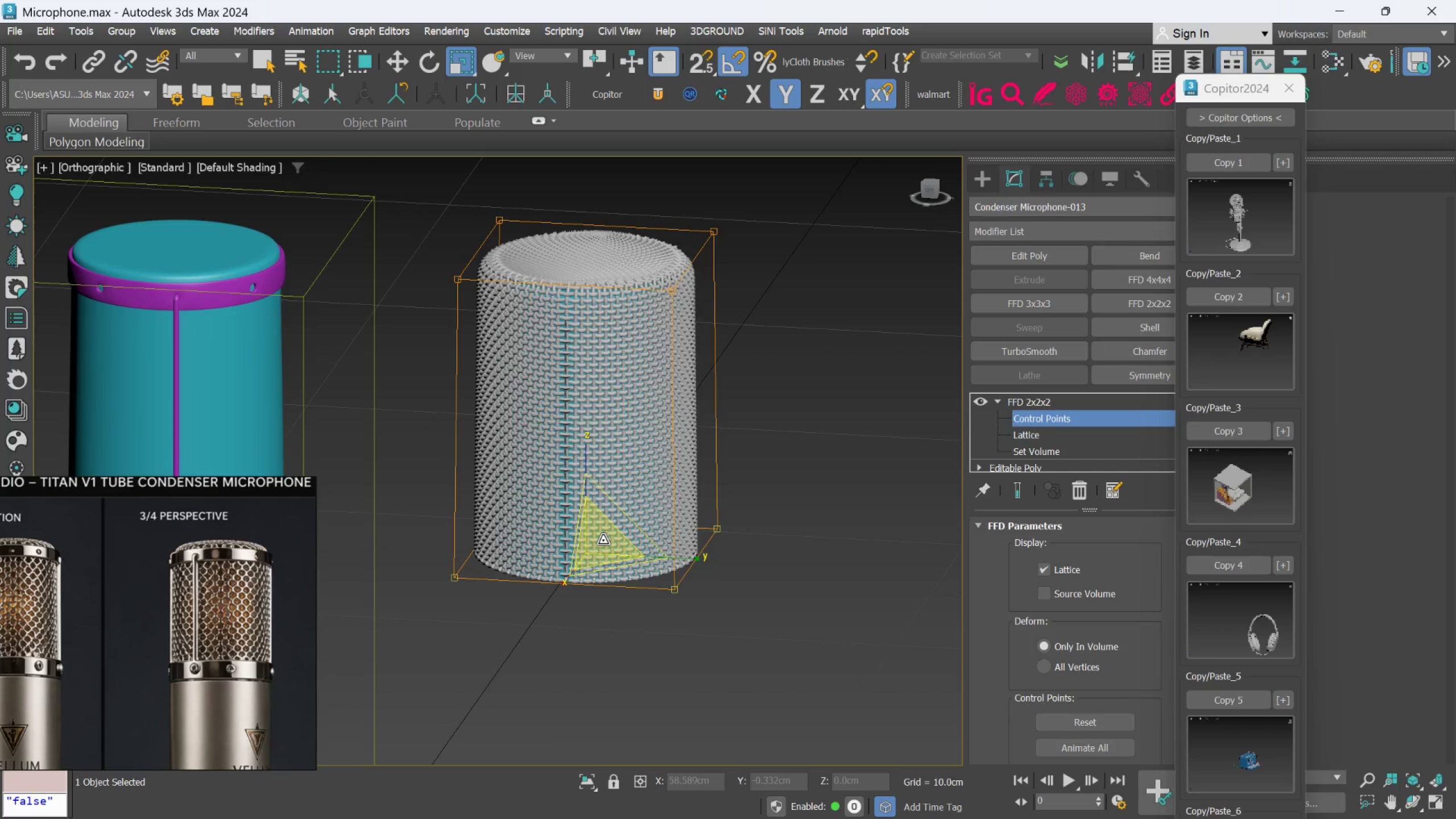 
hold_key(key=AltLeft, duration=1.74)
 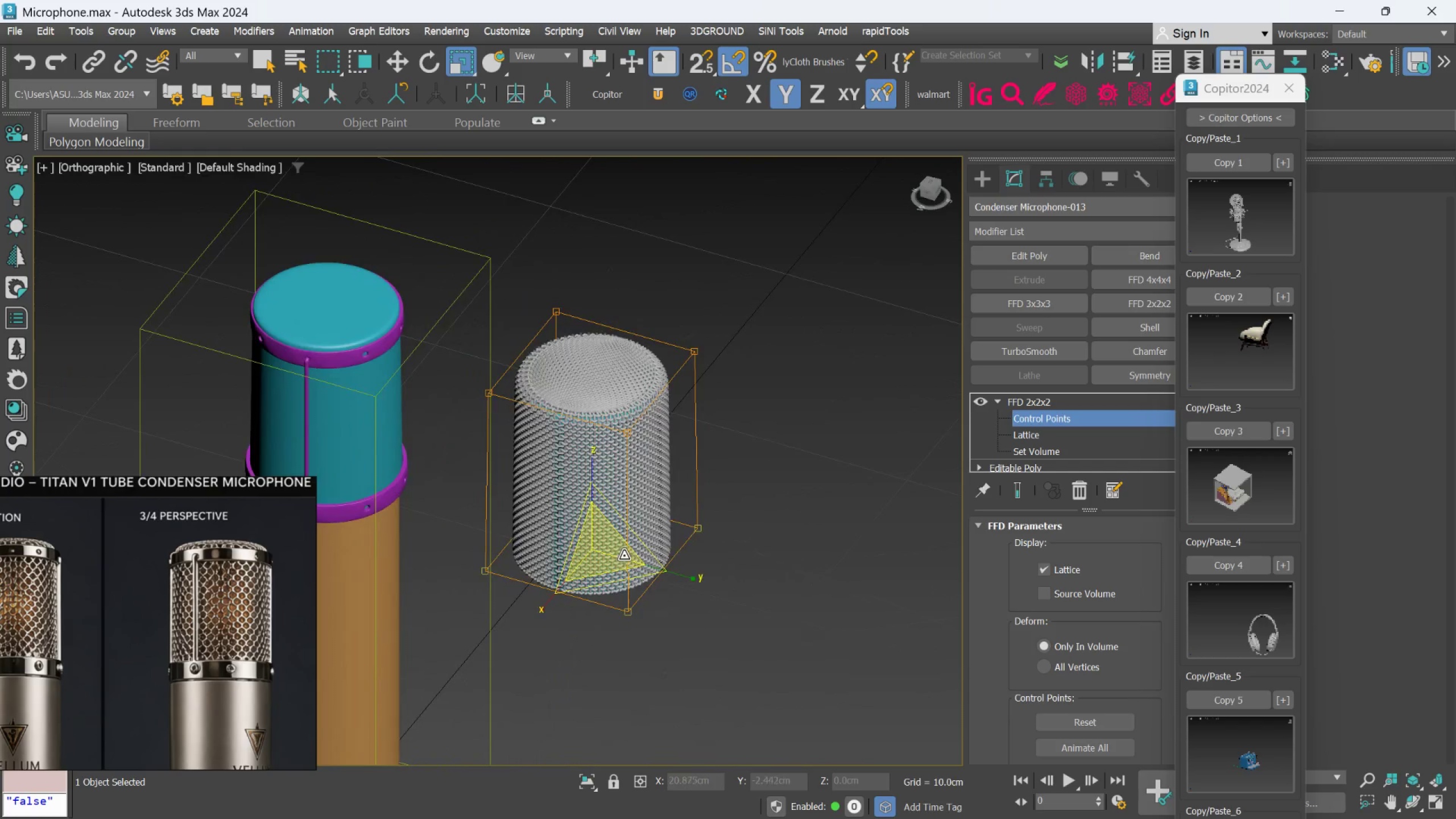 
scroll: coordinate [605, 540], scroll_direction: down, amount: 1.0
 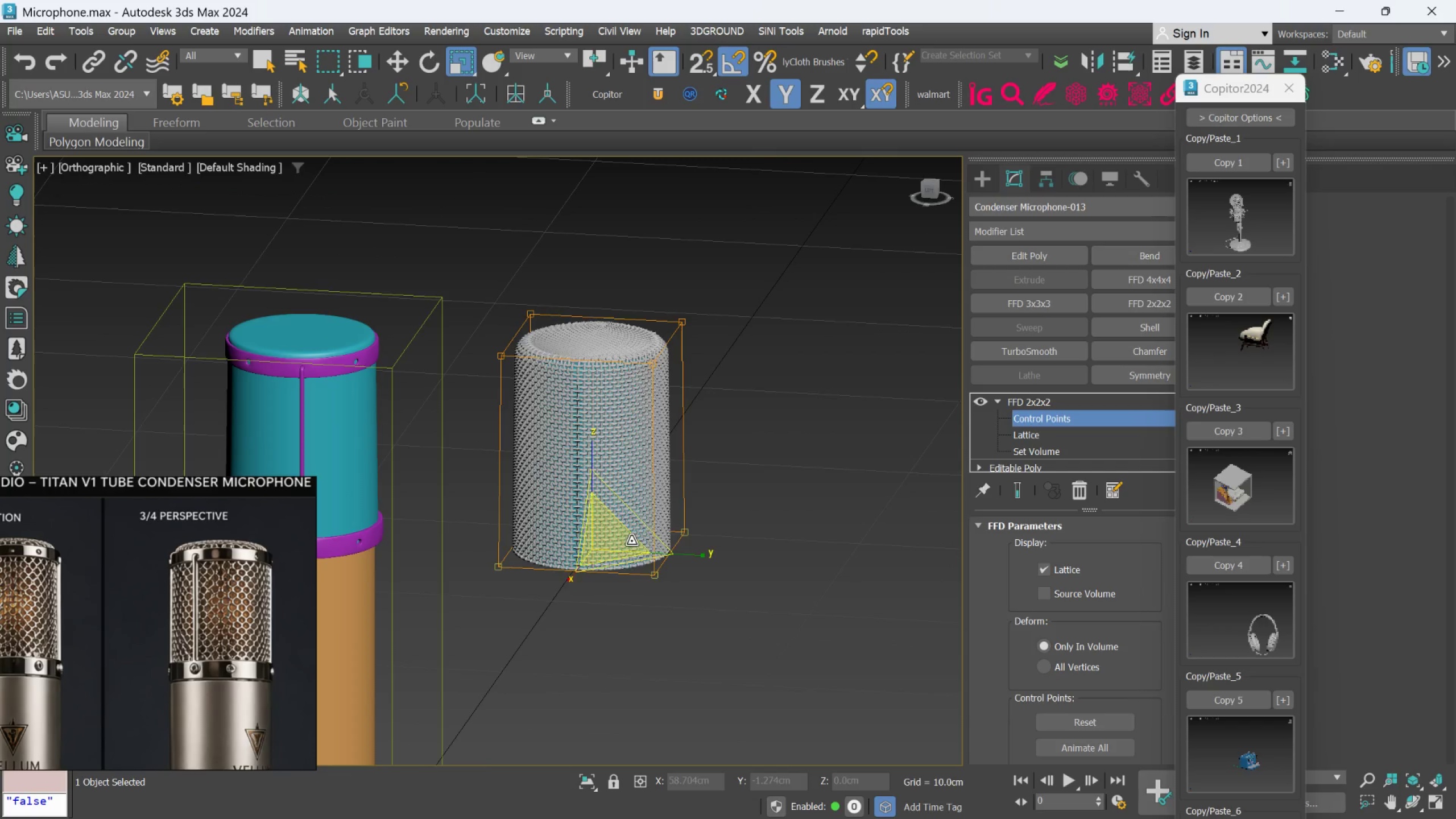 
scroll: coordinate [624, 556], scroll_direction: up, amount: 1.0
 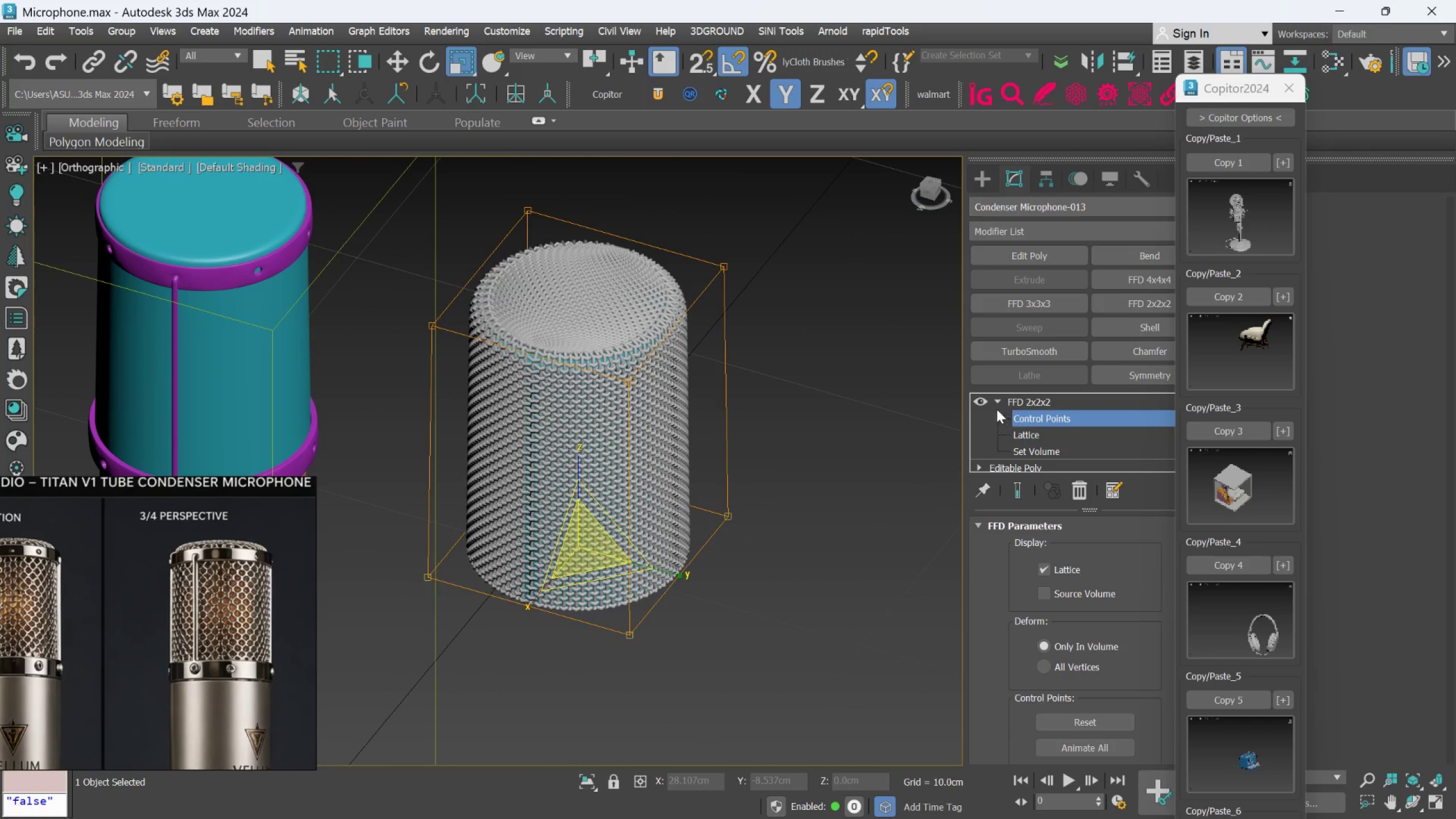 
left_click([977, 183])
 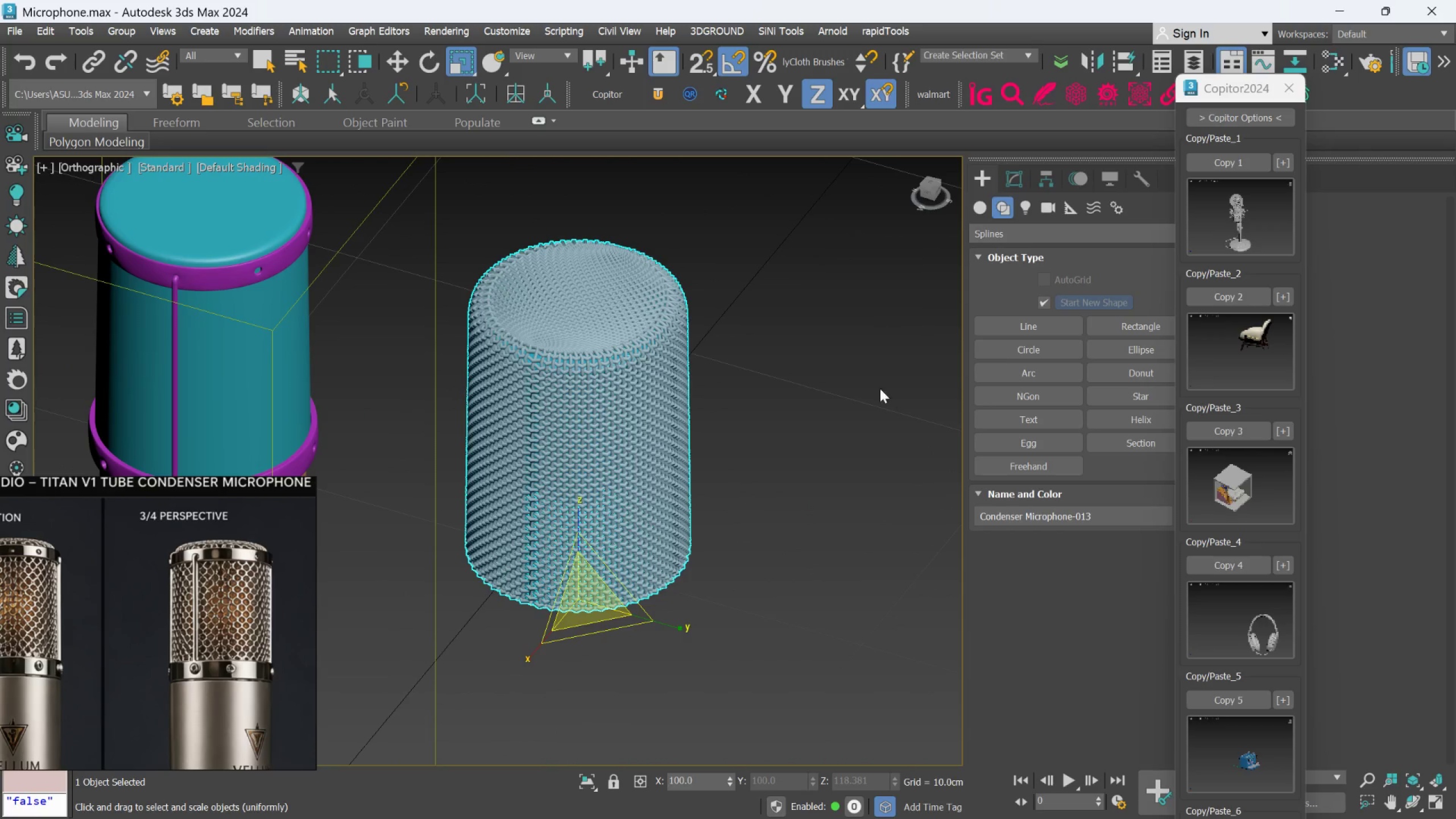 
left_click([835, 446])
 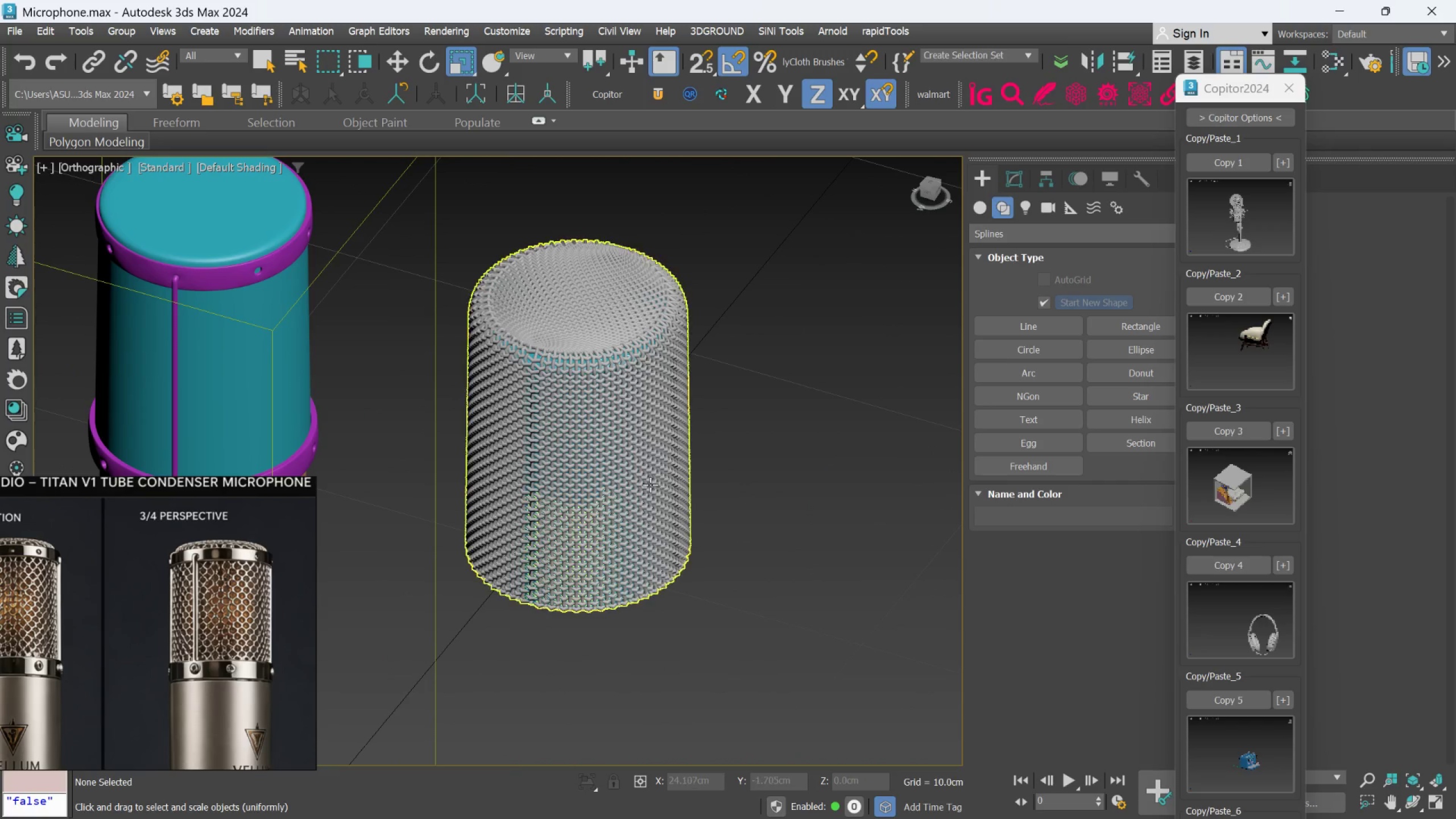 
left_click([650, 485])
 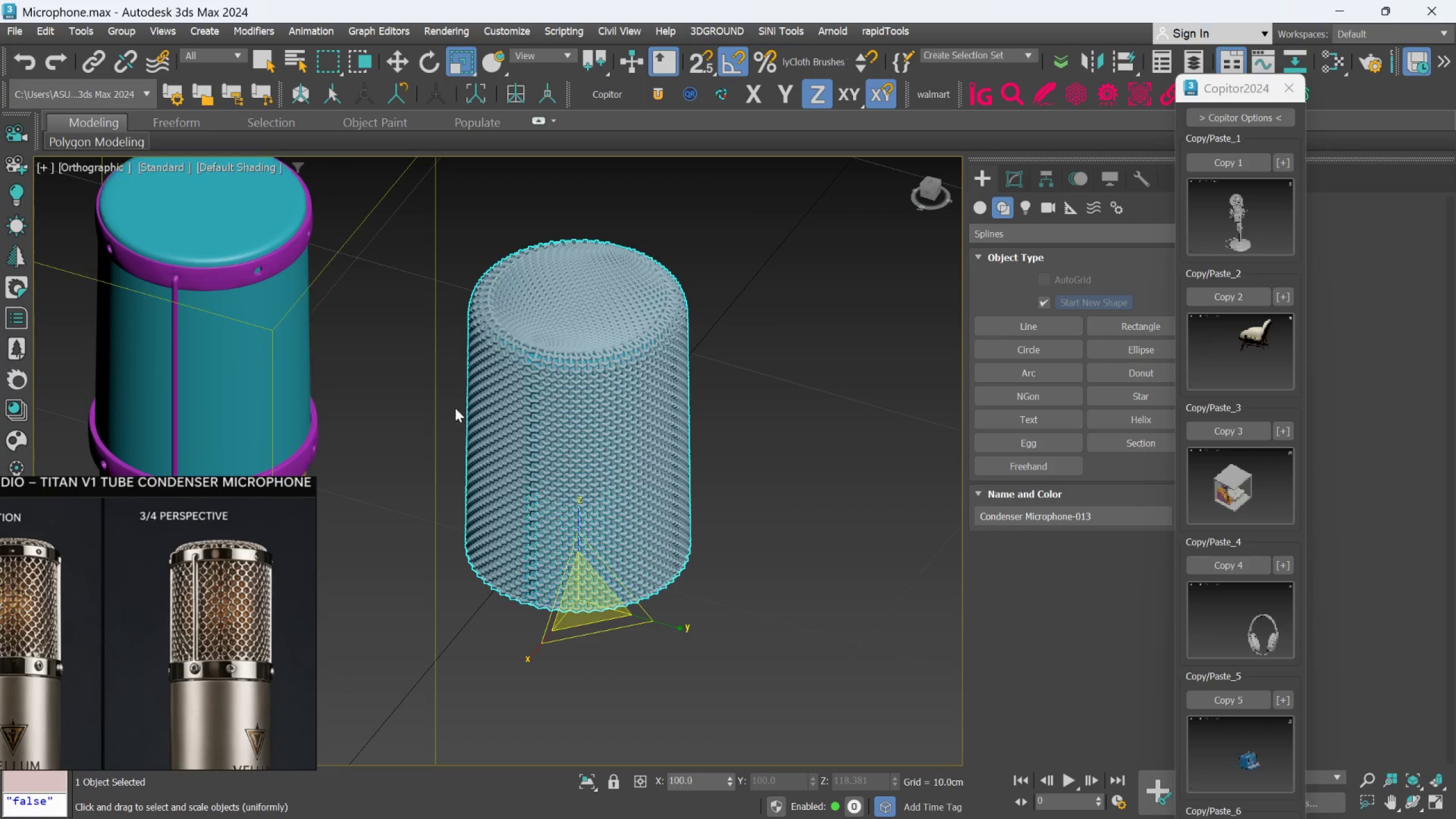 
key(W)
 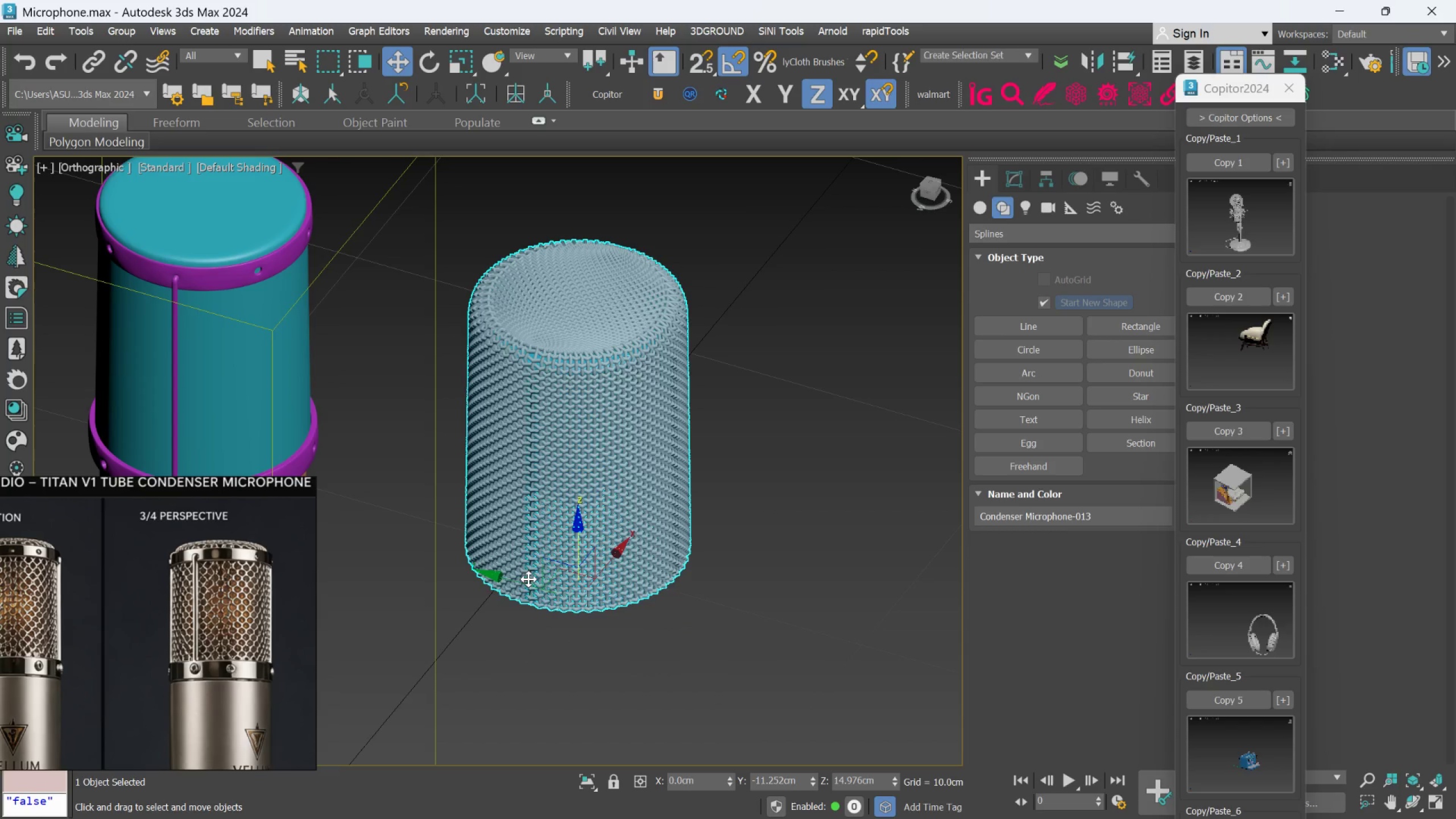 
left_click_drag(start_coordinate=[527, 580], to_coordinate=[392, 536])
 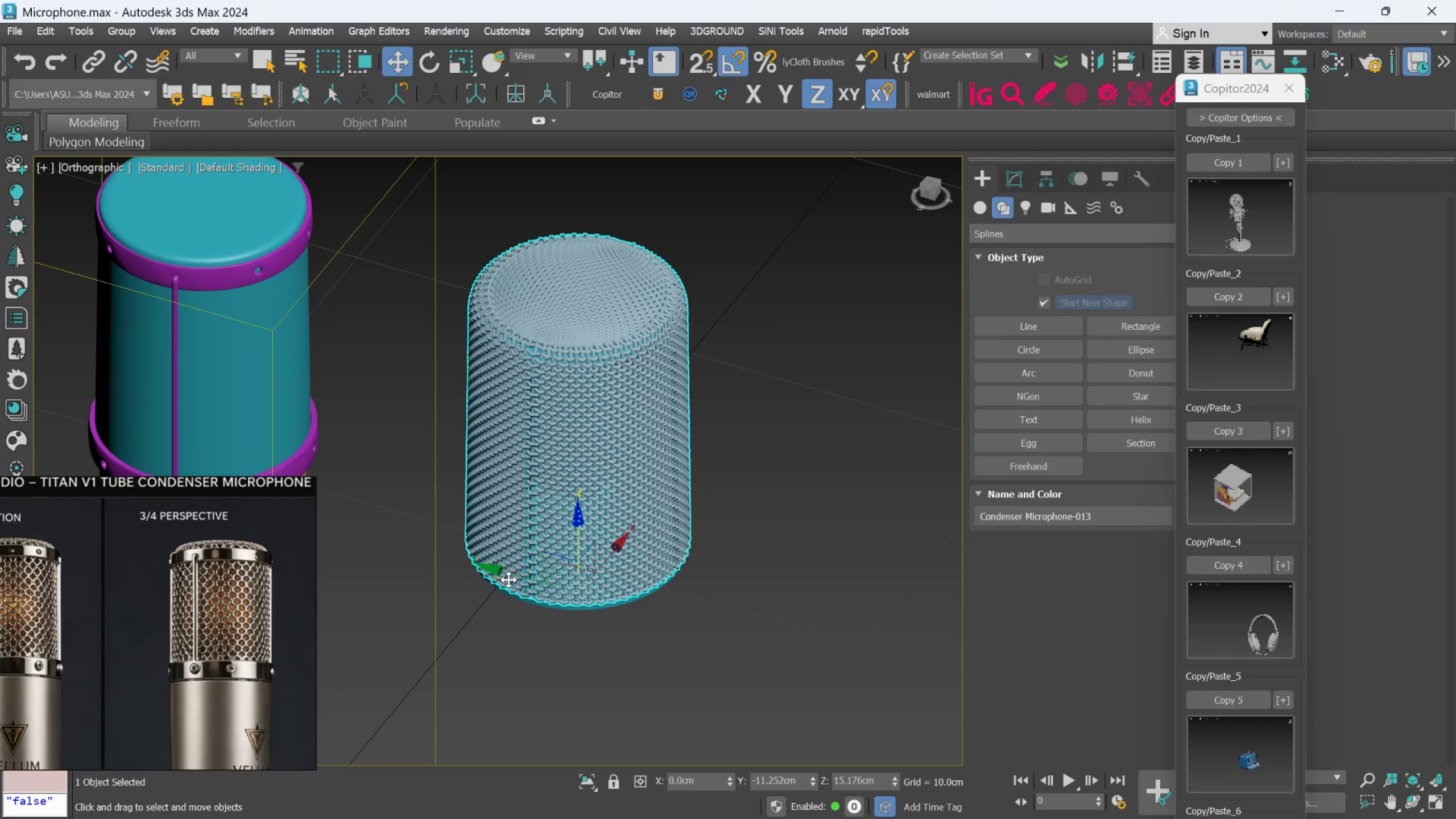 
key(Control+ControlLeft)
 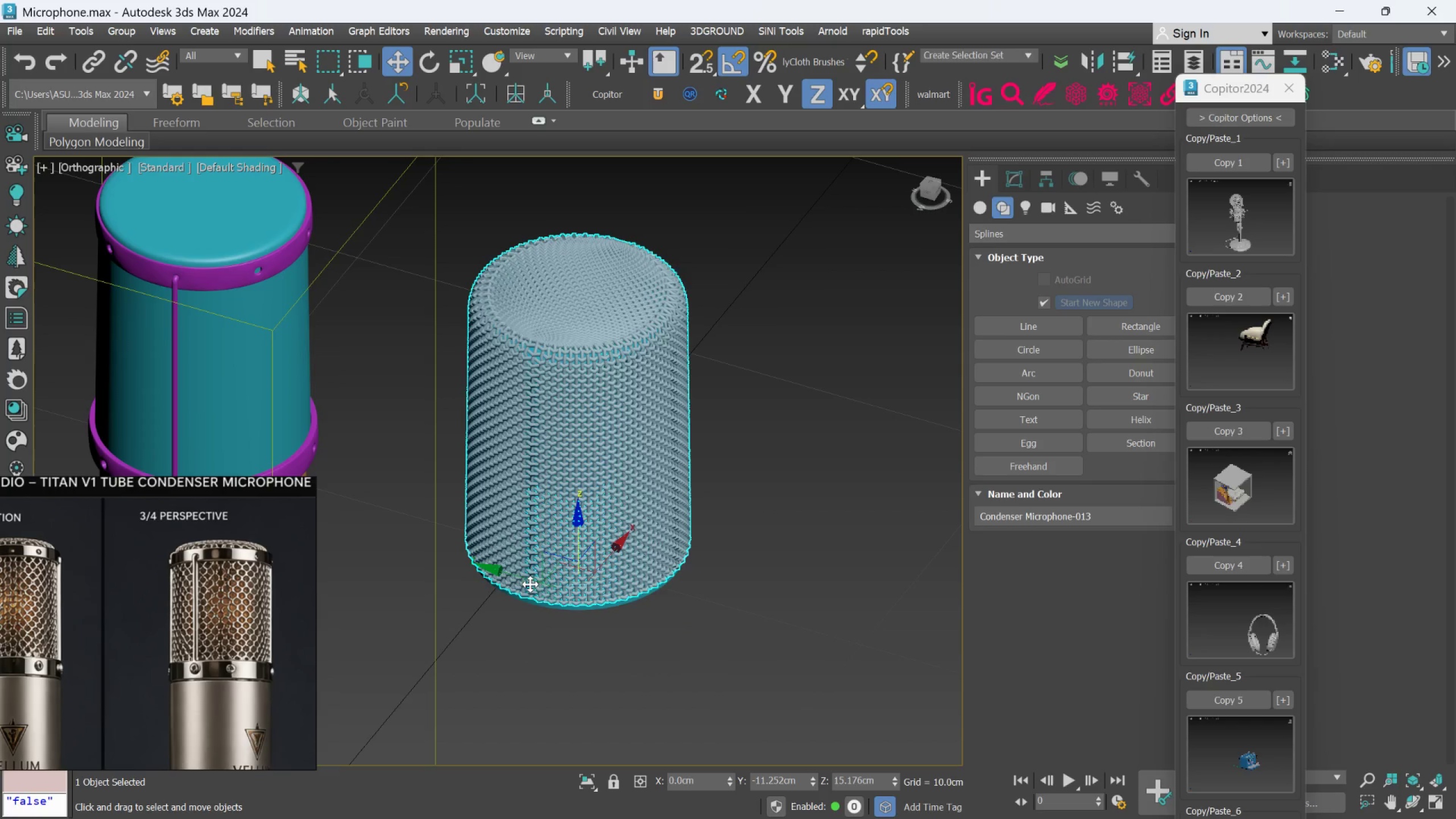 
key(Control+Z)
 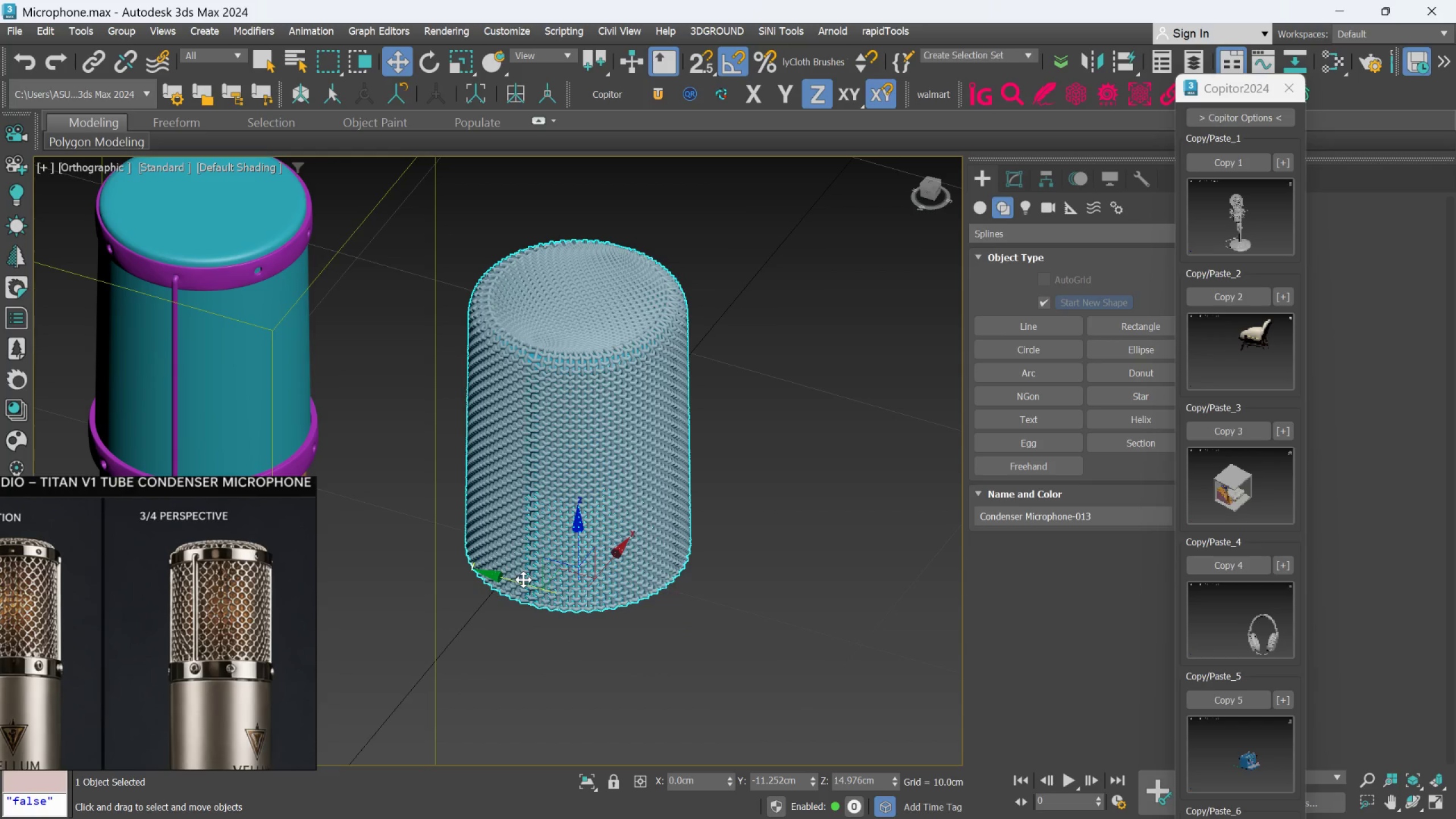 
left_click_drag(start_coordinate=[518, 585], to_coordinate=[140, 433])
 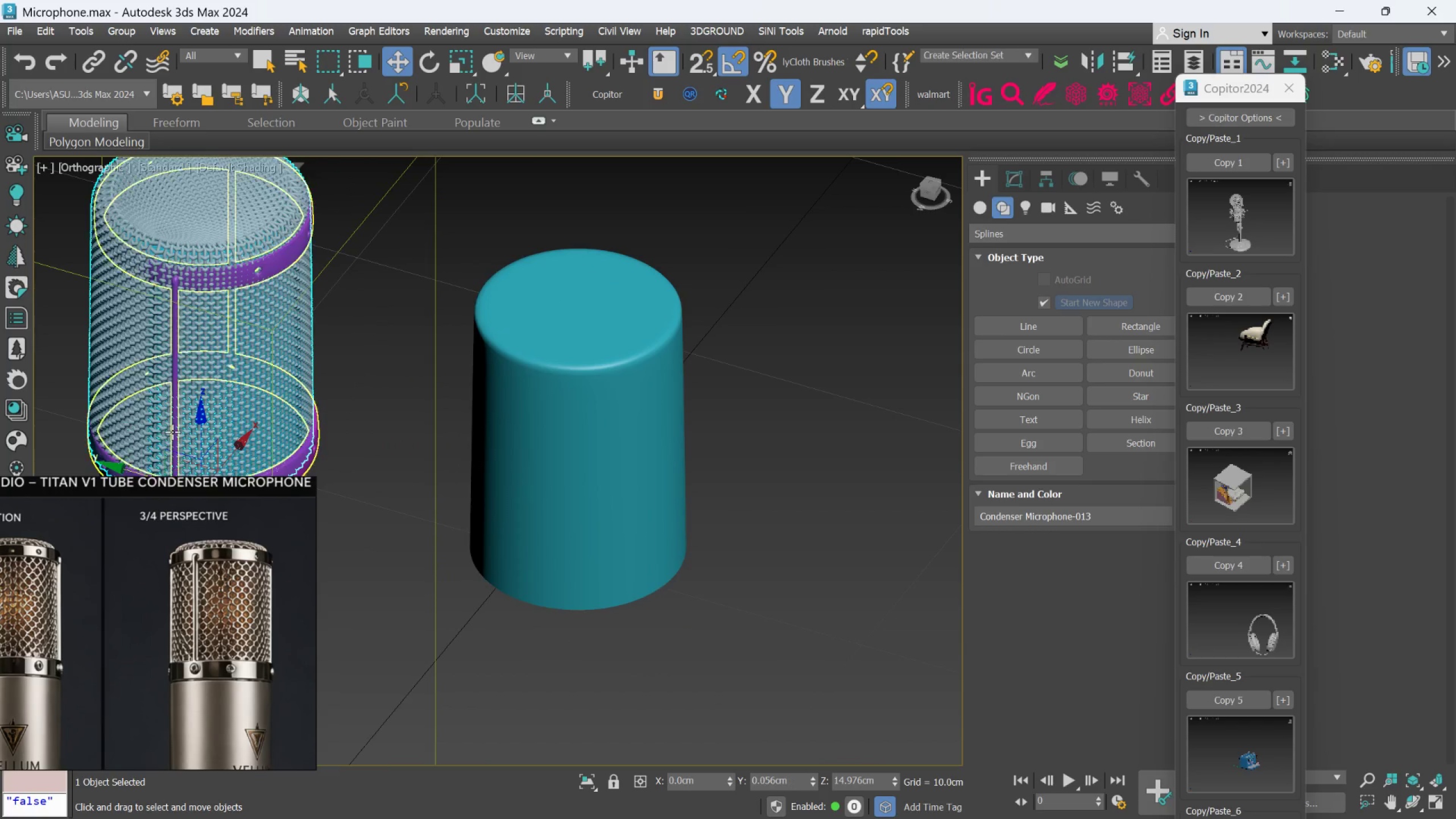 
hold_key(key=AltLeft, duration=0.72)
 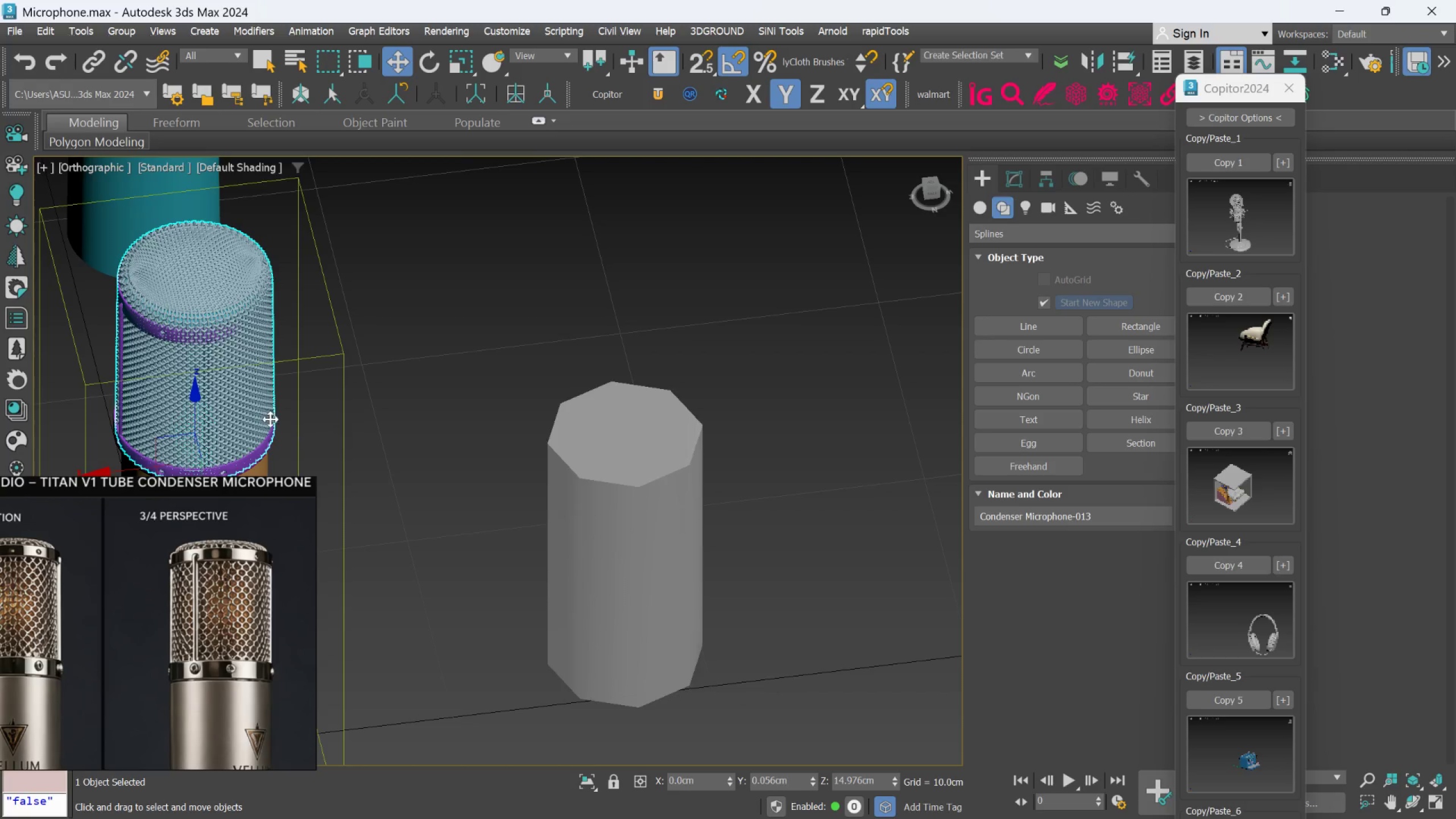 
scroll: coordinate [179, 432], scroll_direction: down, amount: 1.0
 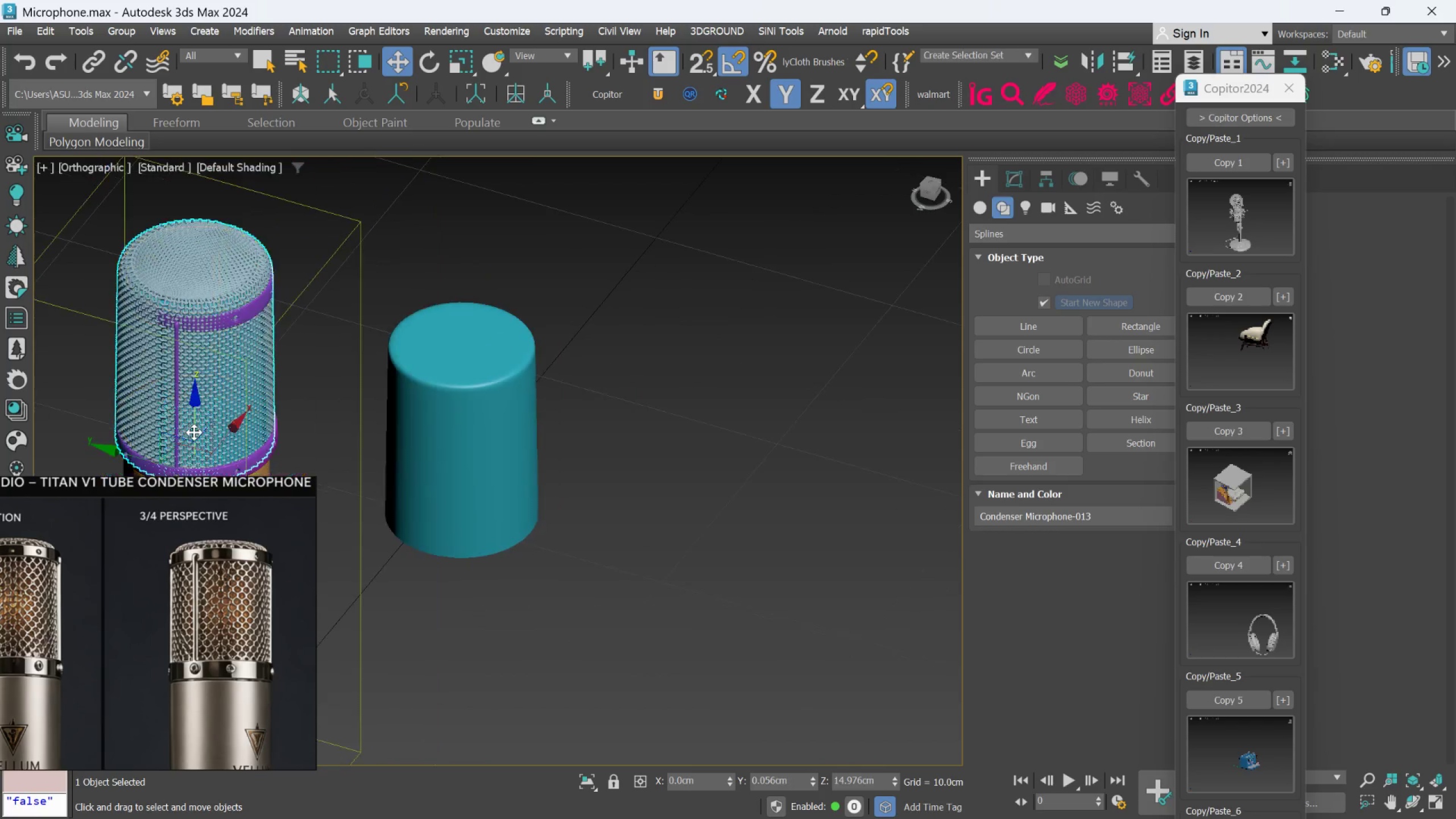 
hold_key(key=AltLeft, duration=0.39)
 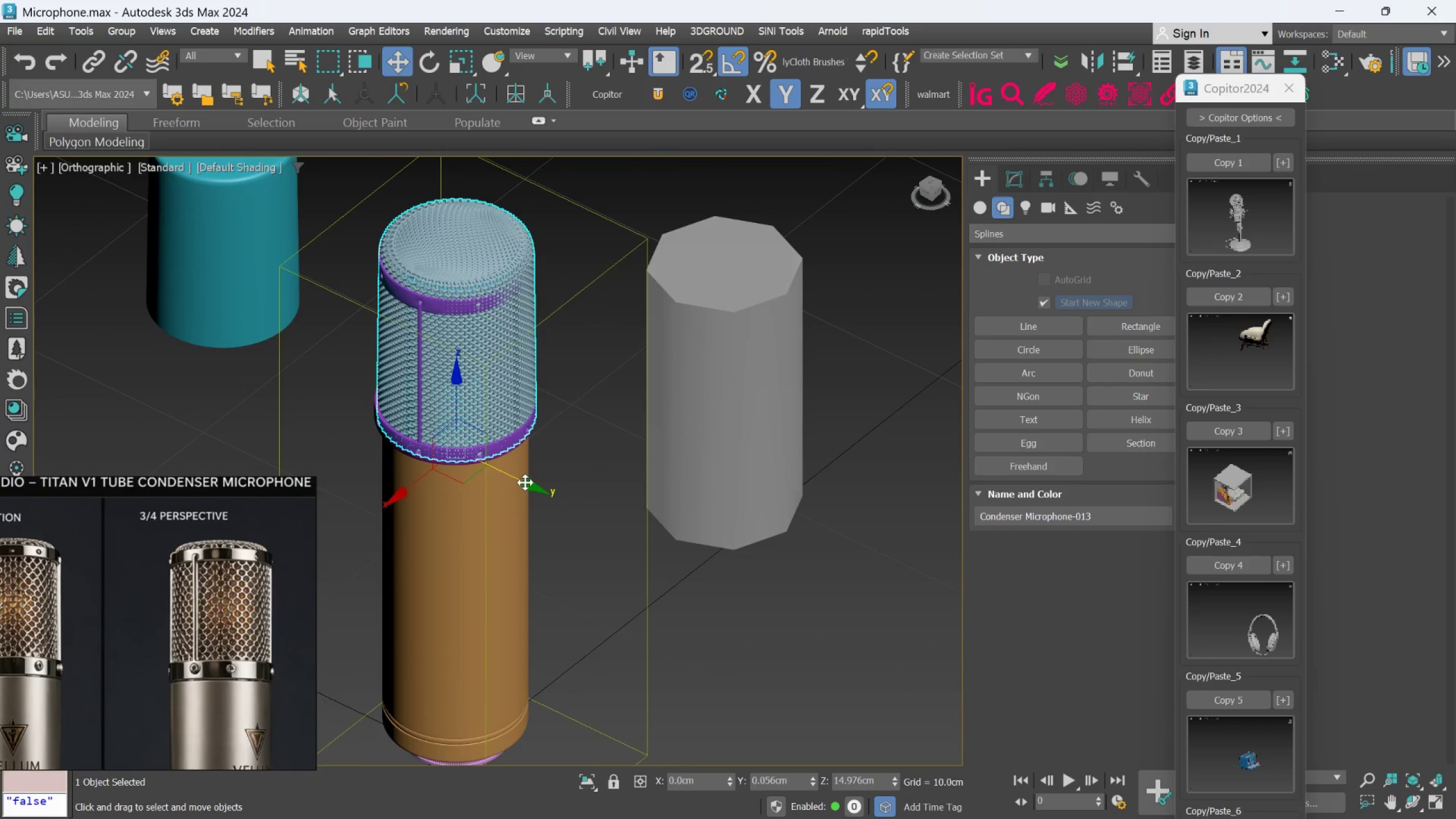 
hold_key(key=AltLeft, duration=0.77)
 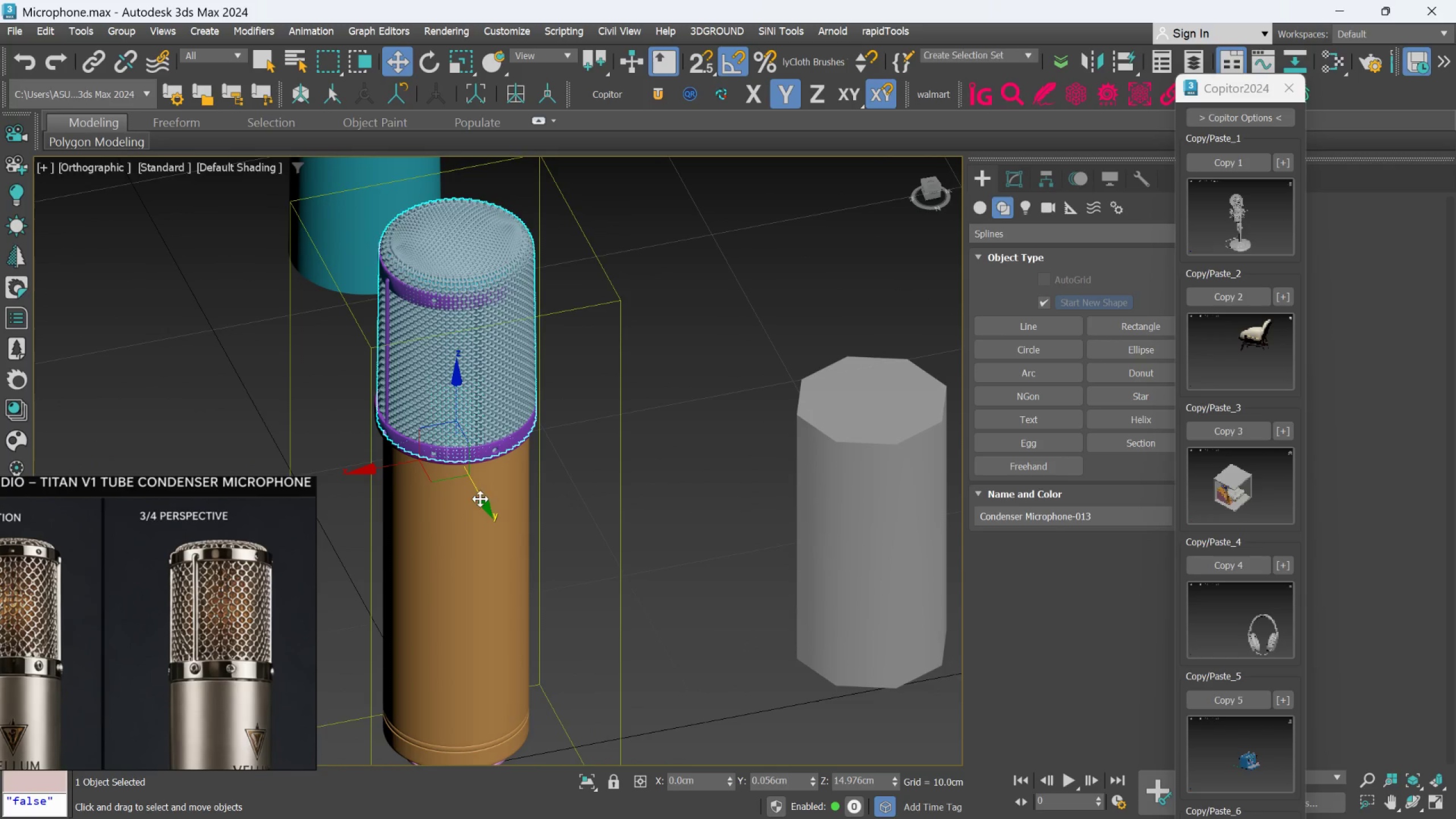 
scroll: coordinate [465, 441], scroll_direction: up, amount: 1.0
 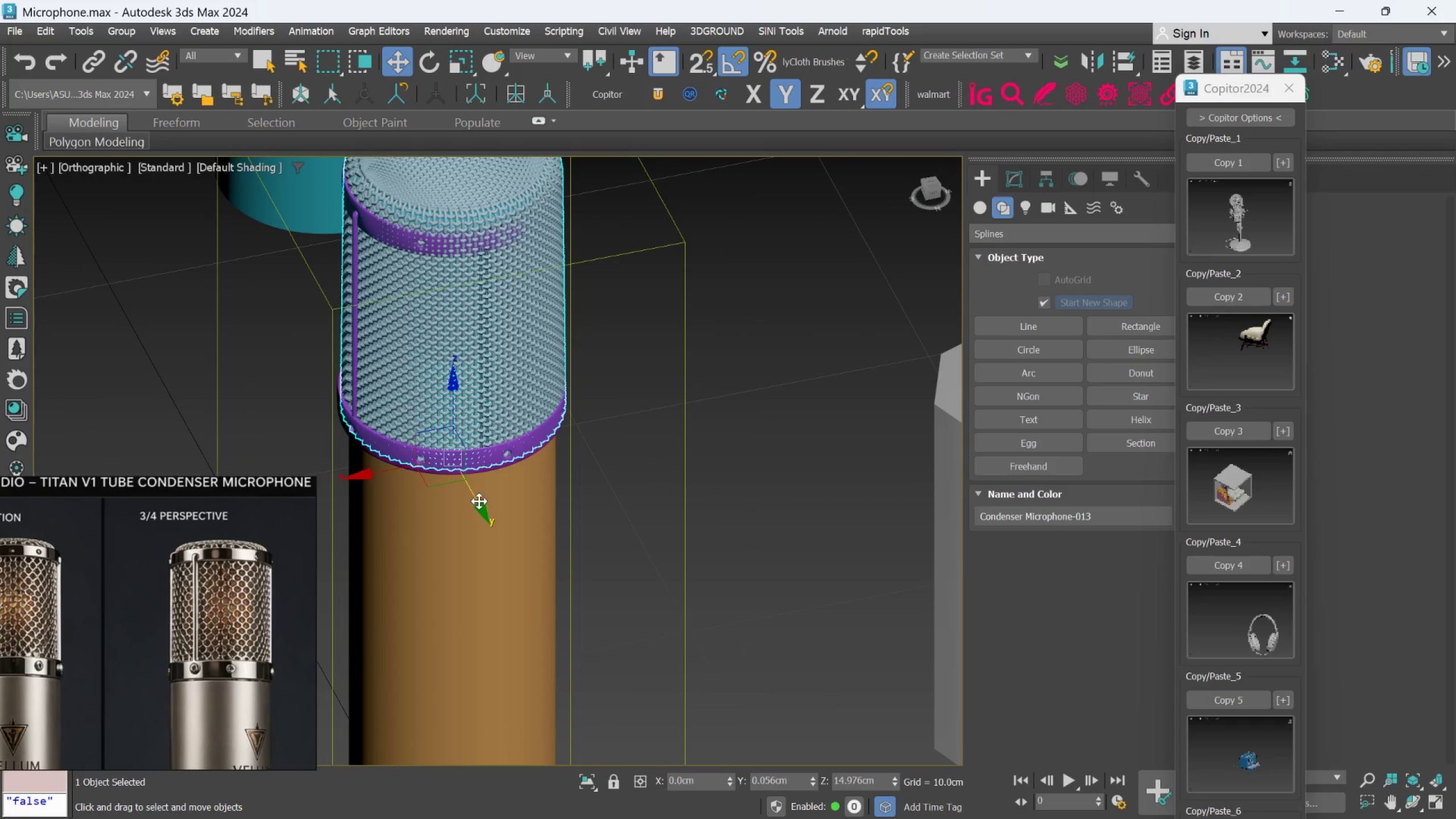 
left_click_drag(start_coordinate=[478, 500], to_coordinate=[473, 497])
 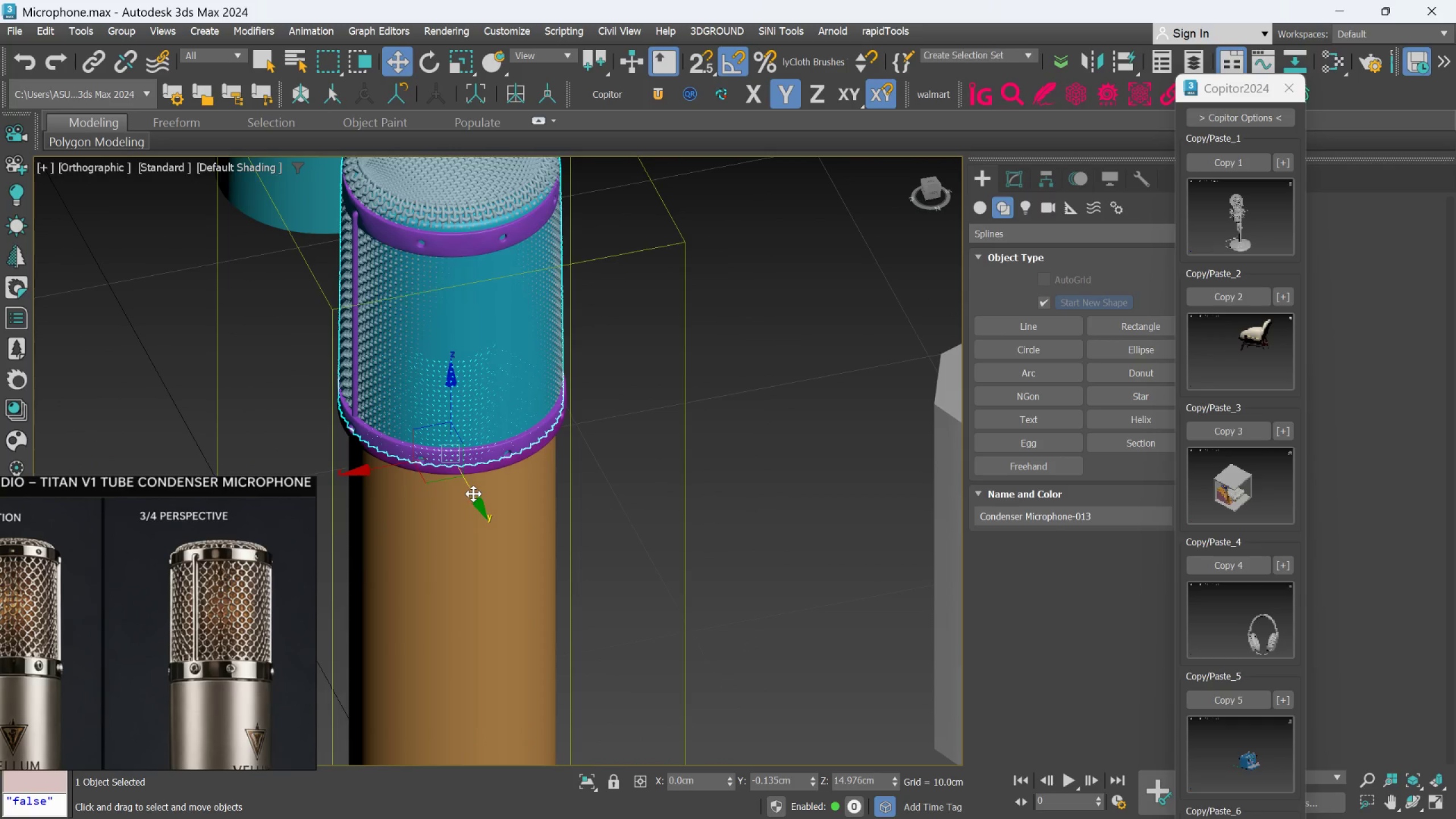 
key(Alt+AltLeft)
 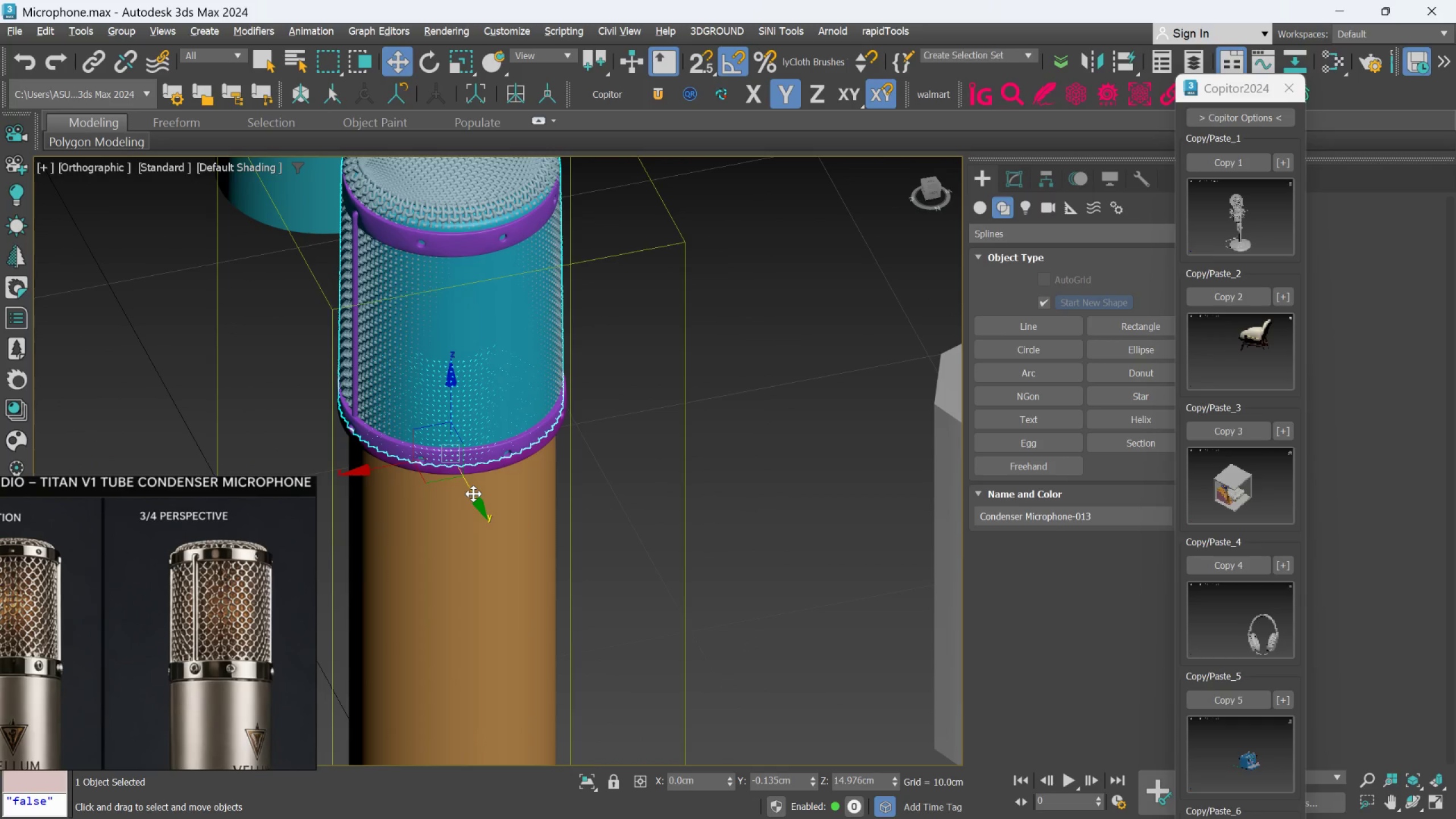 
middle_click([473, 494])
 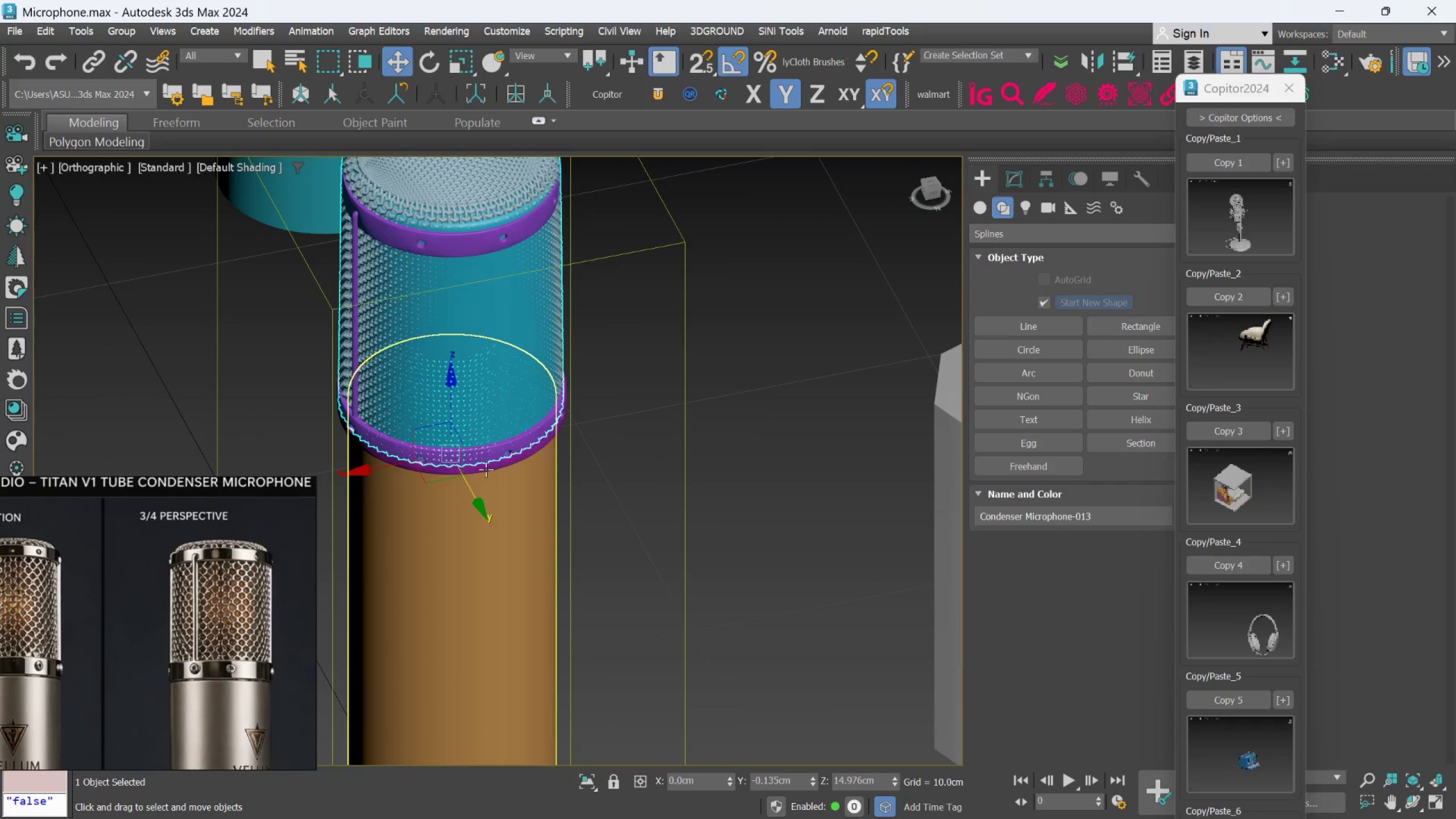 
key(Alt+AltLeft)
 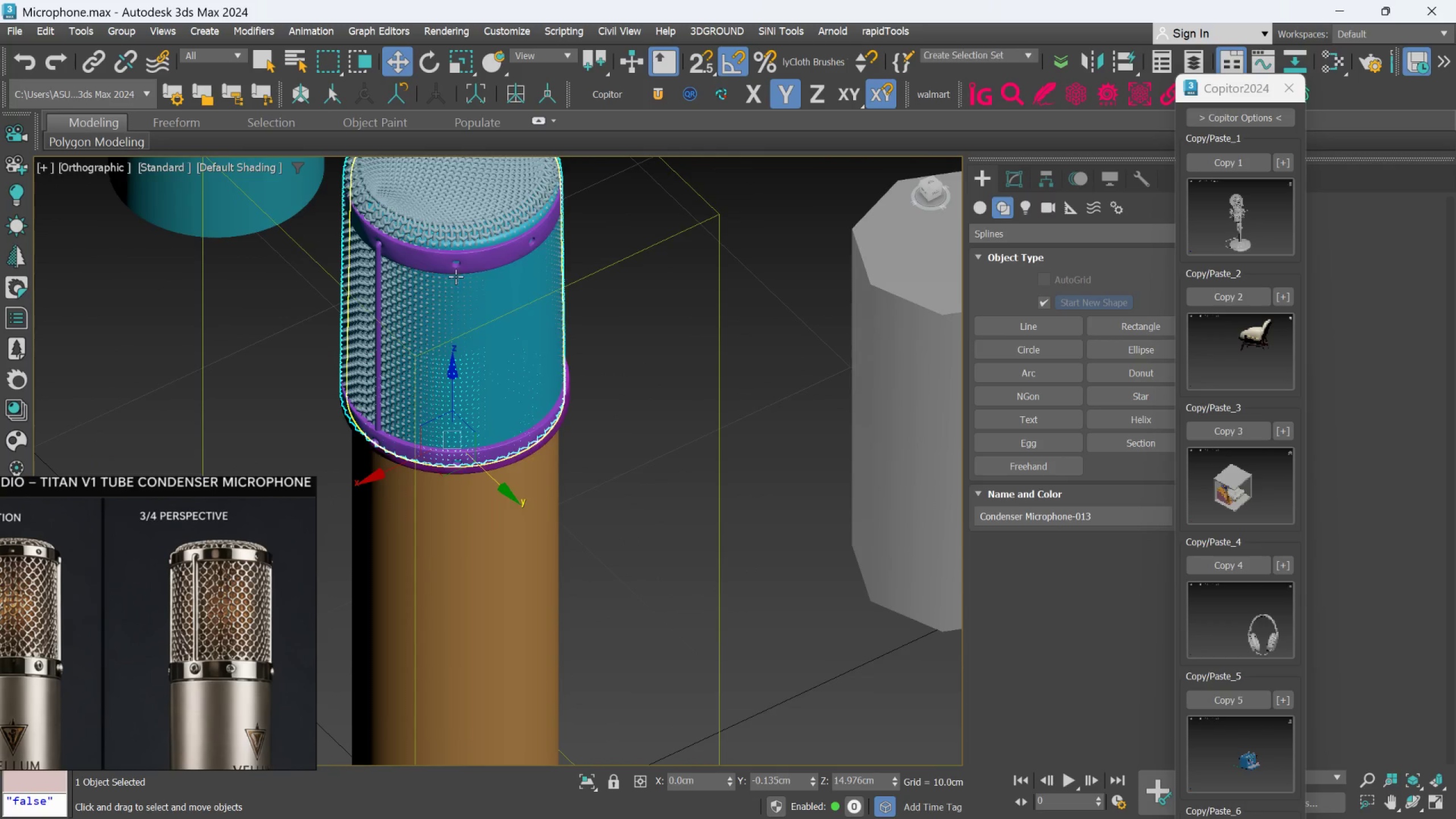 
hold_key(key=ControlLeft, duration=0.44)
 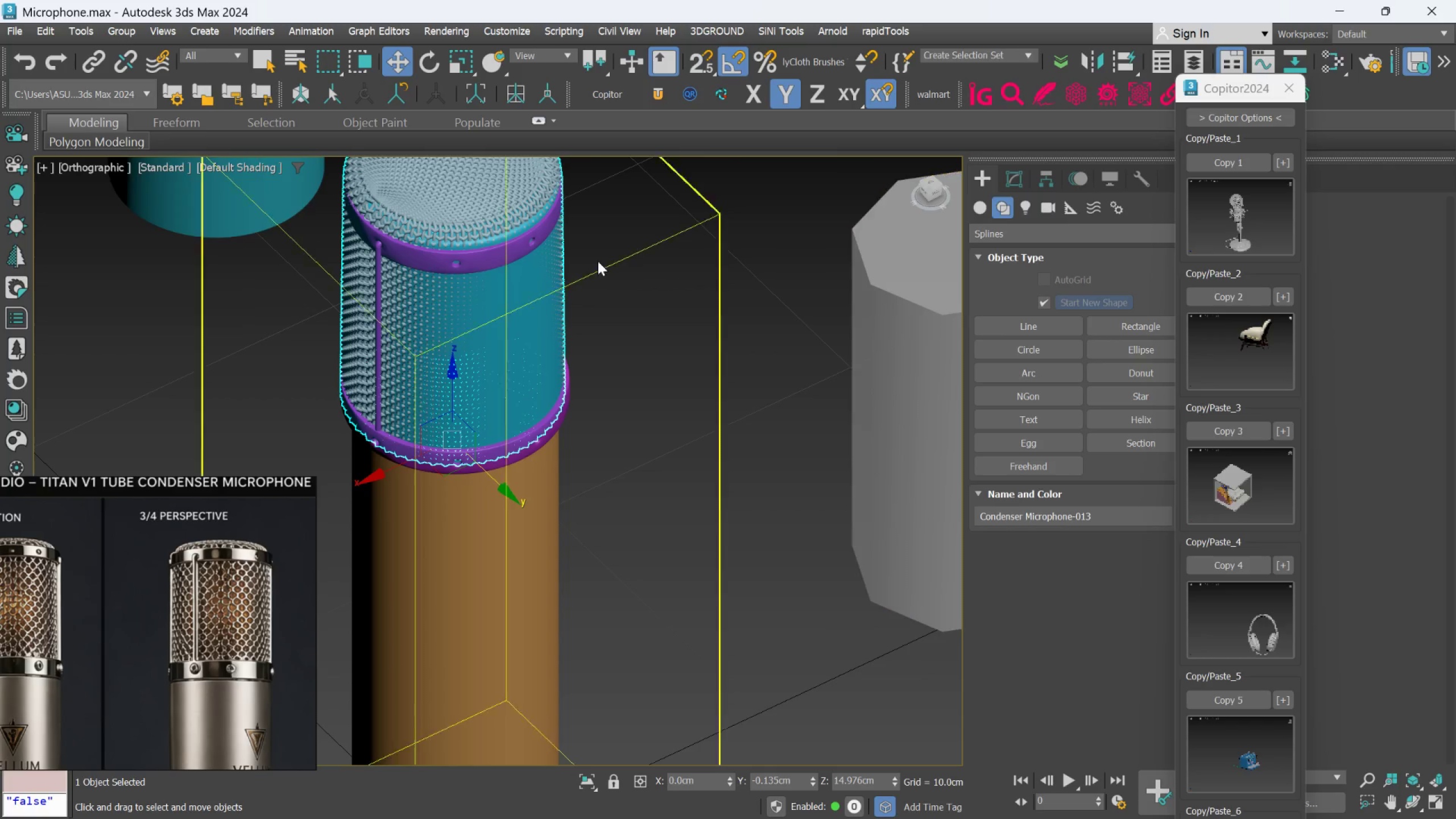 
hold_key(key=ControlLeft, duration=0.86)
left_click([502, 259])
 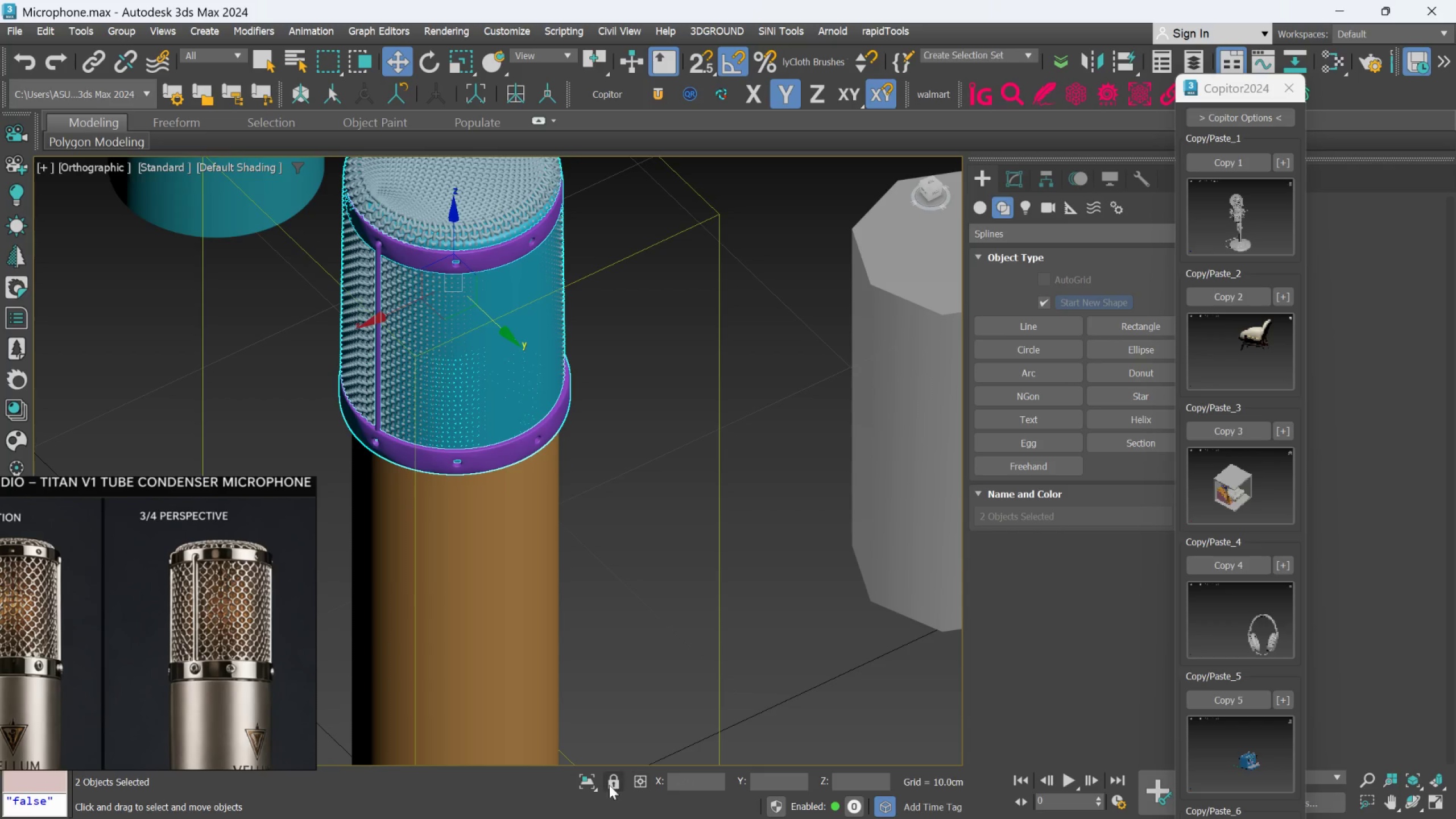 
left_click([593, 781])
 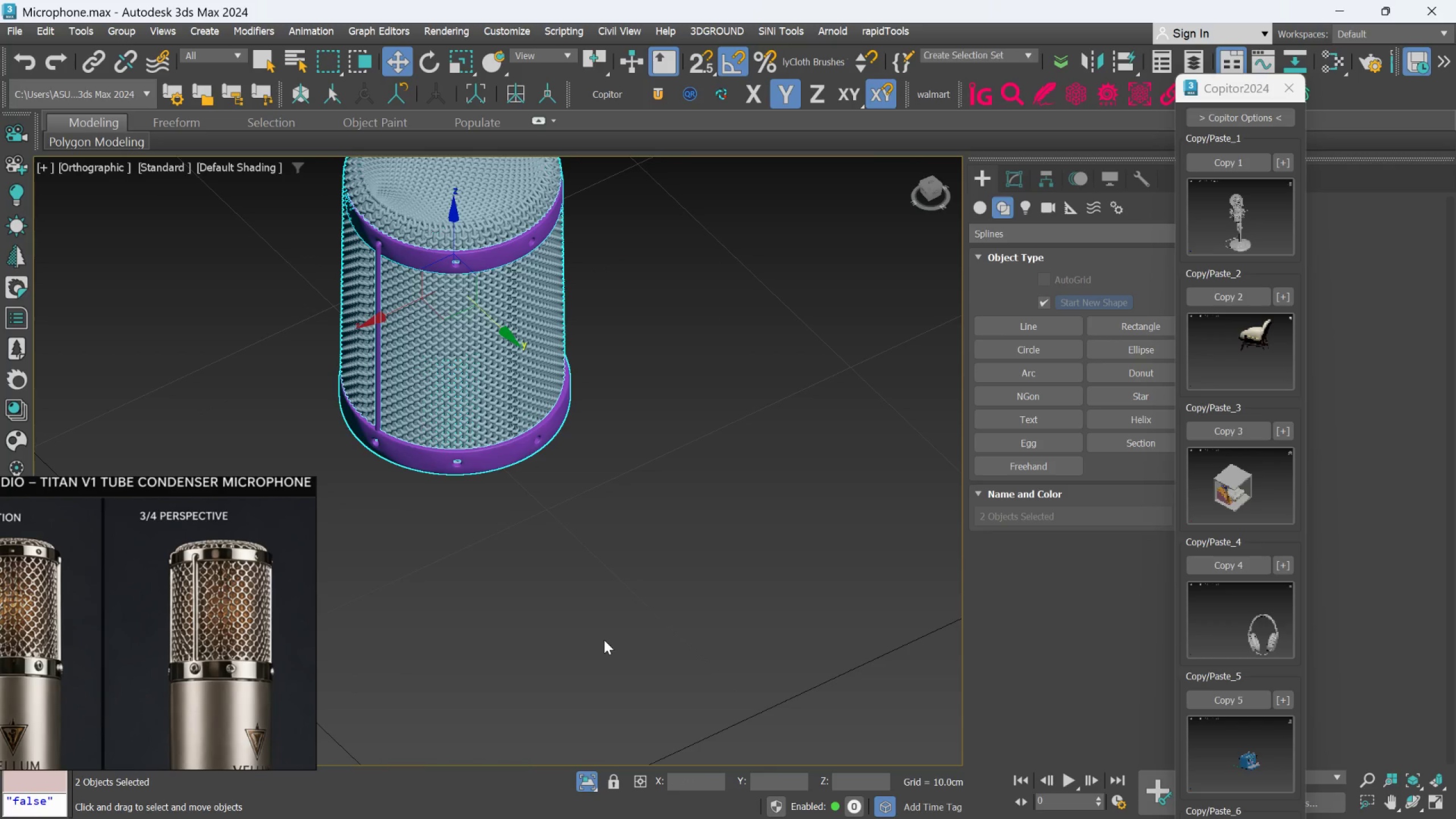 
hold_key(key=AltLeft, duration=0.58)
 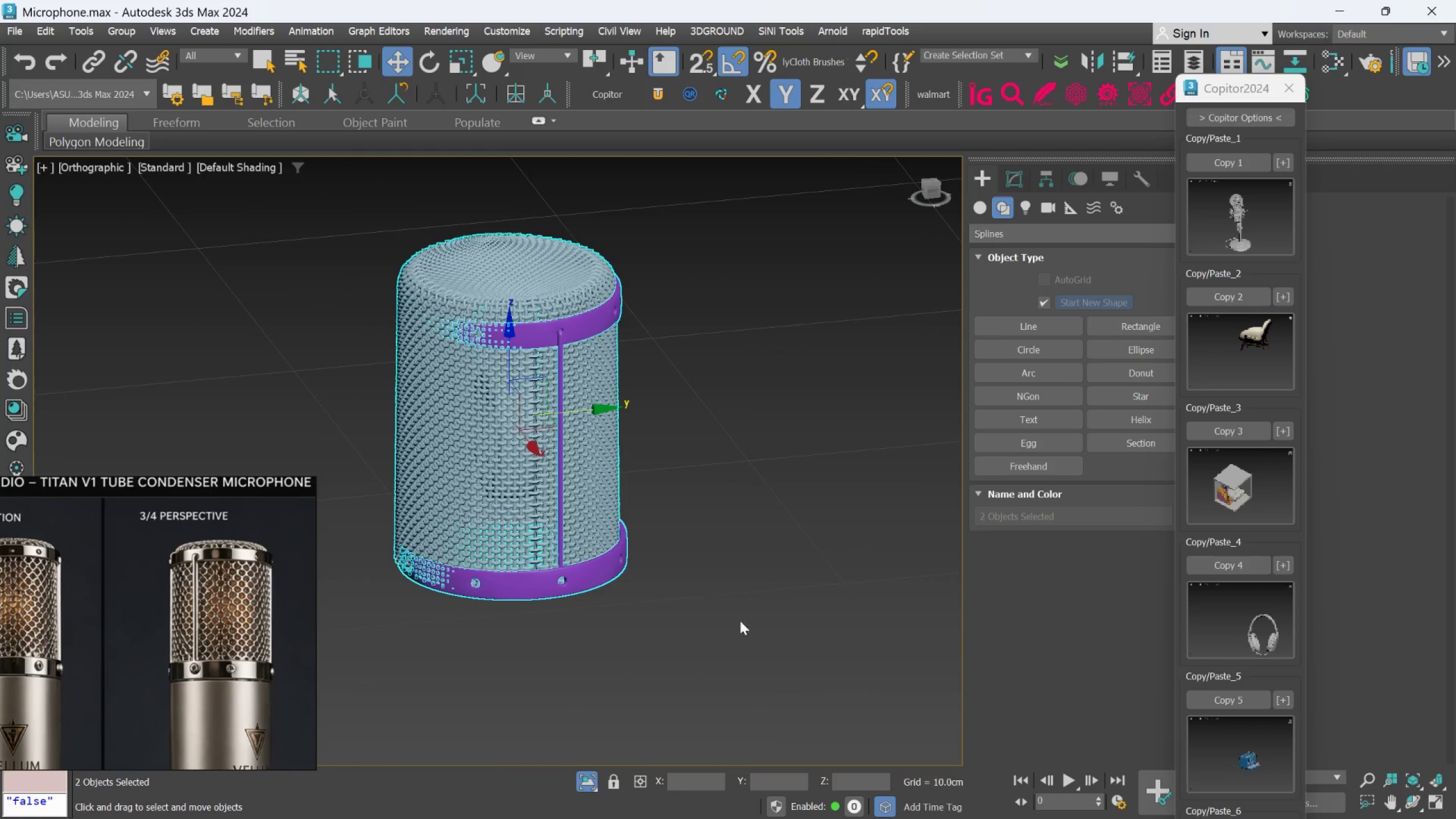 
left_click_drag(start_coordinate=[747, 547], to_coordinate=[752, 555])
 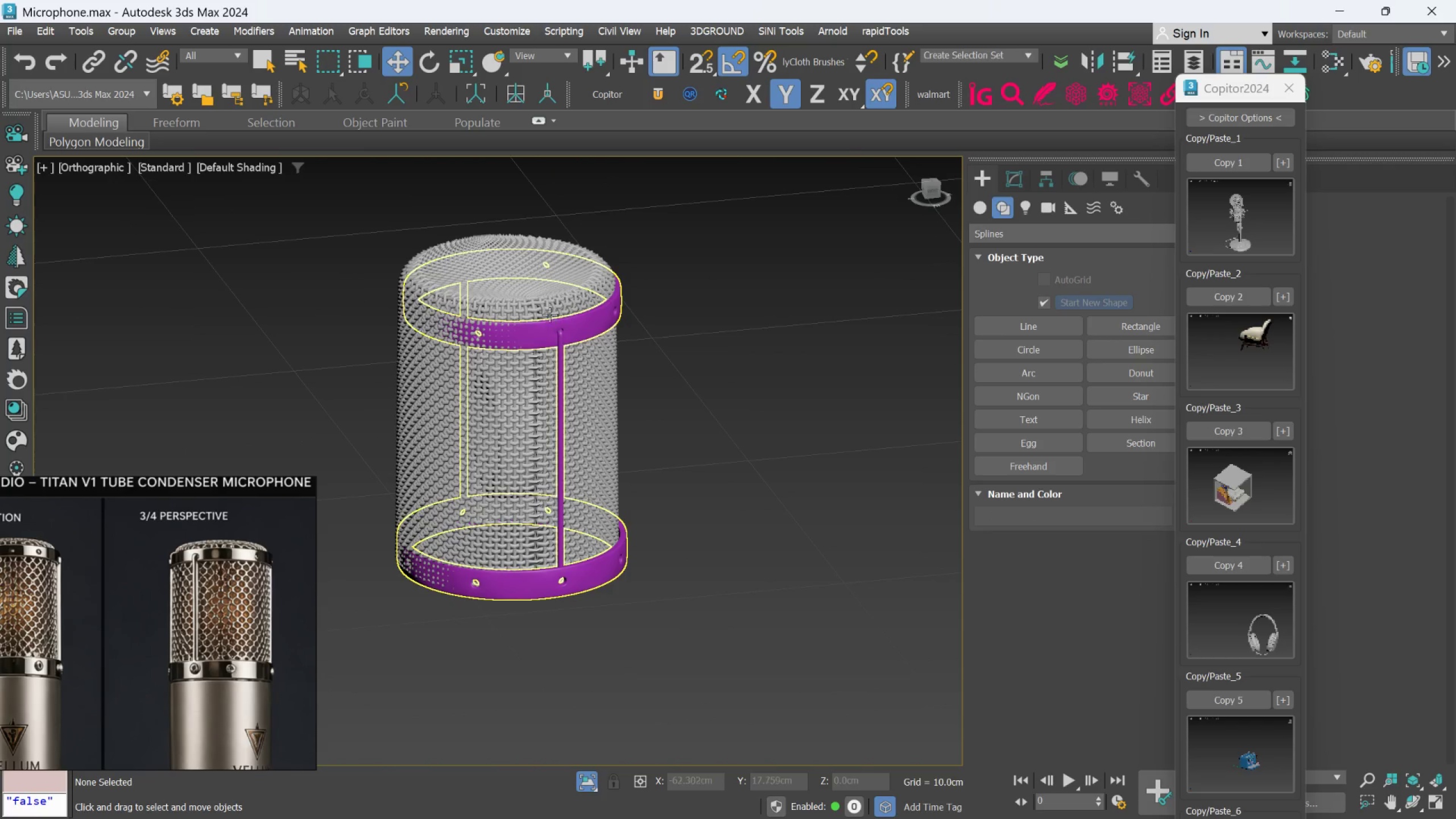 
left_click([547, 304])
 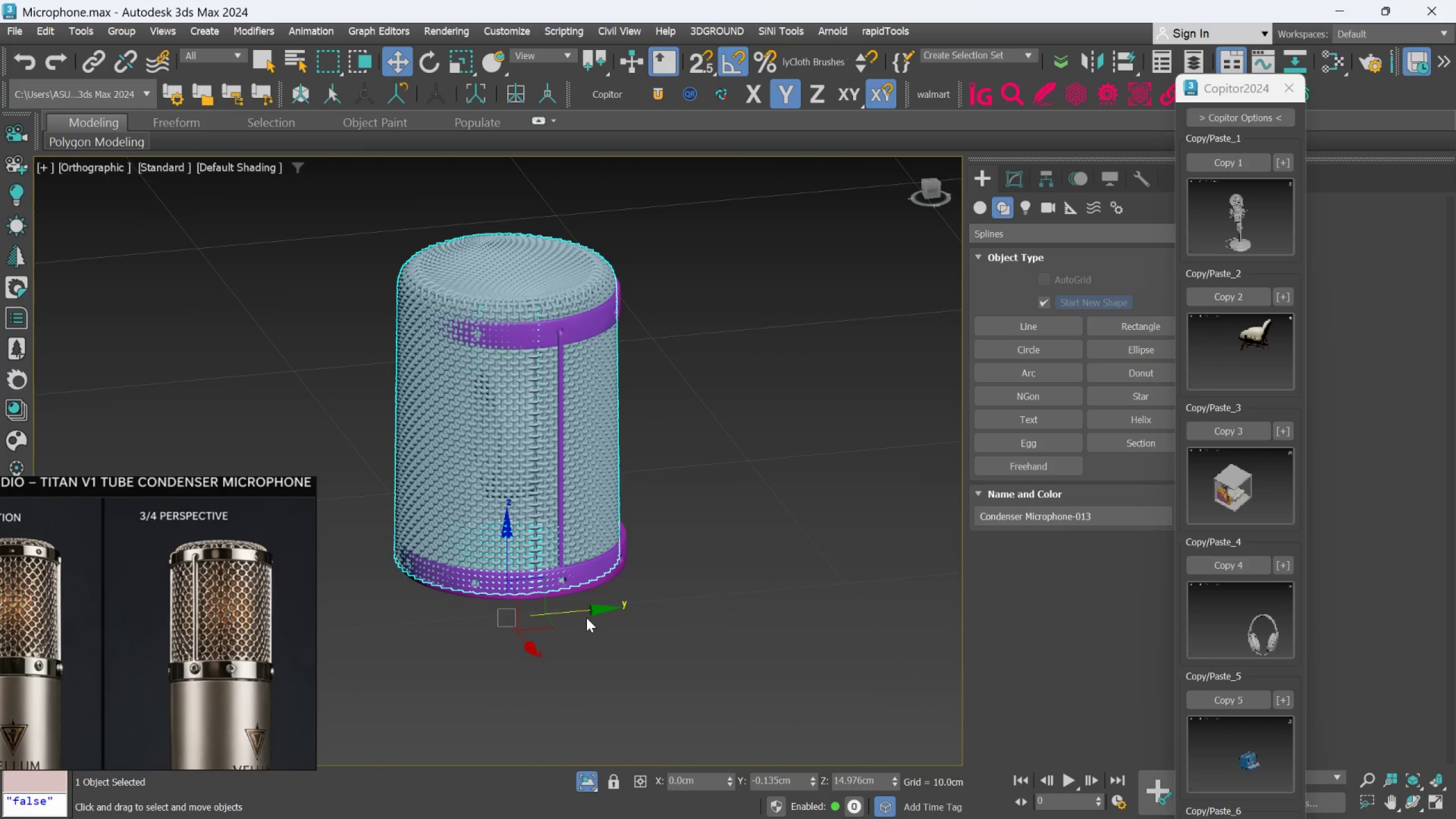 
left_click_drag(start_coordinate=[588, 612], to_coordinate=[595, 616])
 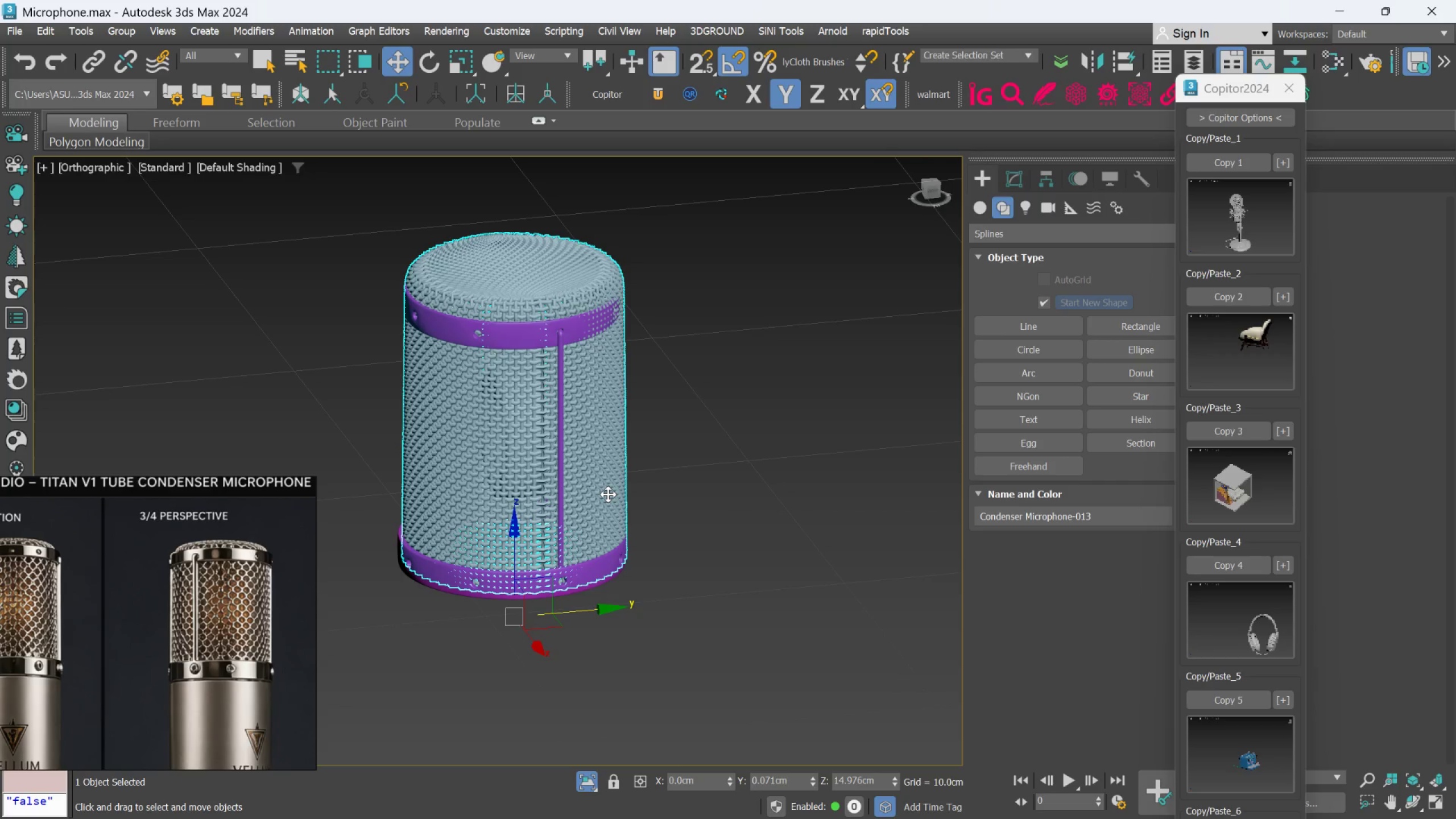 
hold_key(key=AltLeft, duration=0.81)
 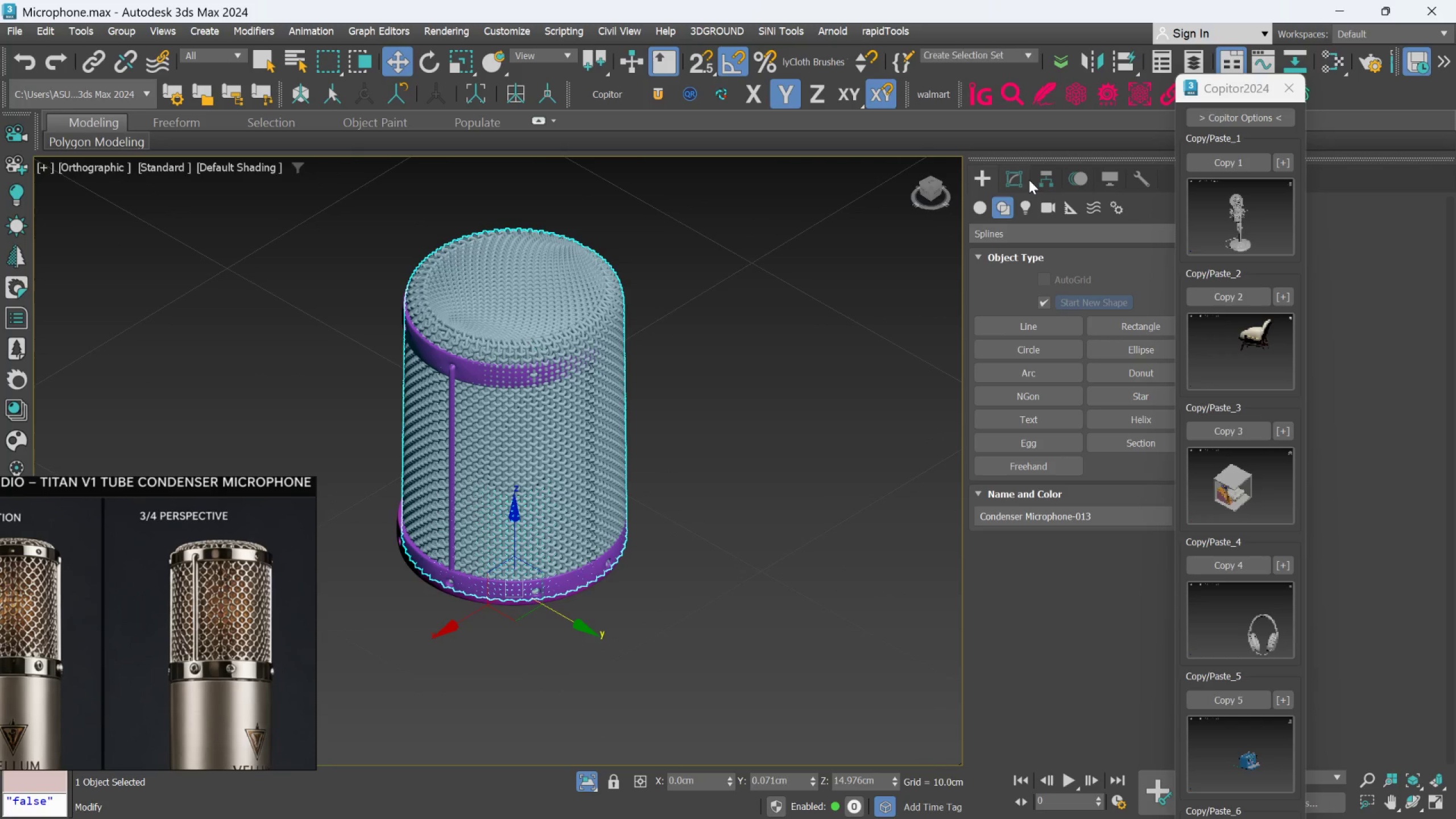 
left_click([1023, 178])
 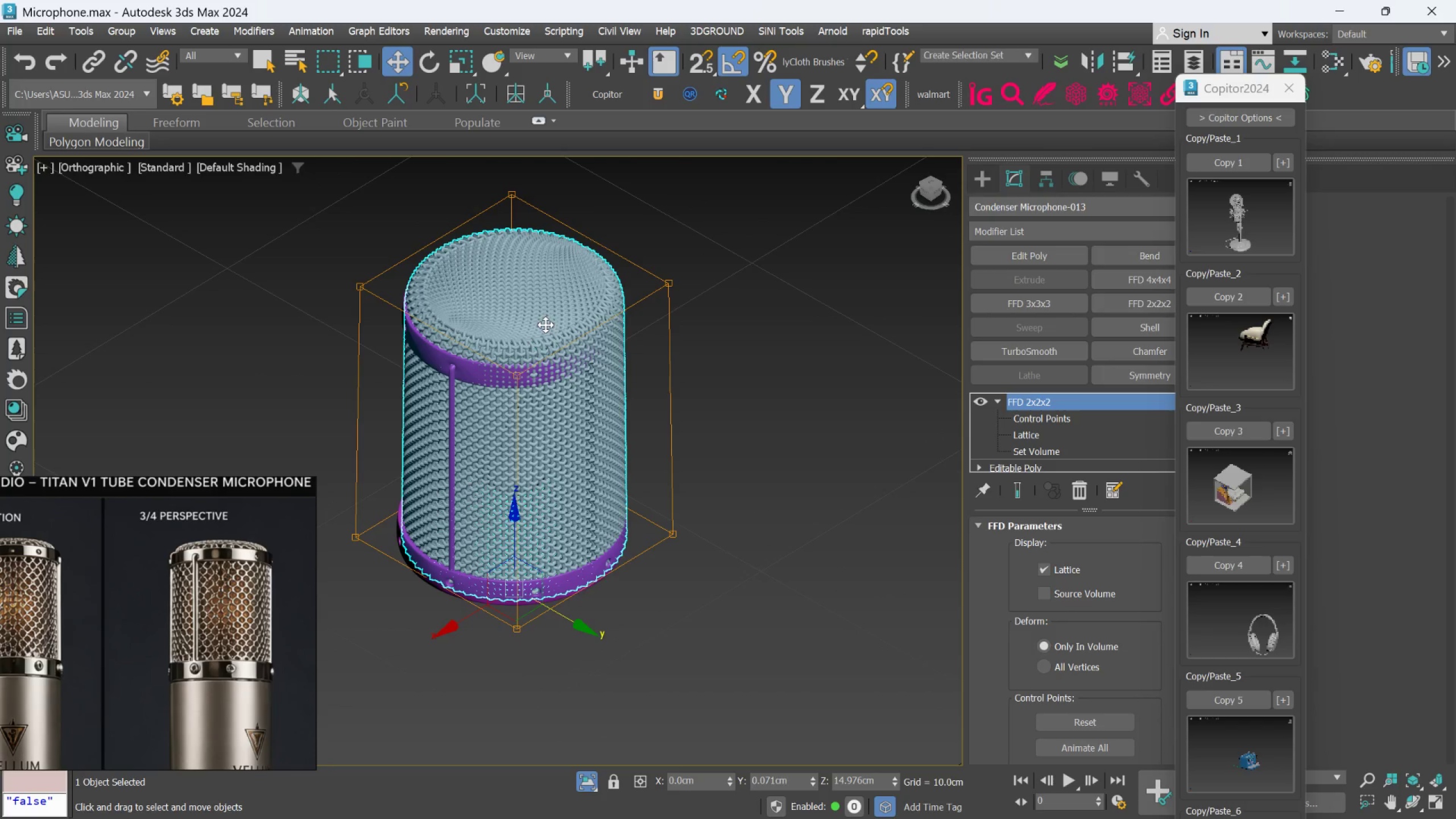 
key(Alt+AltLeft)
 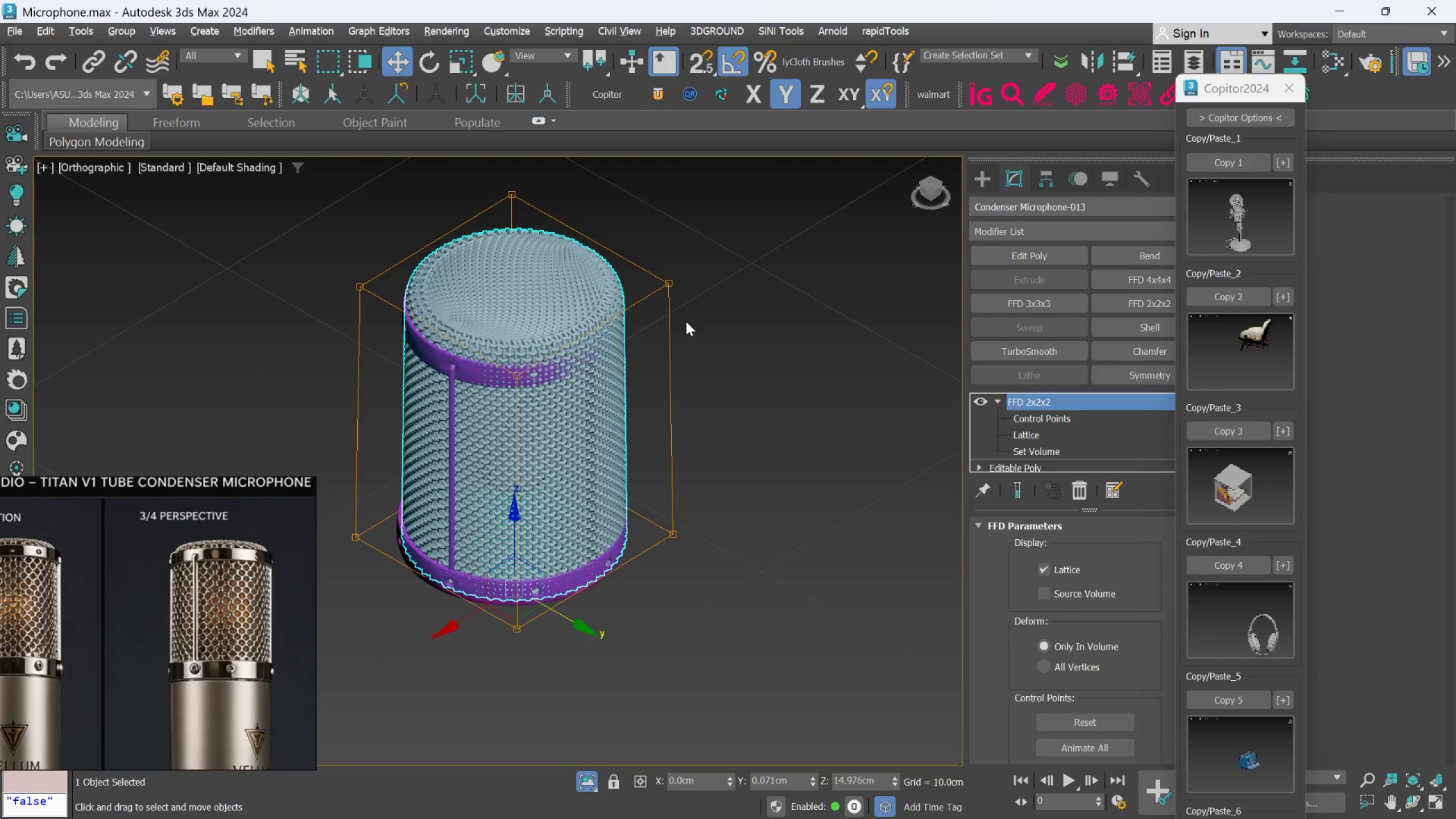 
middle_click([686, 321])
 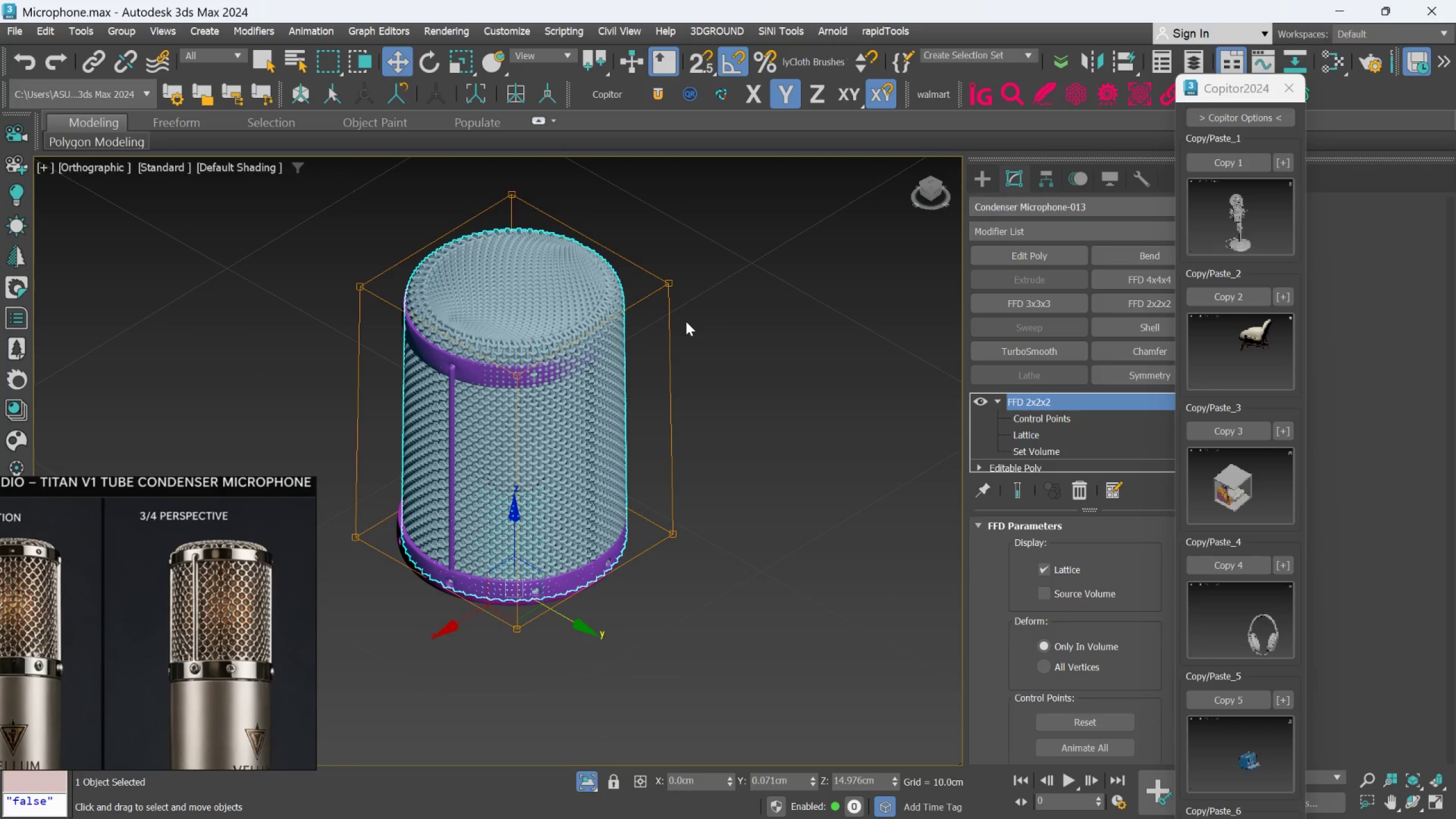 
key(F)
 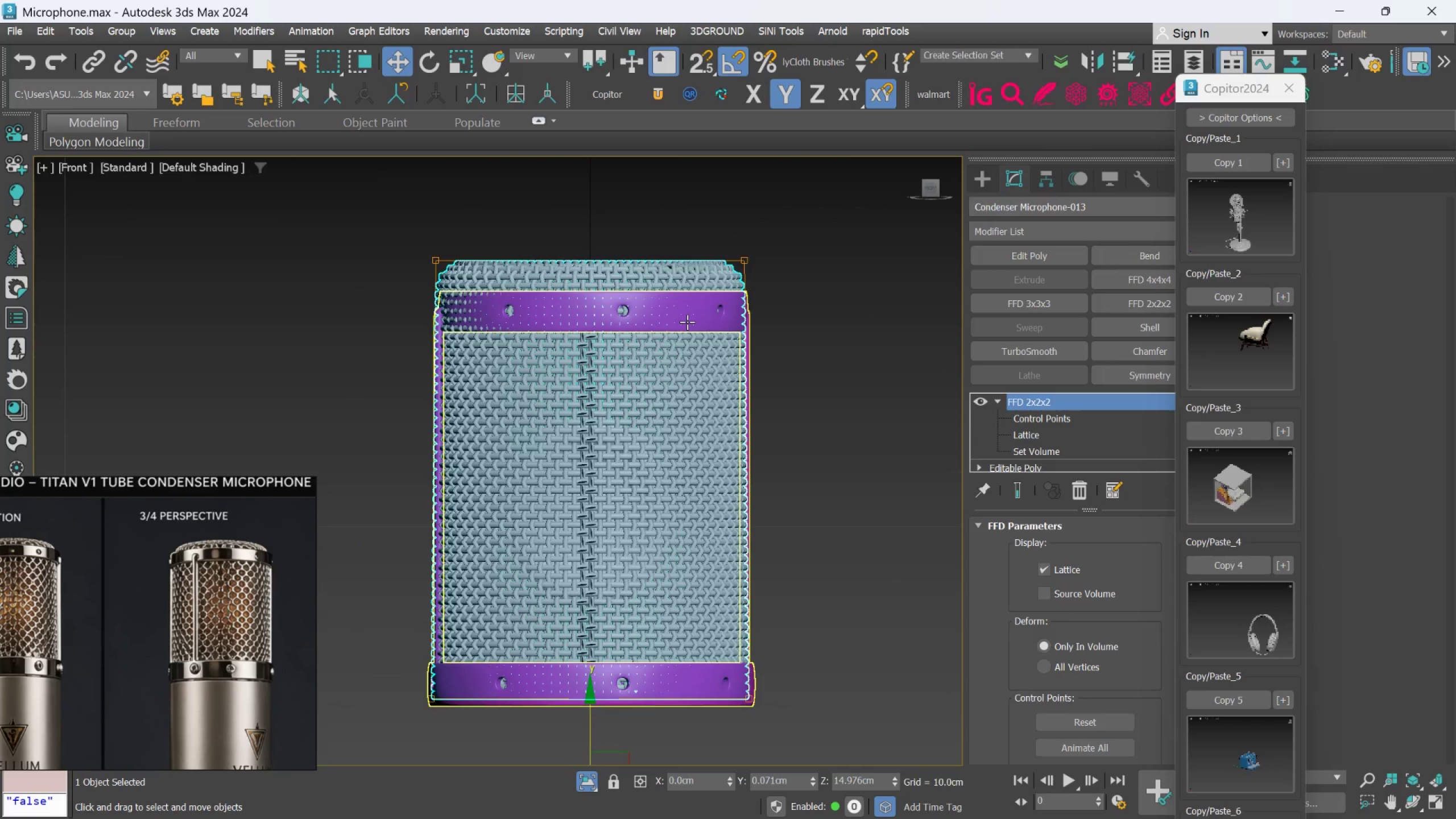 
left_click_drag(start_coordinate=[436, 224], to_coordinate=[863, 351])
 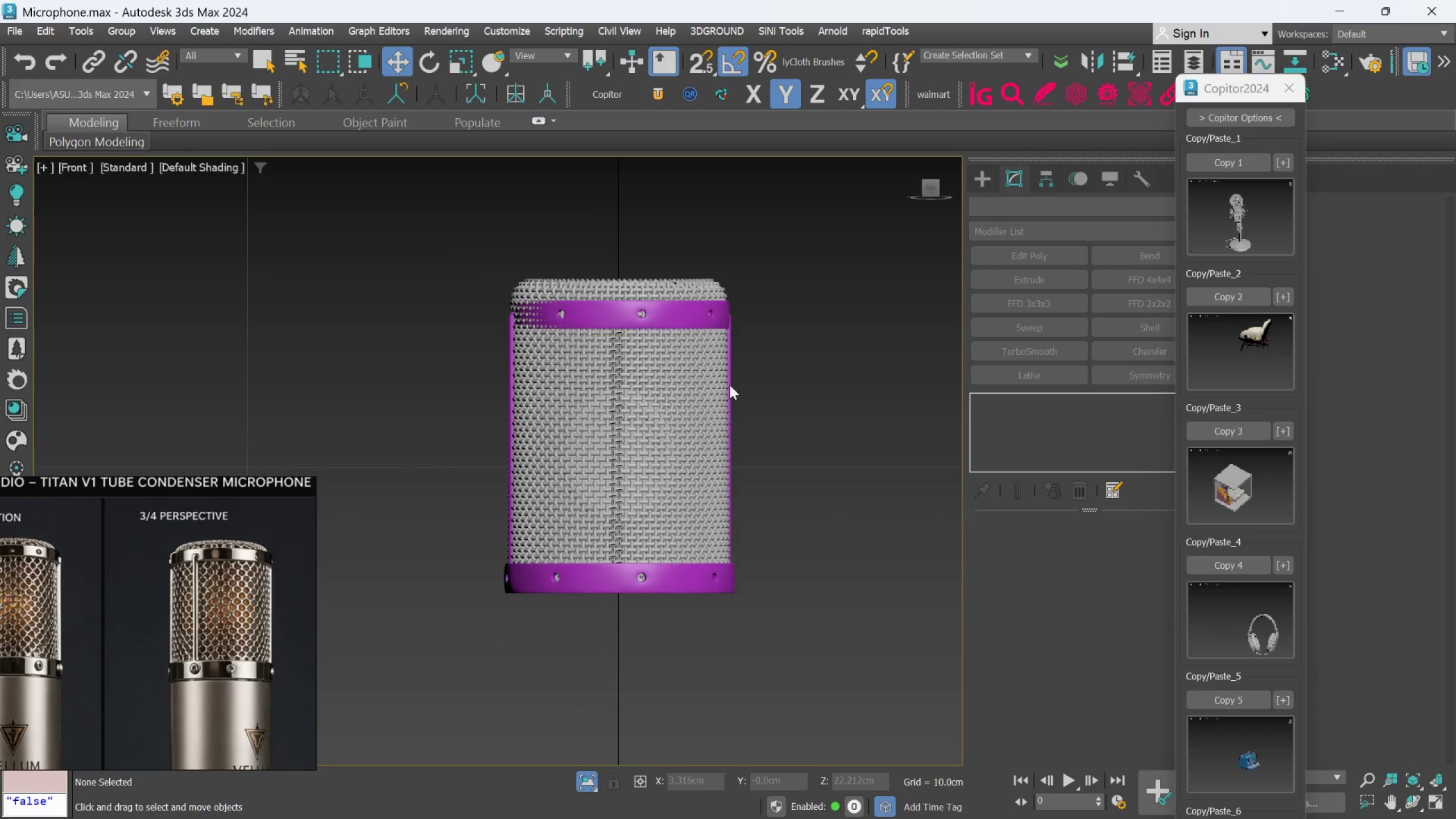 
scroll: coordinate [687, 322], scroll_direction: down, amount: 1.0
 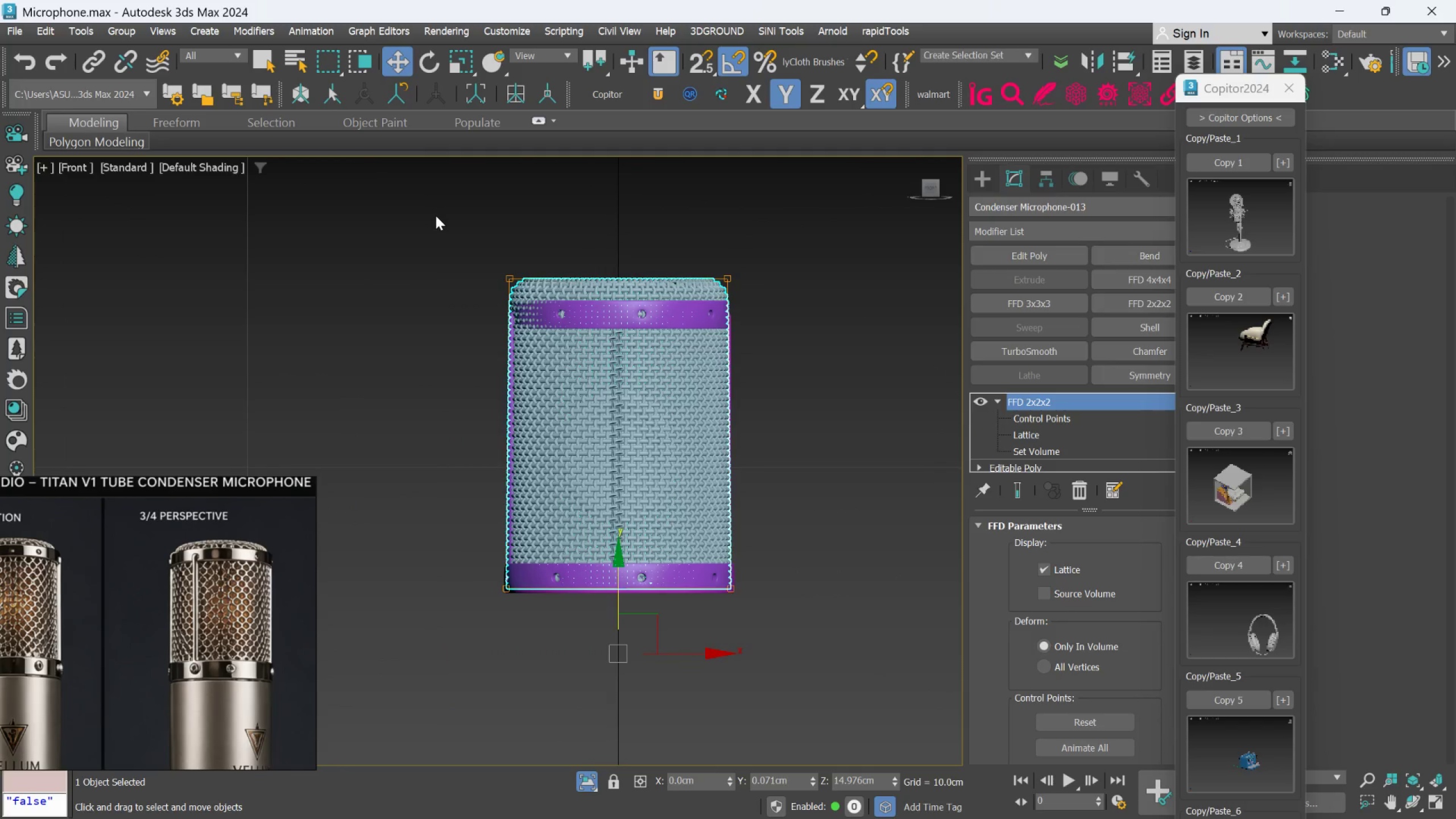 
left_click([682, 388])
 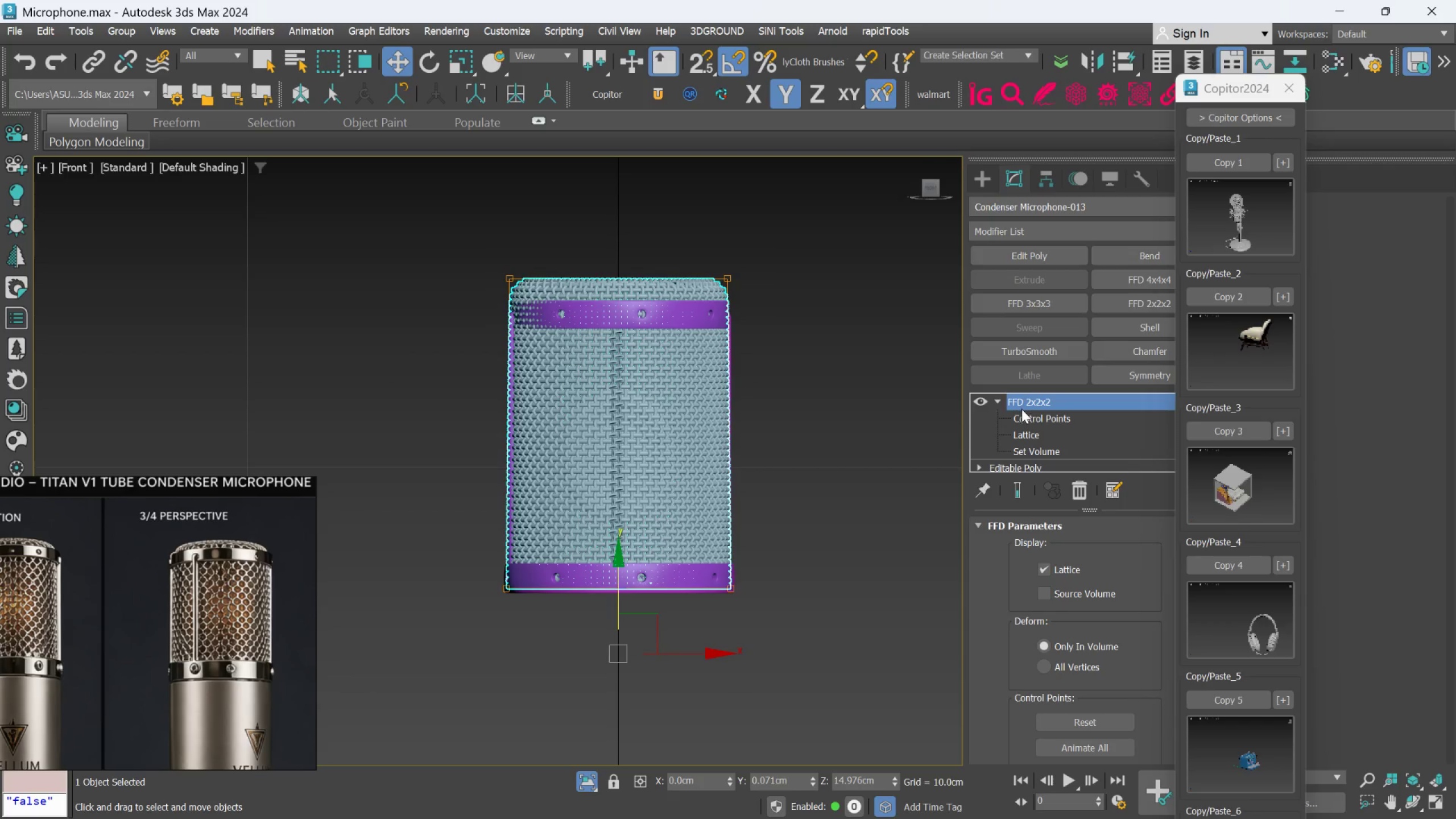 
left_click([1027, 416])
 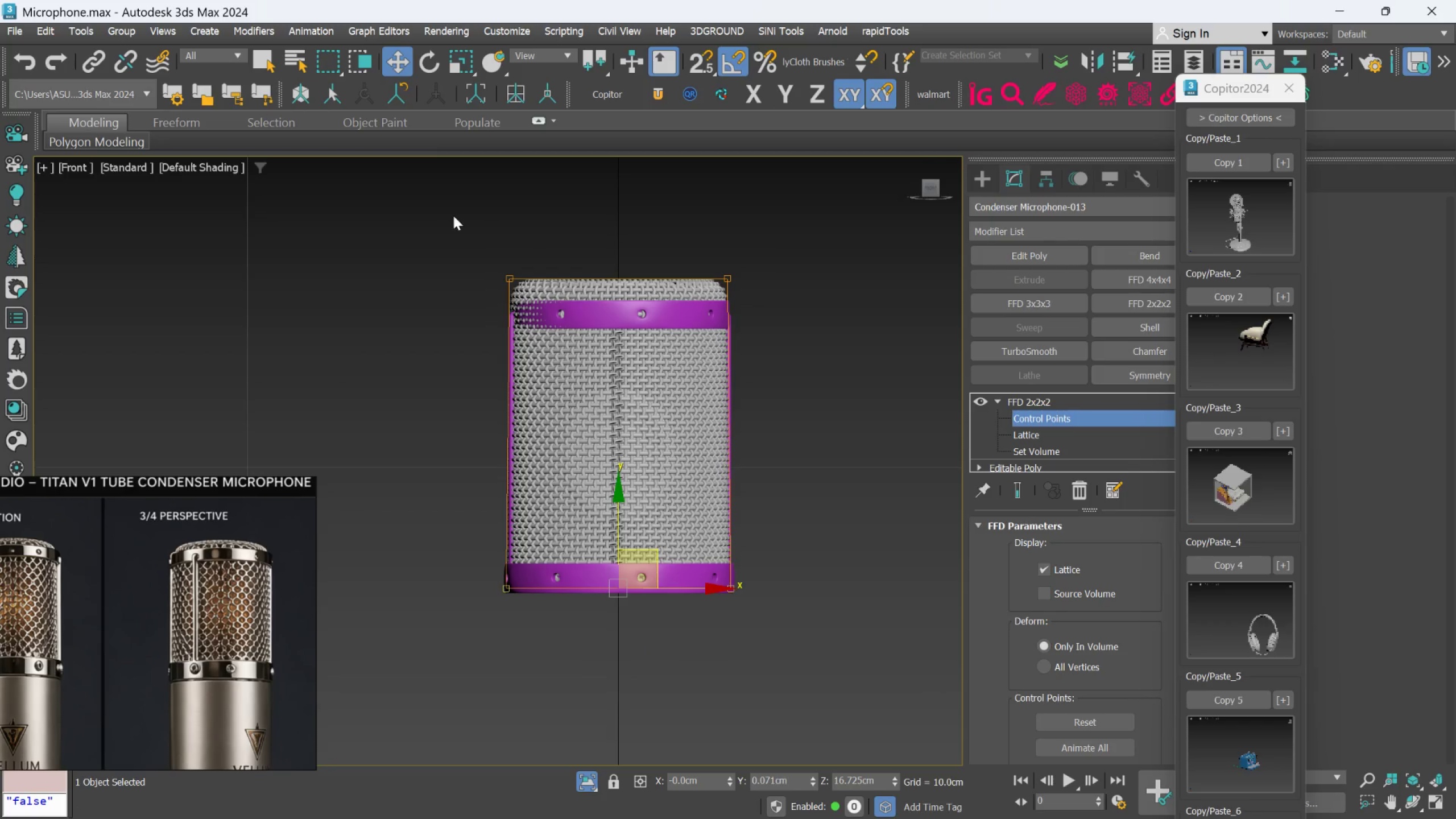 
left_click_drag(start_coordinate=[446, 212], to_coordinate=[821, 344])
 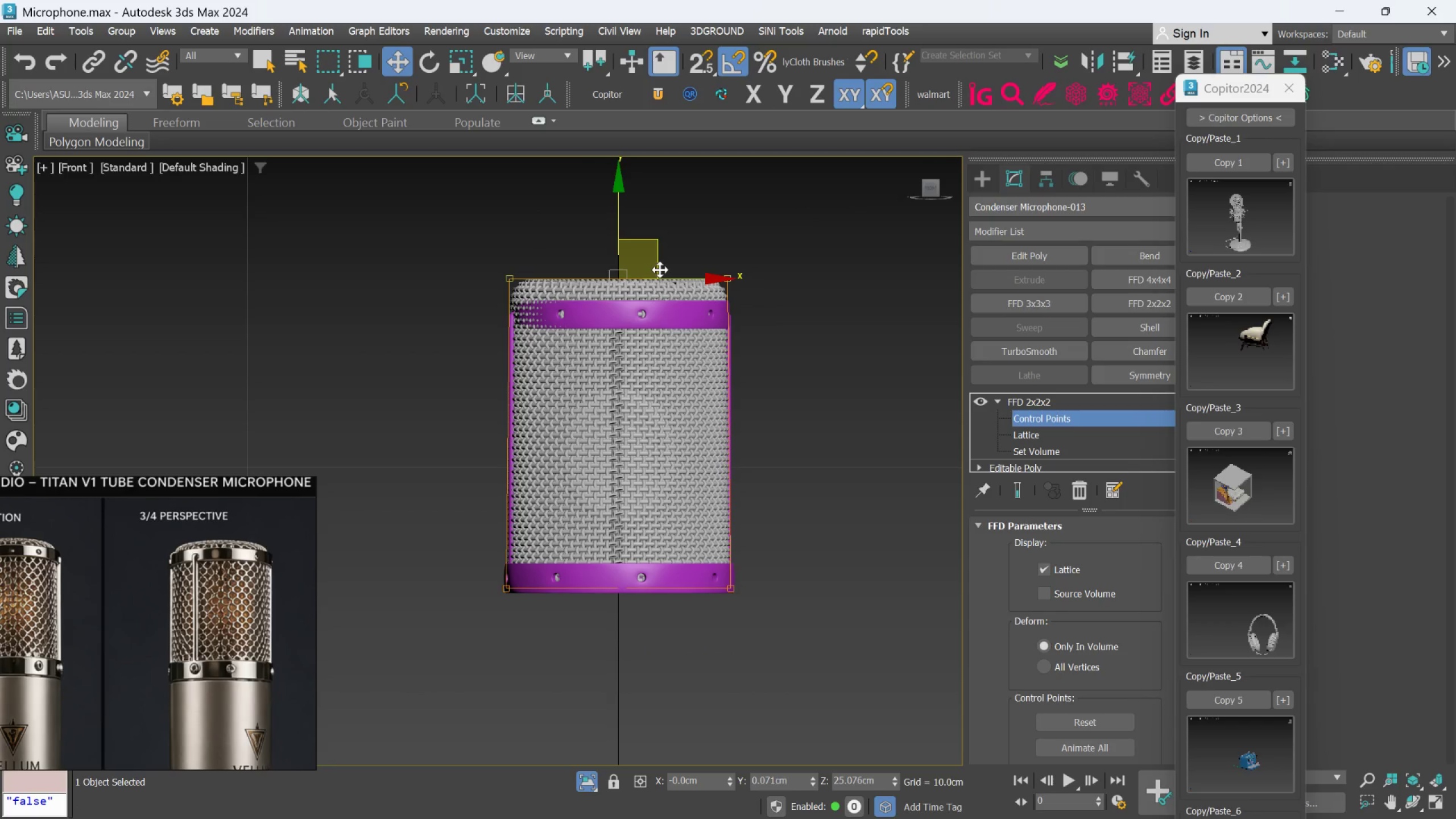 
key(R)
 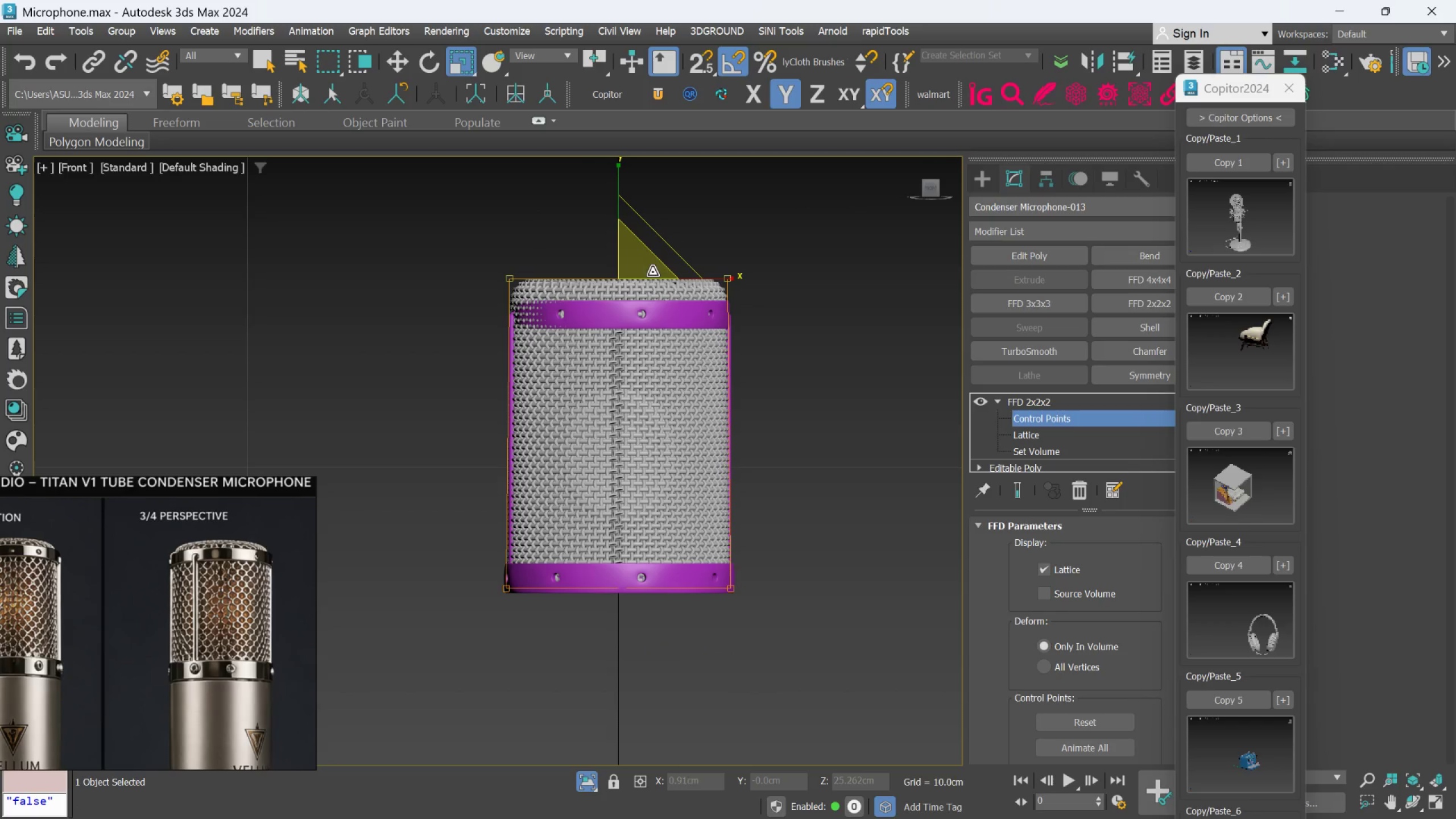 
left_click_drag(start_coordinate=[651, 271], to_coordinate=[651, 274])
 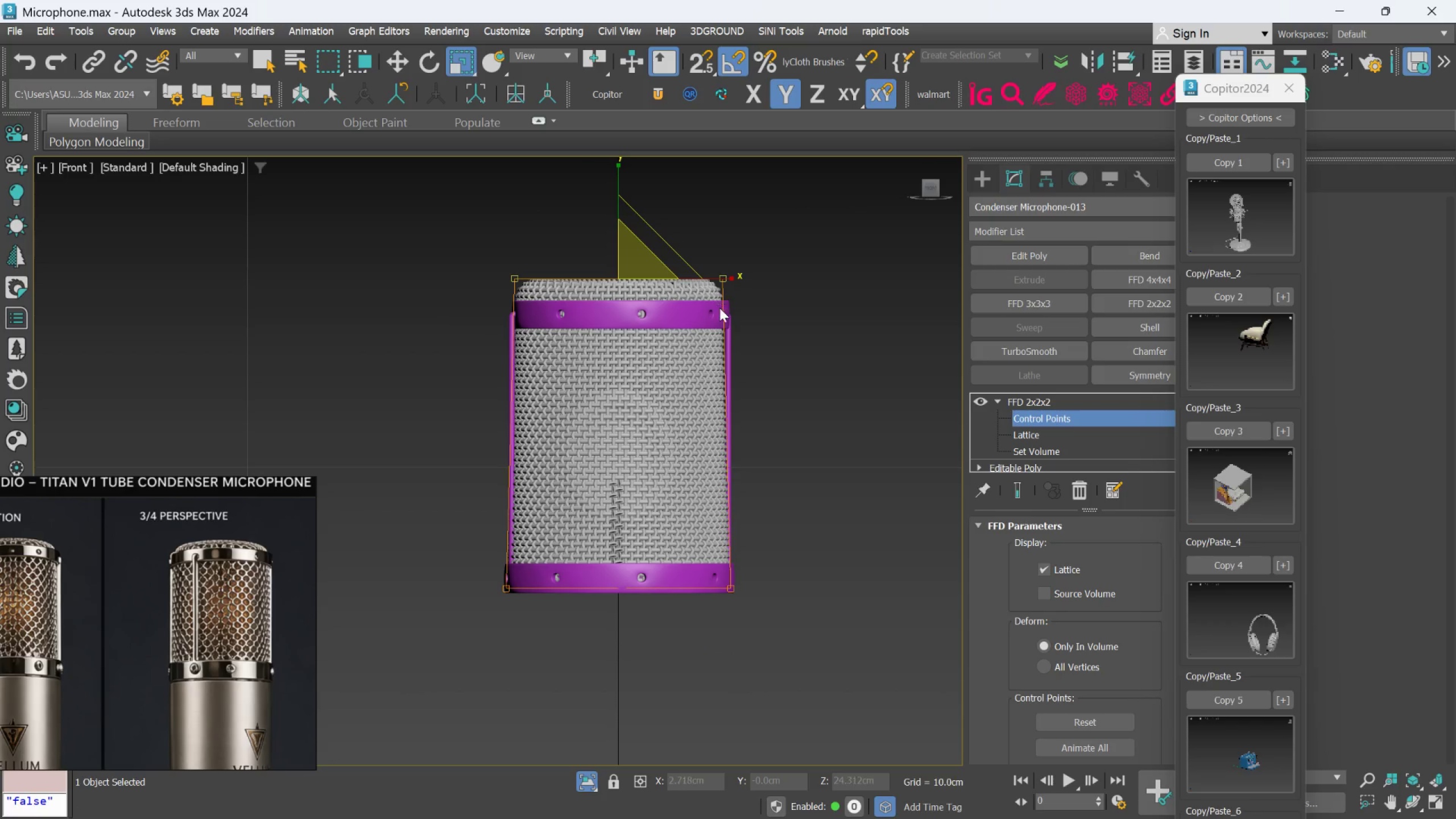 
hold_key(key=AltLeft, duration=4.7)
 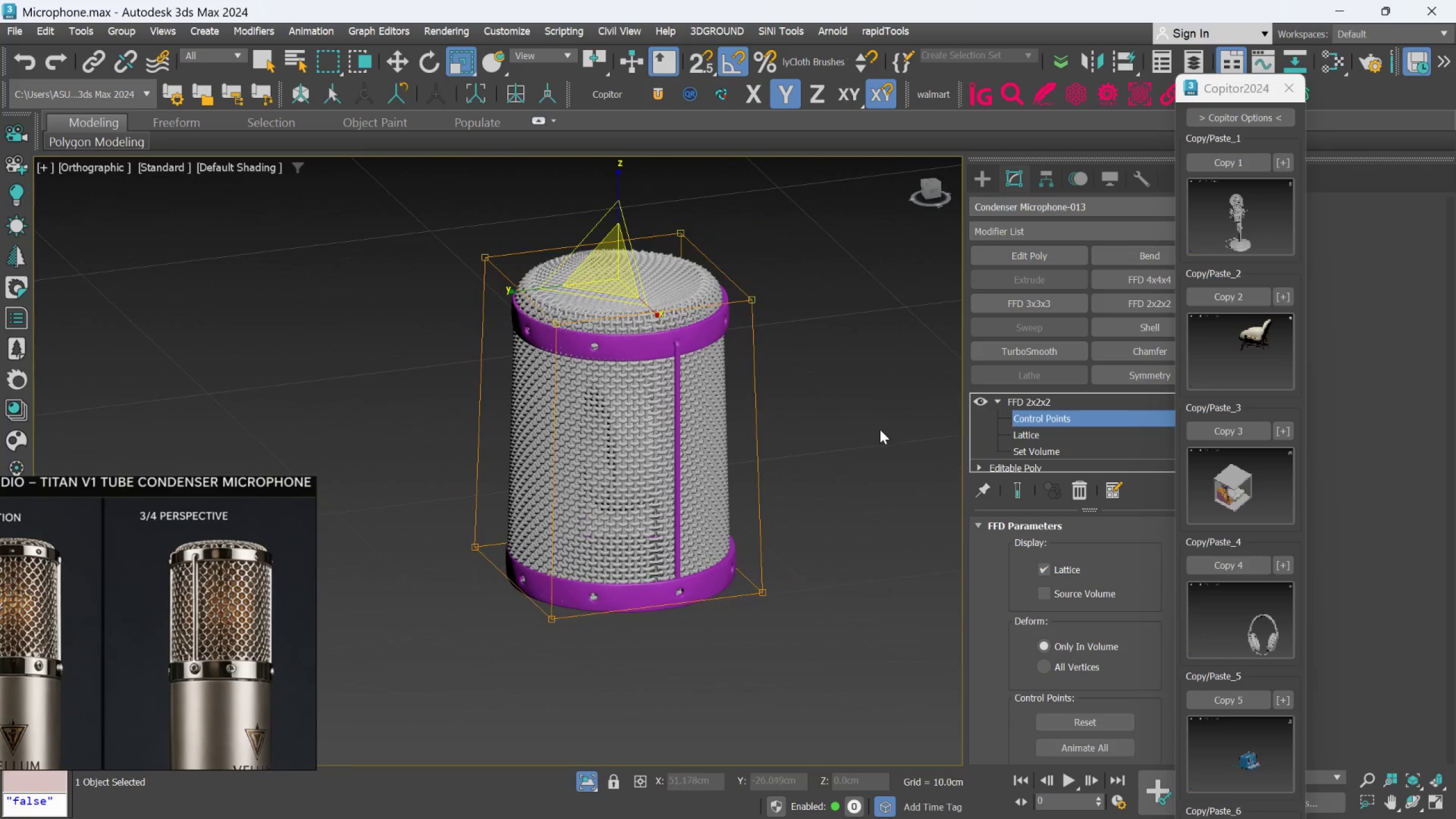 
hold_key(key=AltLeft, duration=1.44)
 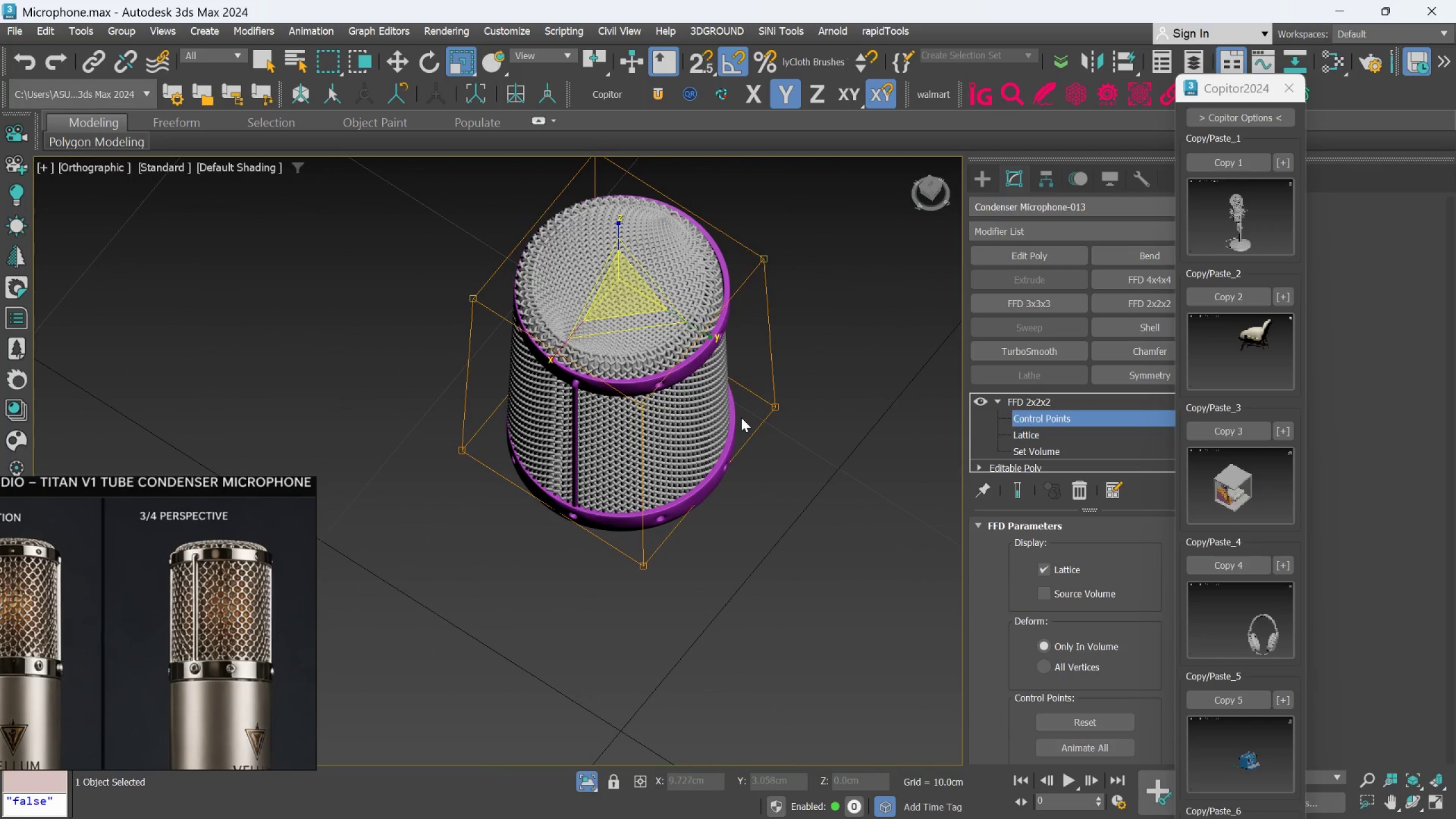 
key(T)
 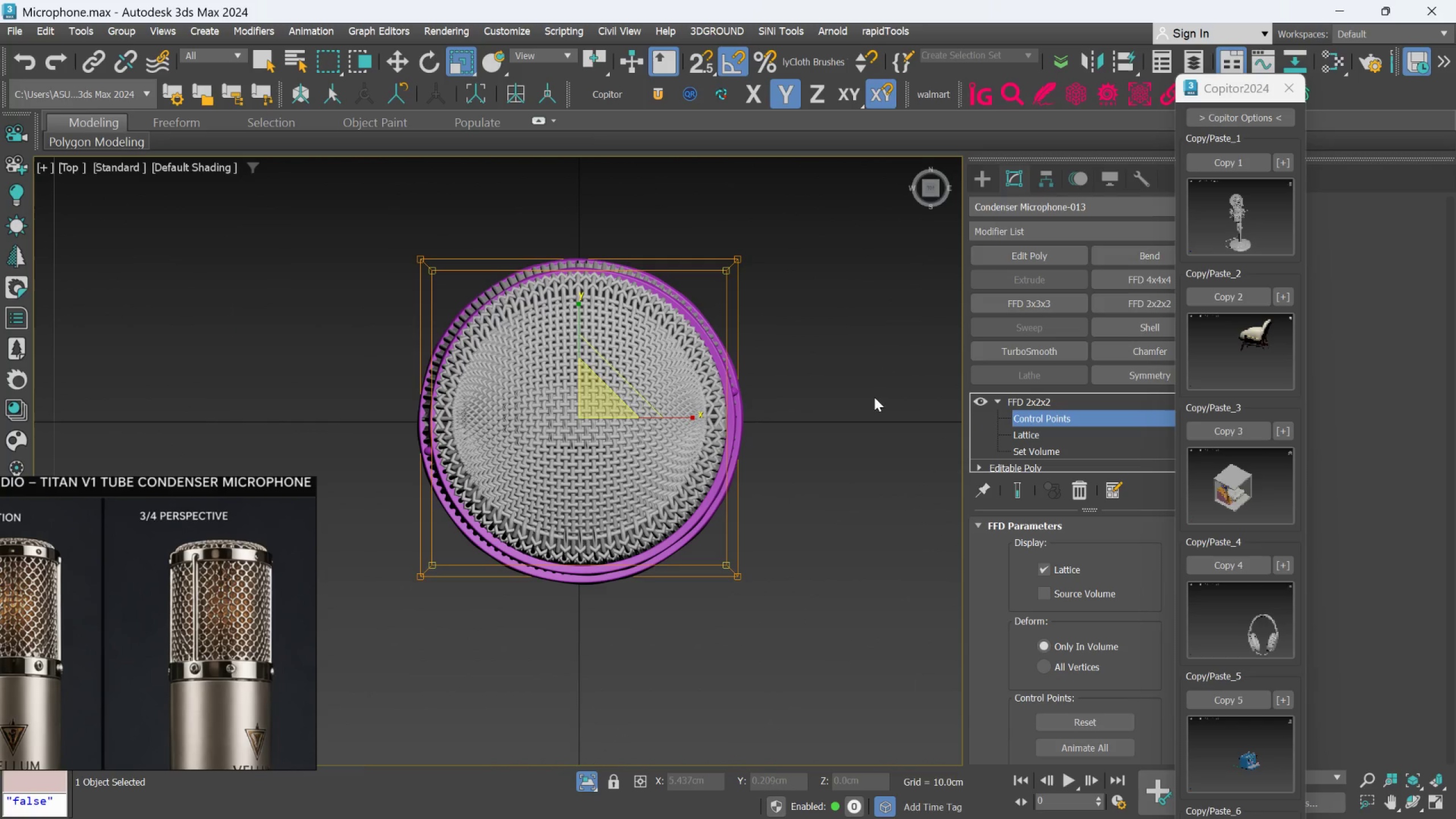 
double_click([844, 374])
 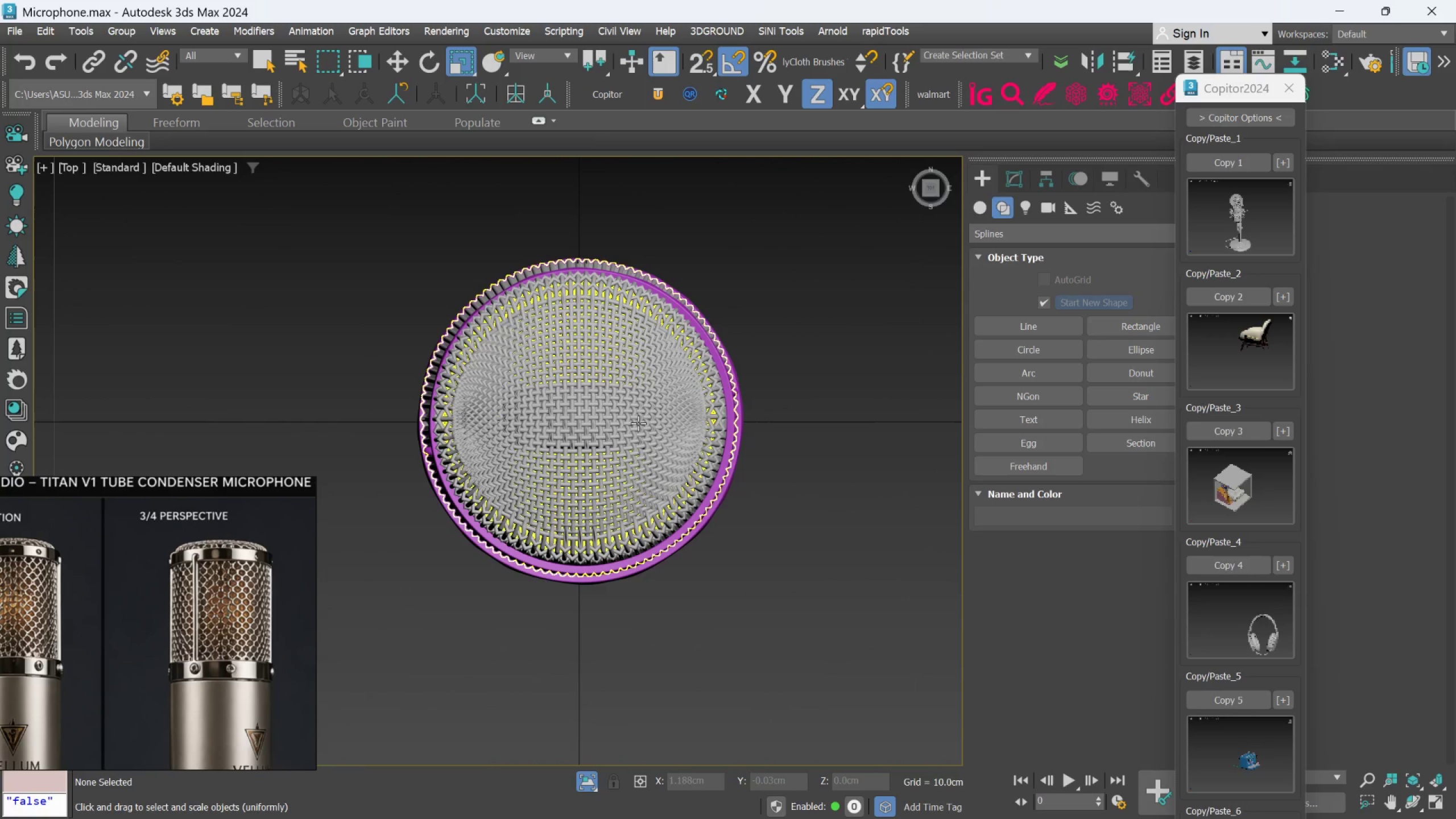 
left_click([597, 420])
 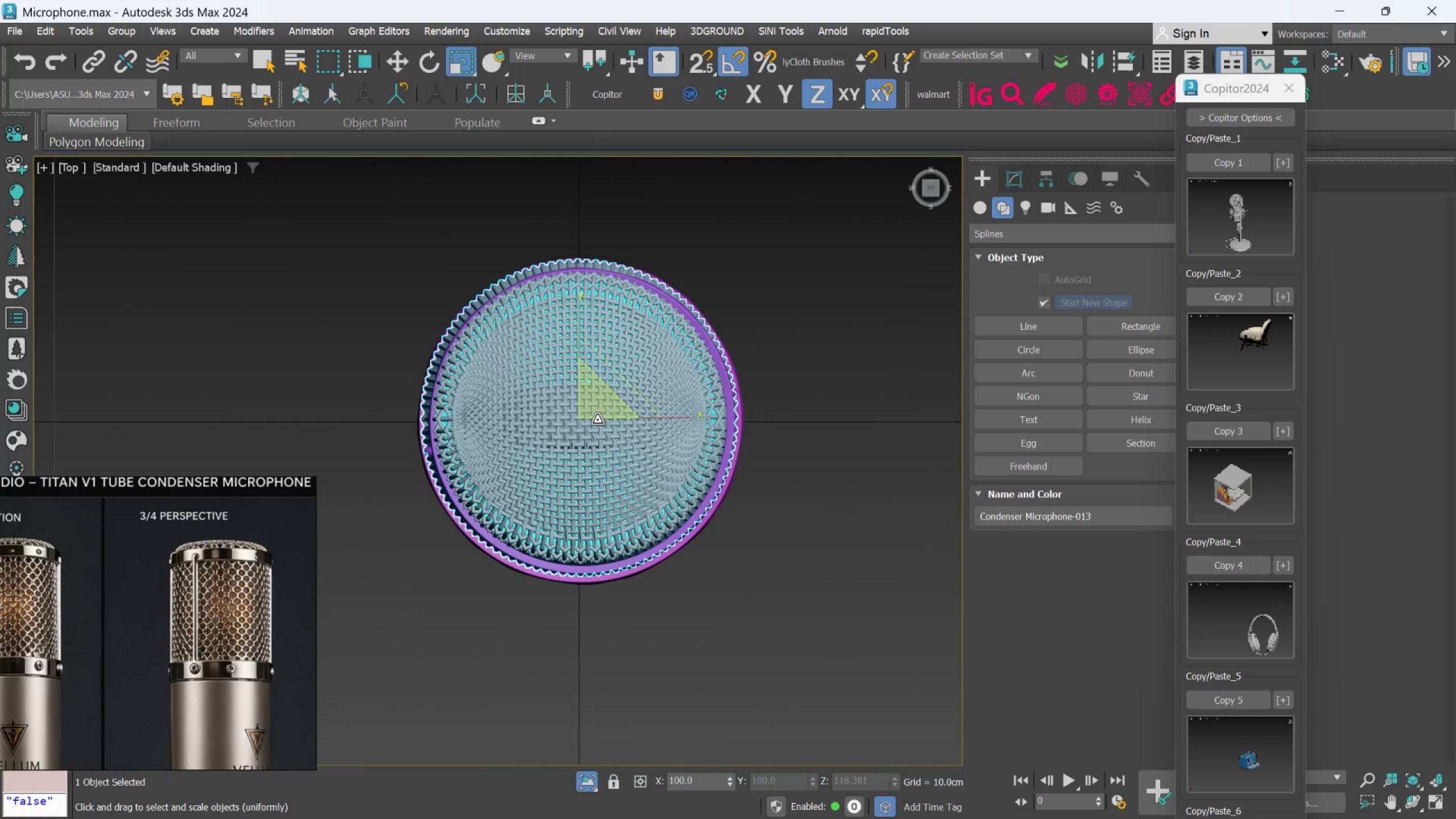 
key(T)
 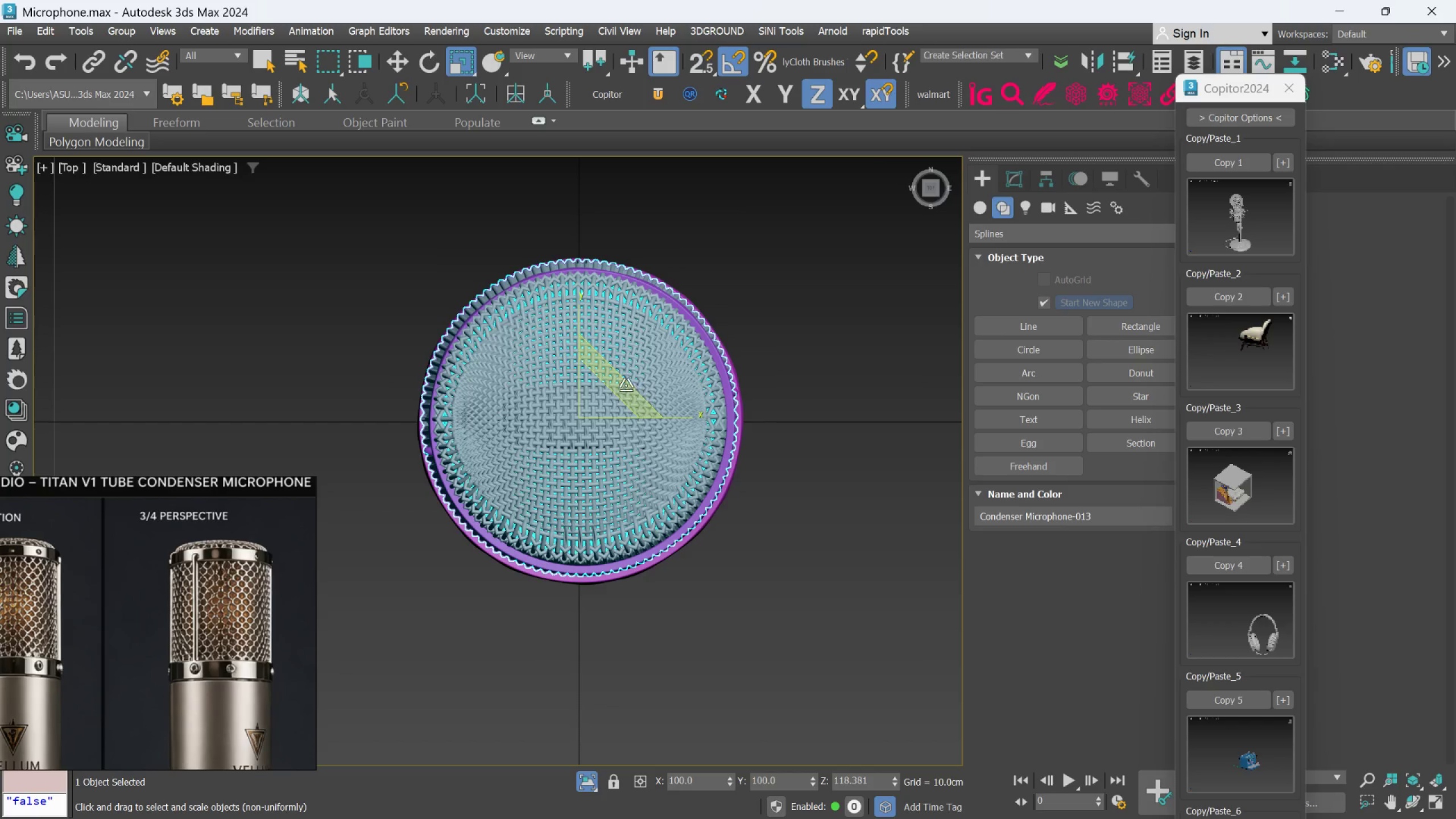 
key(W)
 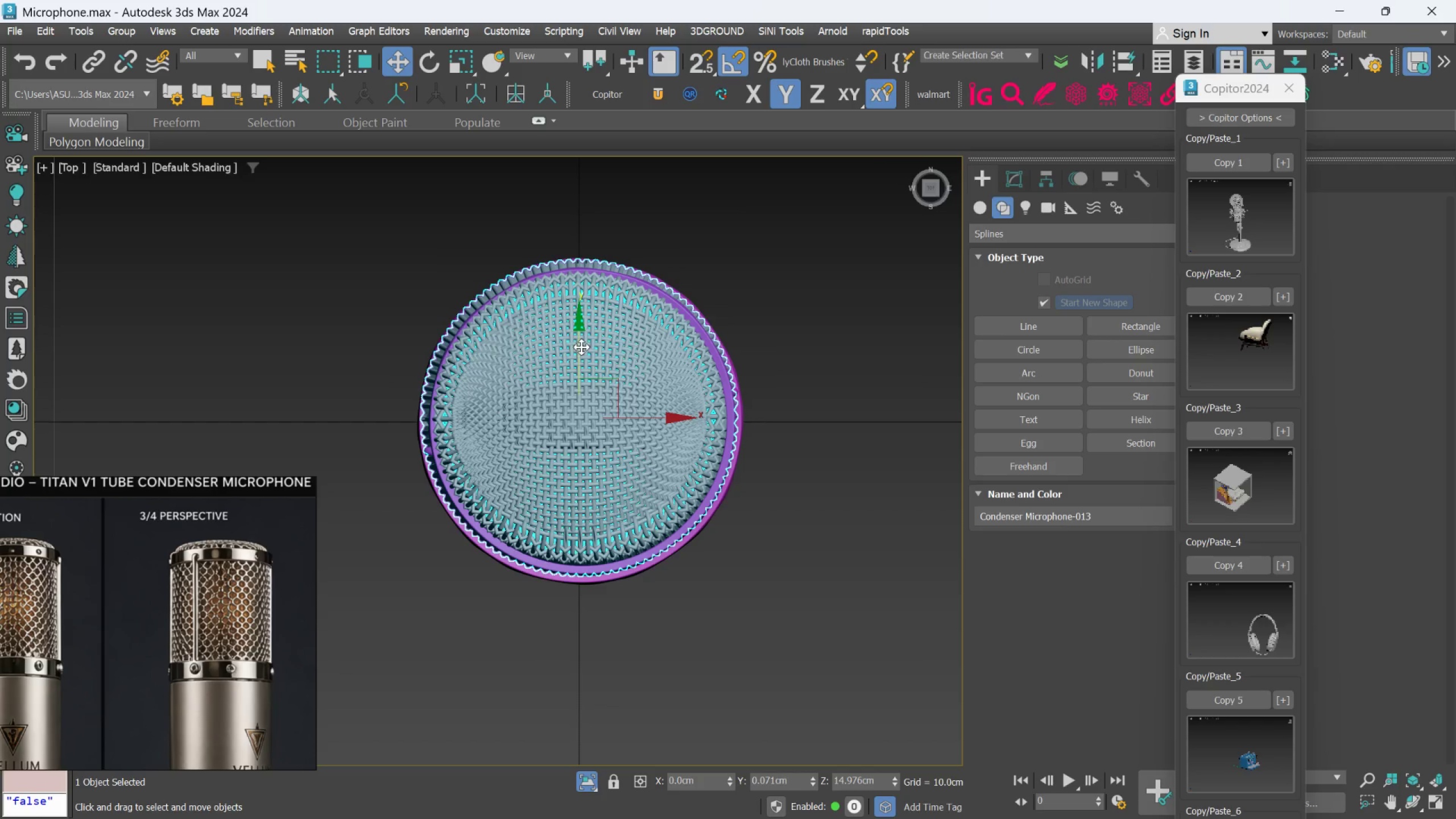 
left_click_drag(start_coordinate=[579, 347], to_coordinate=[578, 352])
 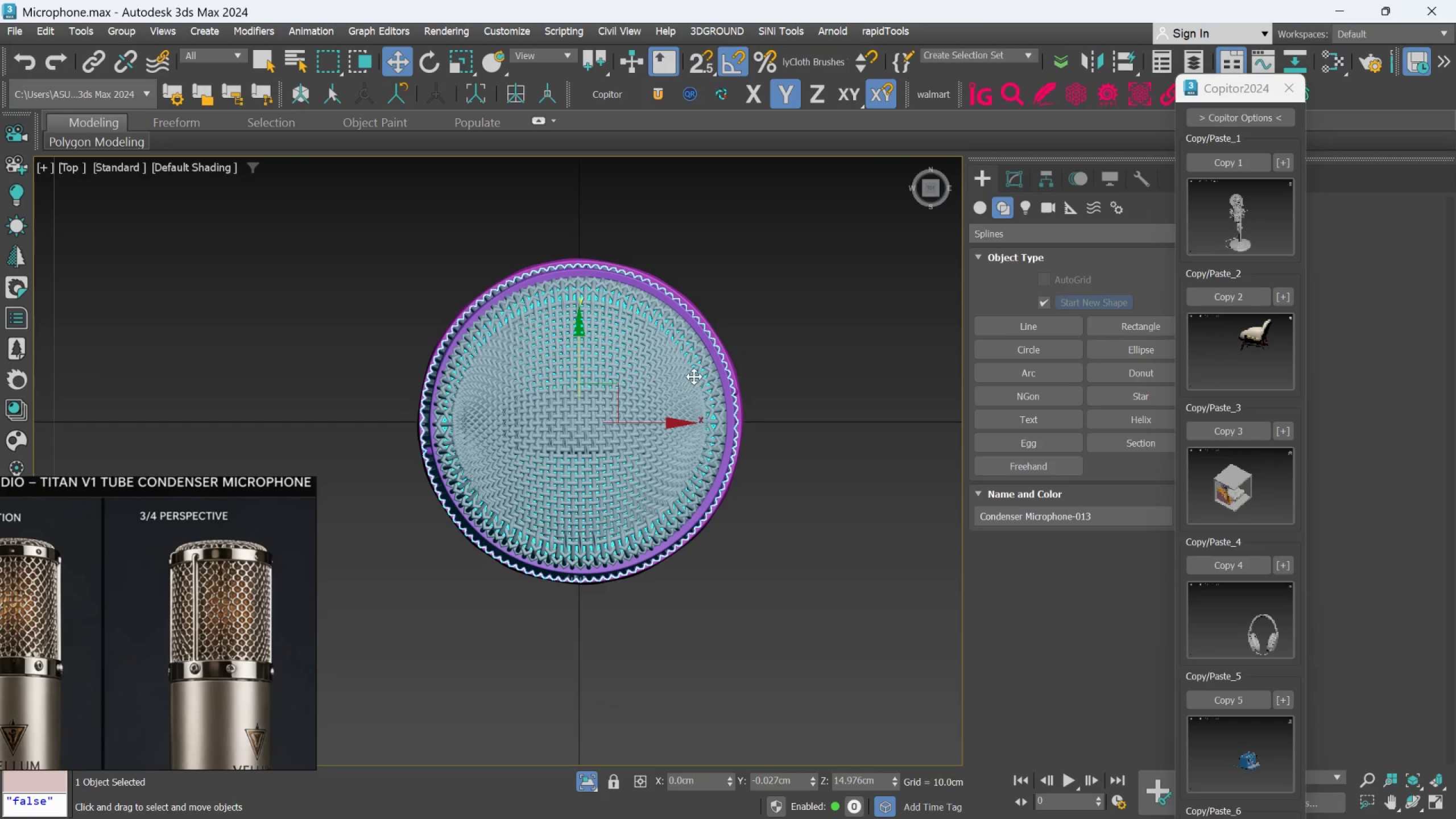 
scroll: coordinate [690, 384], scroll_direction: down, amount: 3.0
 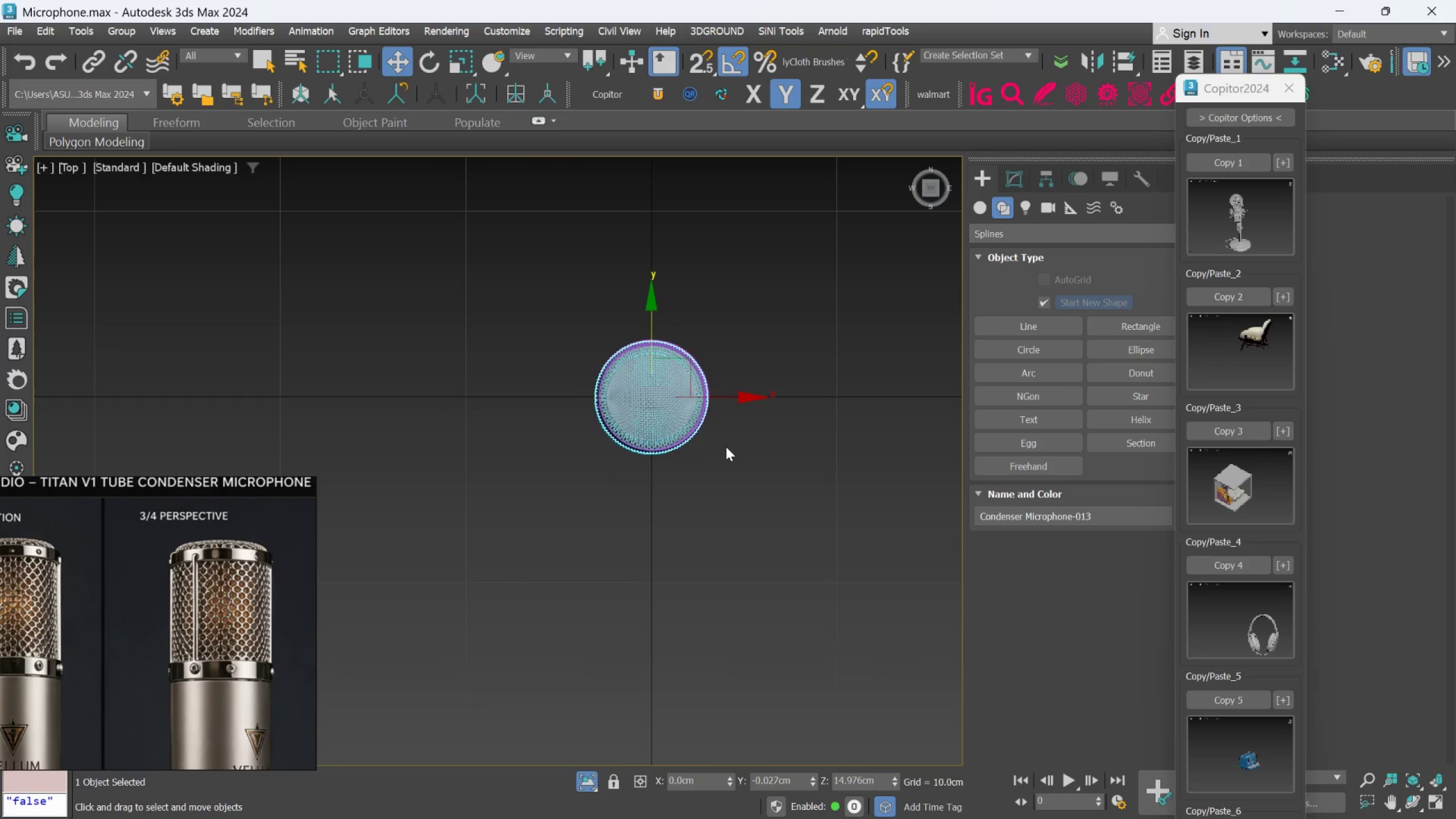 
hold_key(key=AltLeft, duration=0.73)
 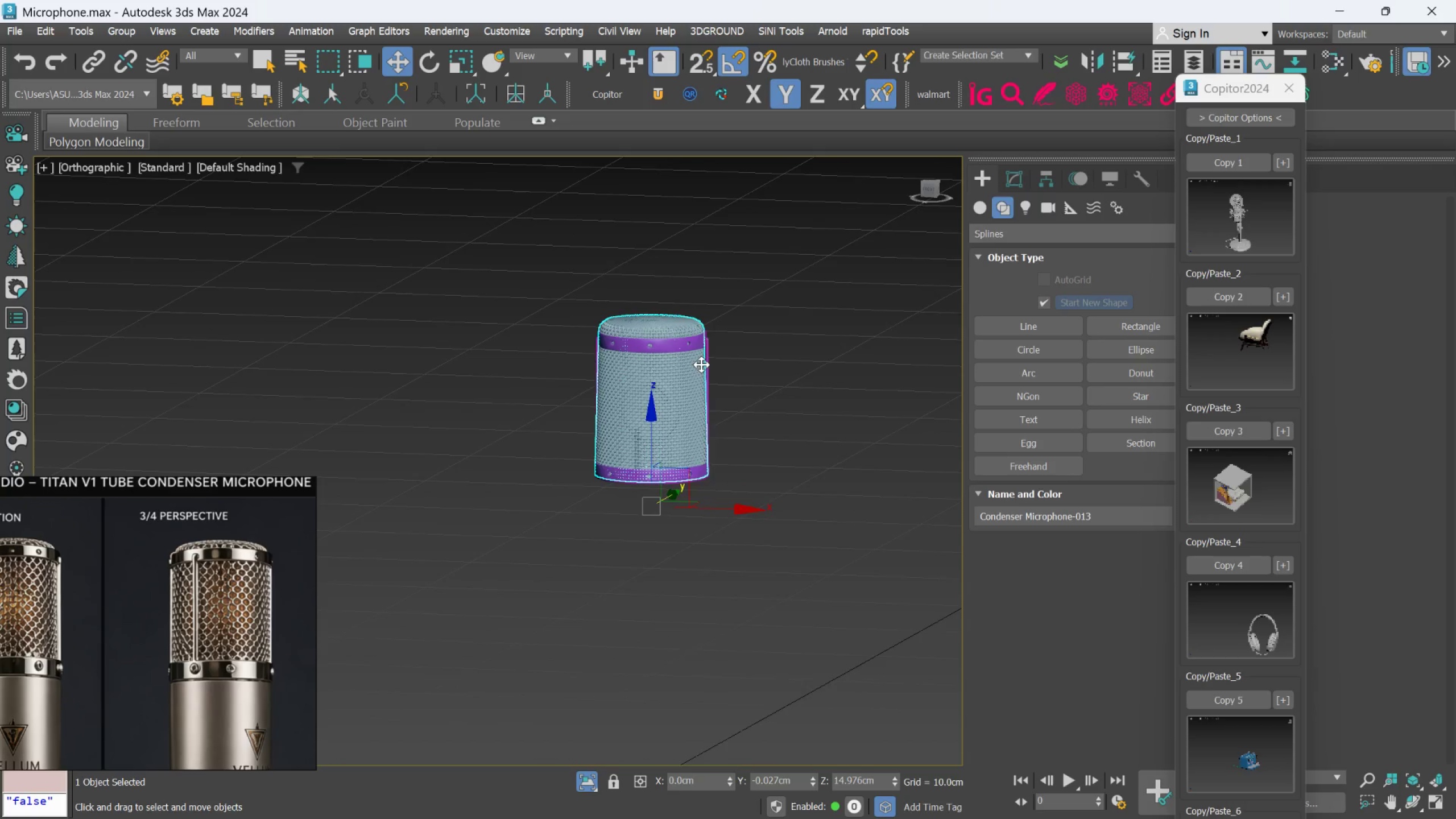 
hold_key(key=AltLeft, duration=2.58)
 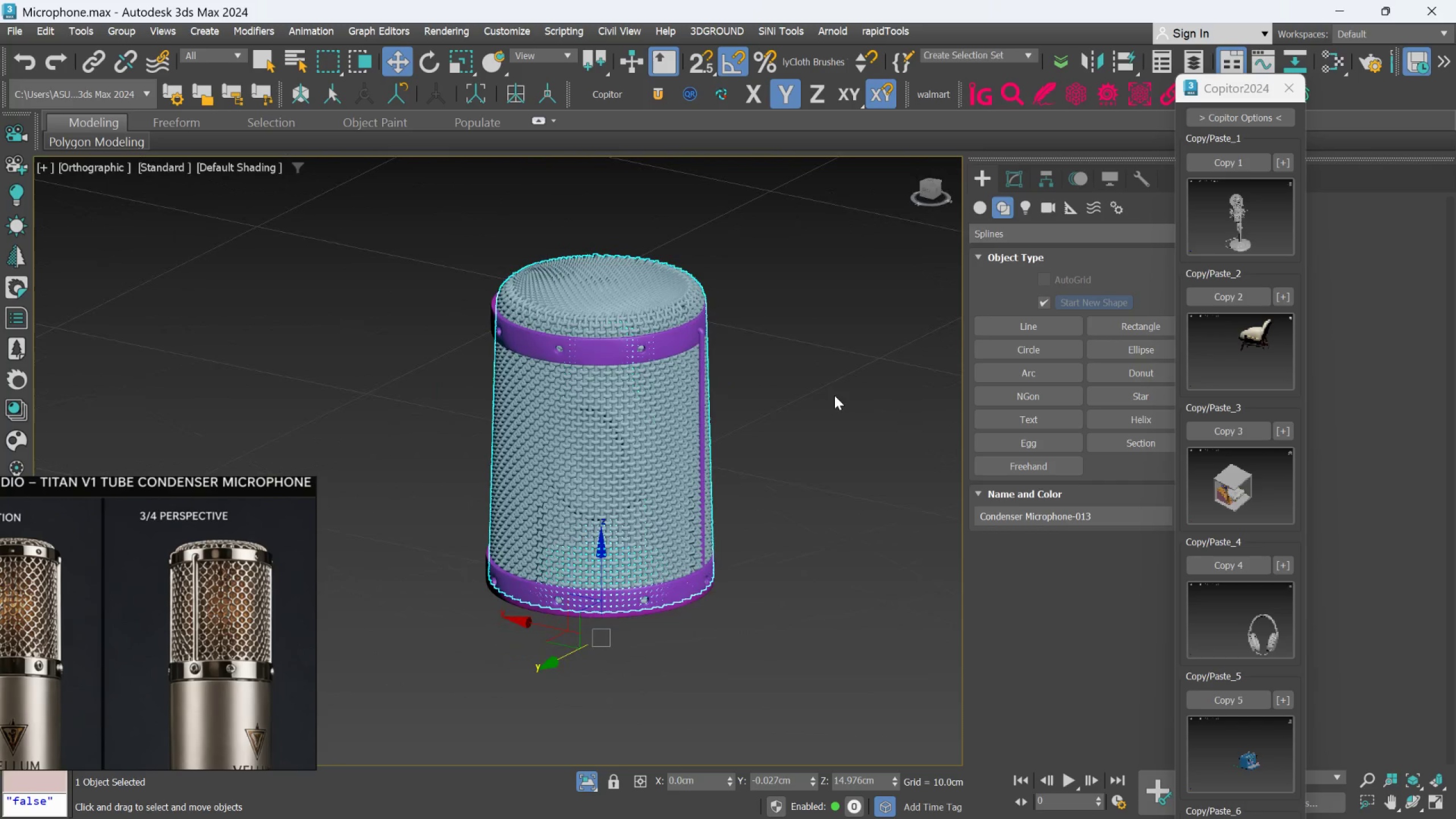 
scroll: coordinate [701, 365], scroll_direction: up, amount: 2.0
 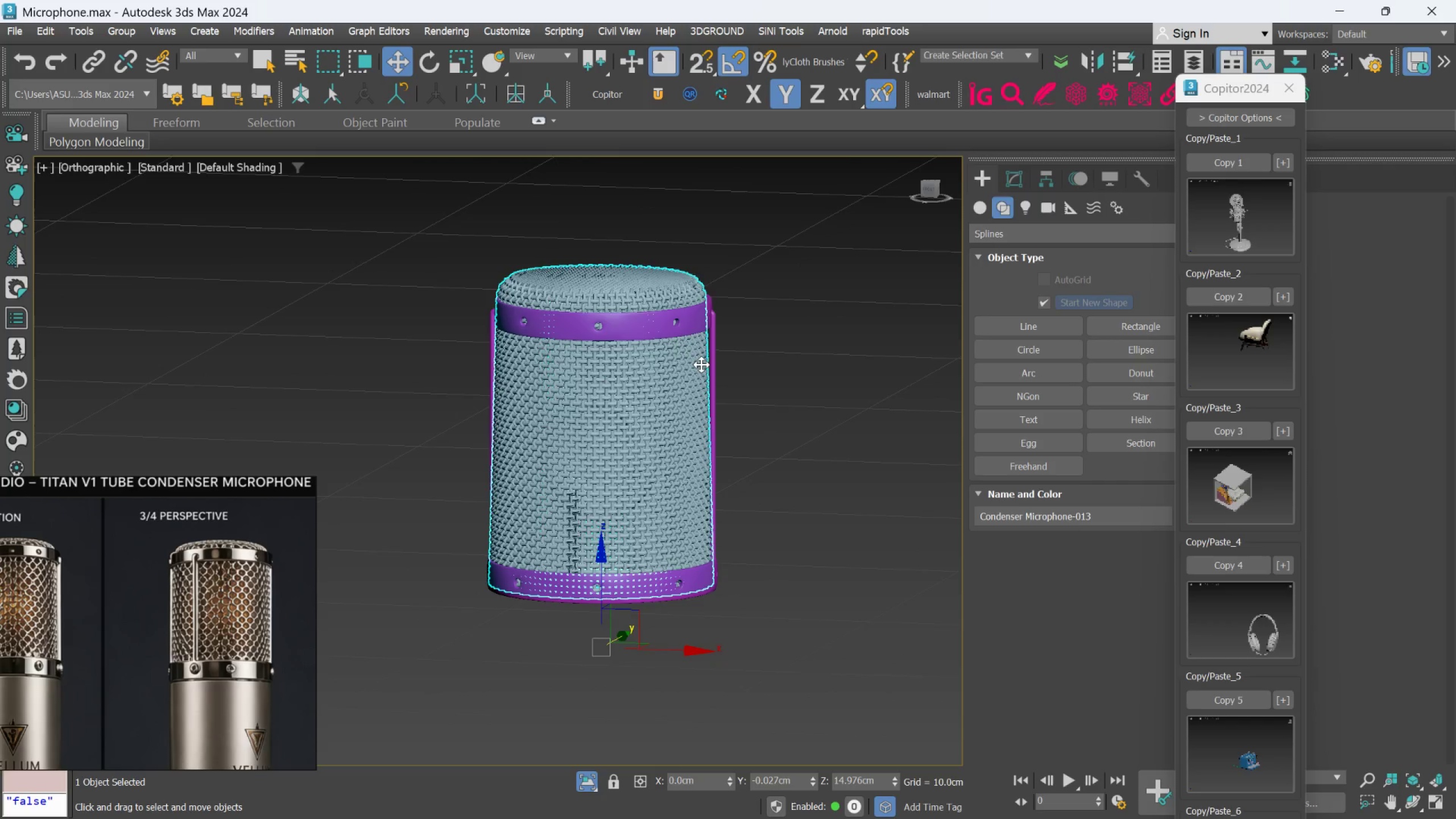 
left_click([832, 394])
 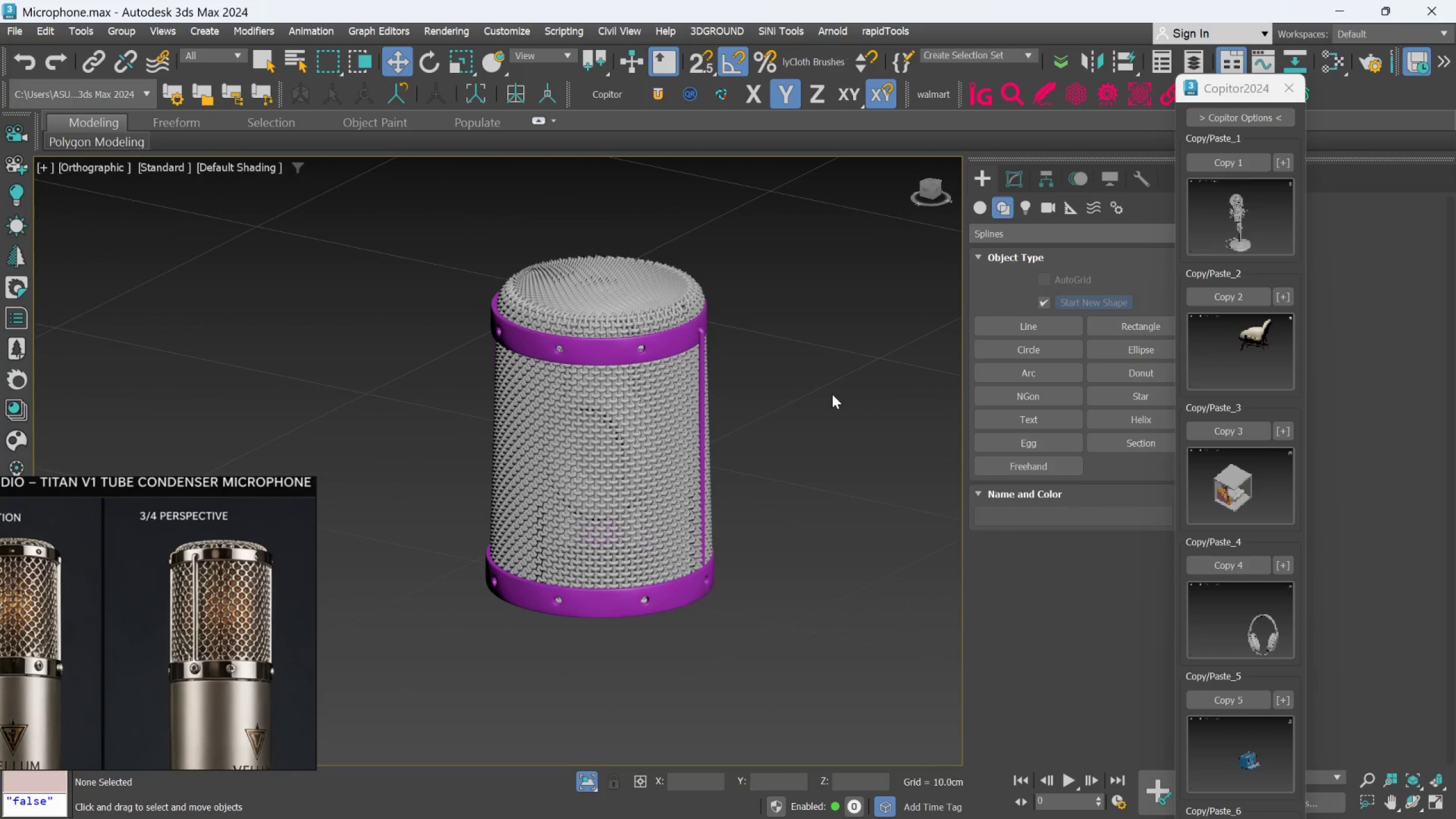 
hold_key(key=AltLeft, duration=0.56)
 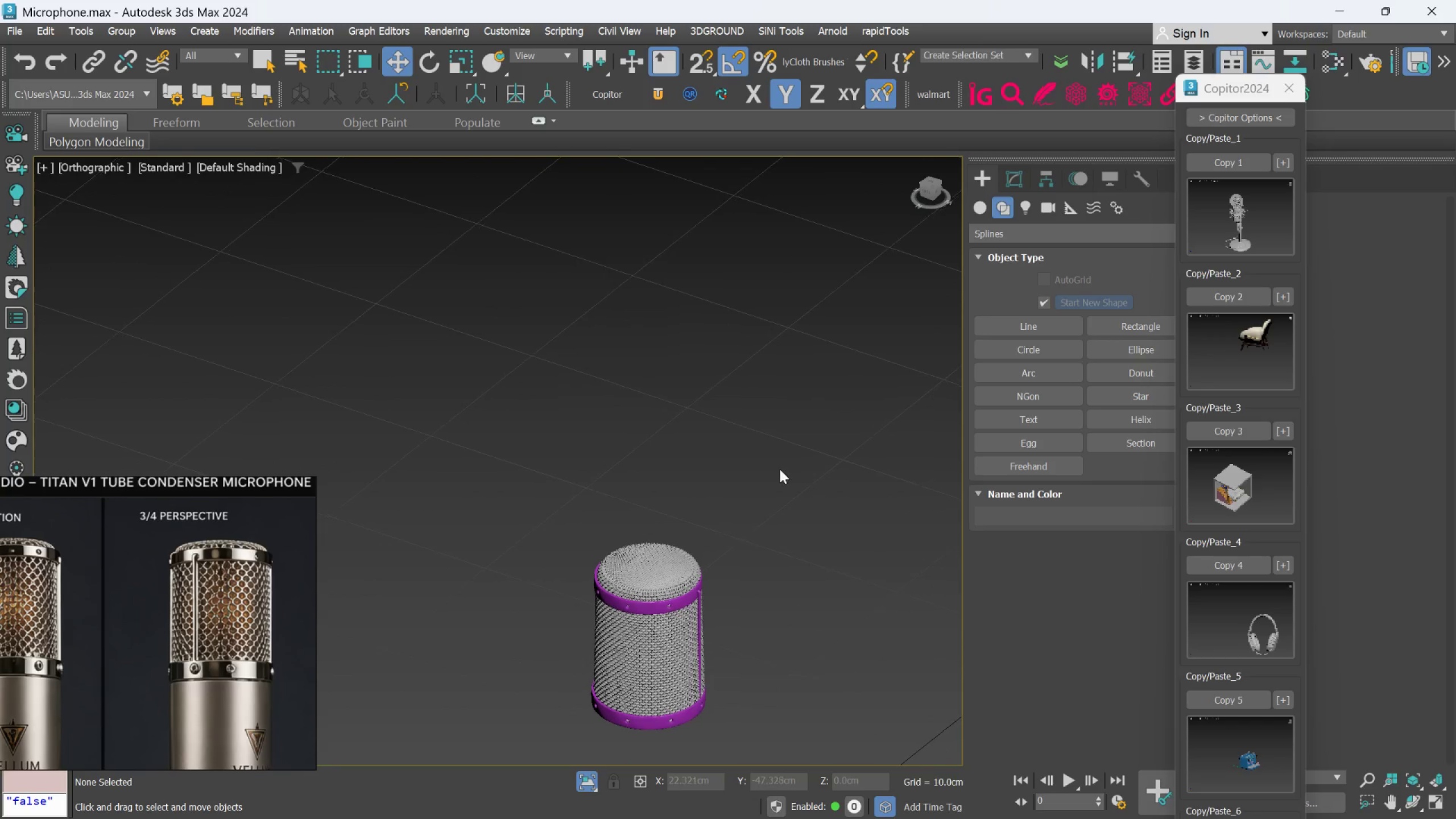 
scroll: coordinate [832, 394], scroll_direction: down, amount: 2.0
 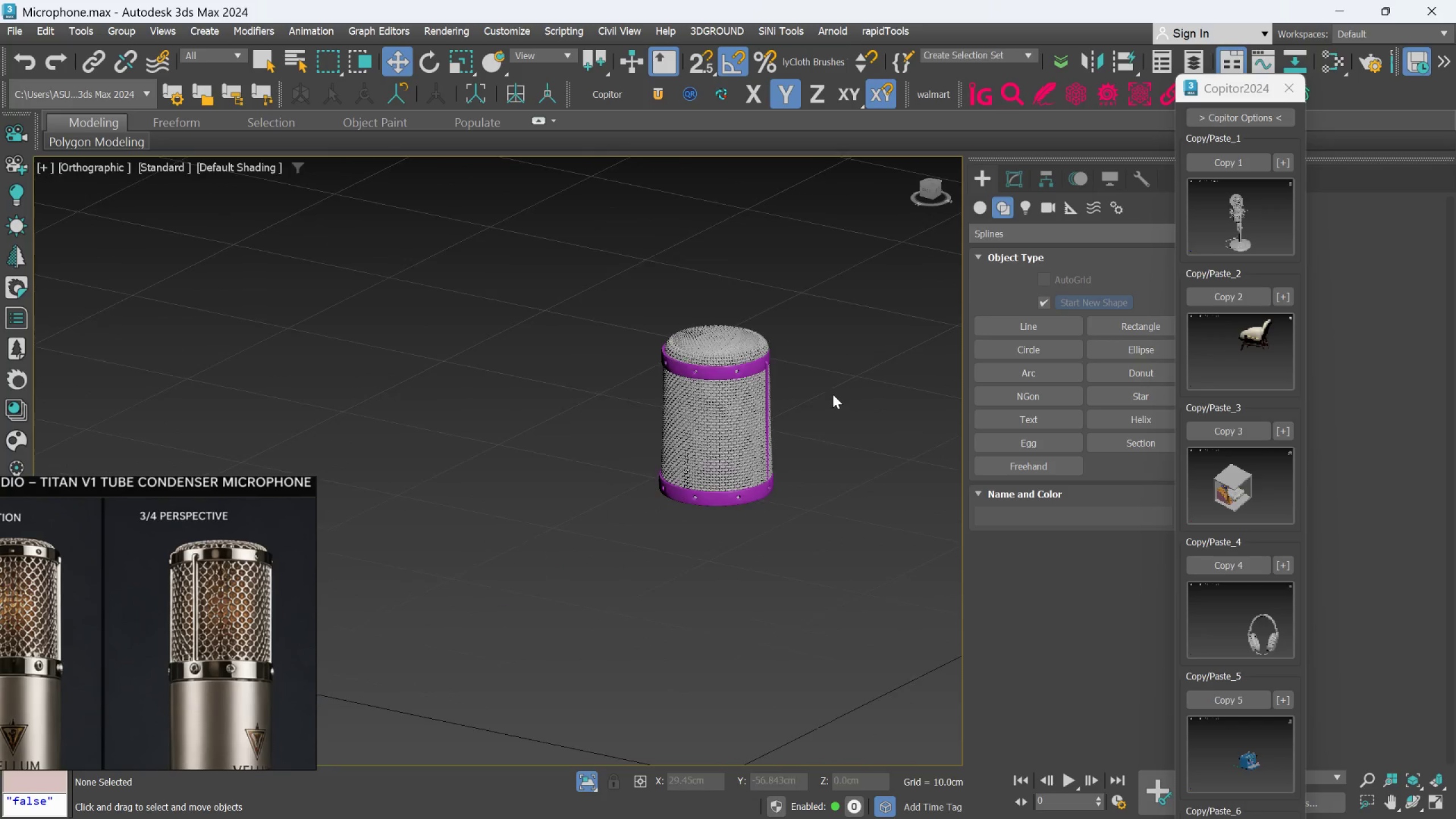 
scroll: coordinate [683, 582], scroll_direction: up, amount: 8.0
 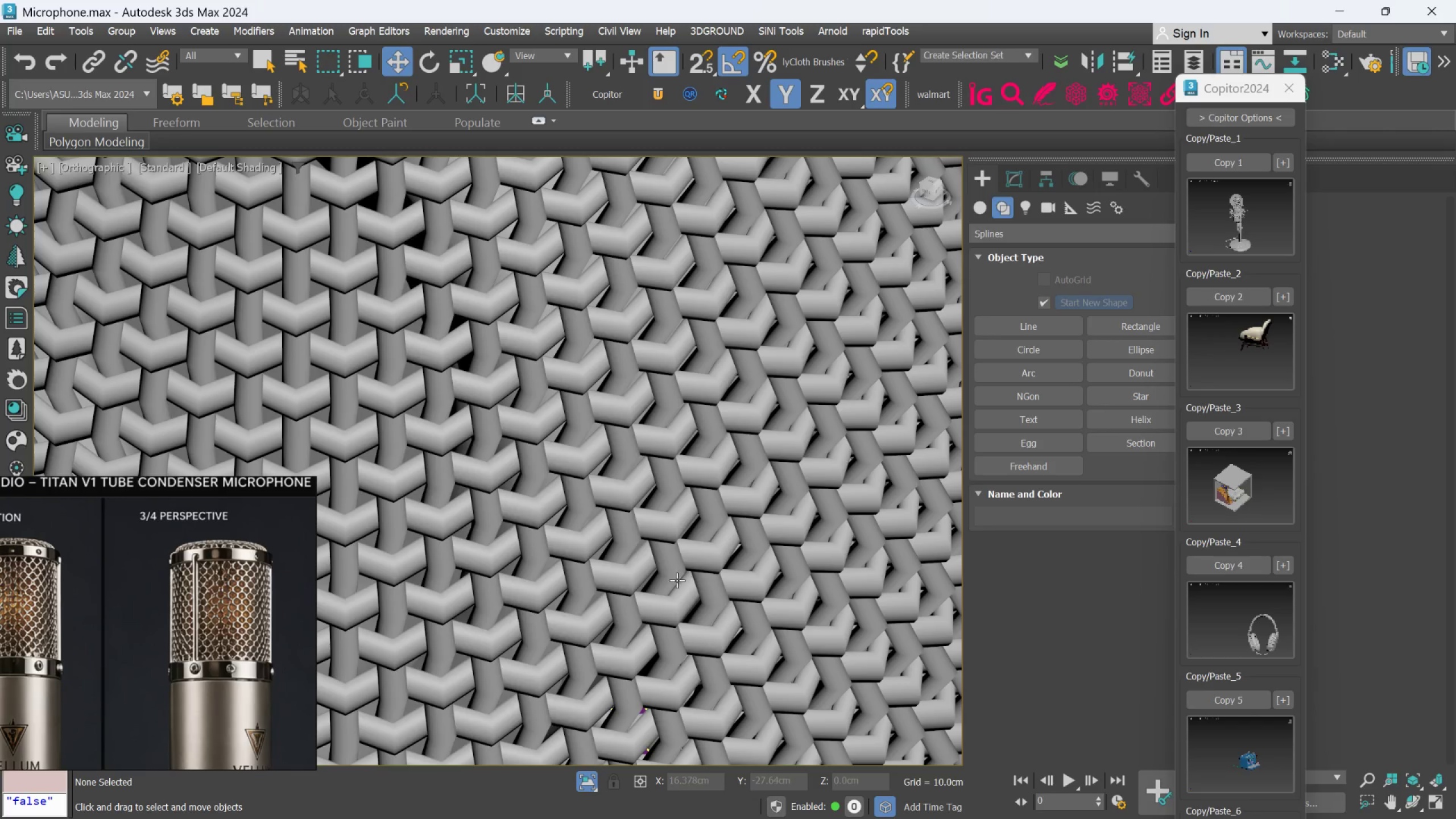 
scroll: coordinate [675, 581], scroll_direction: down, amount: 2.0
 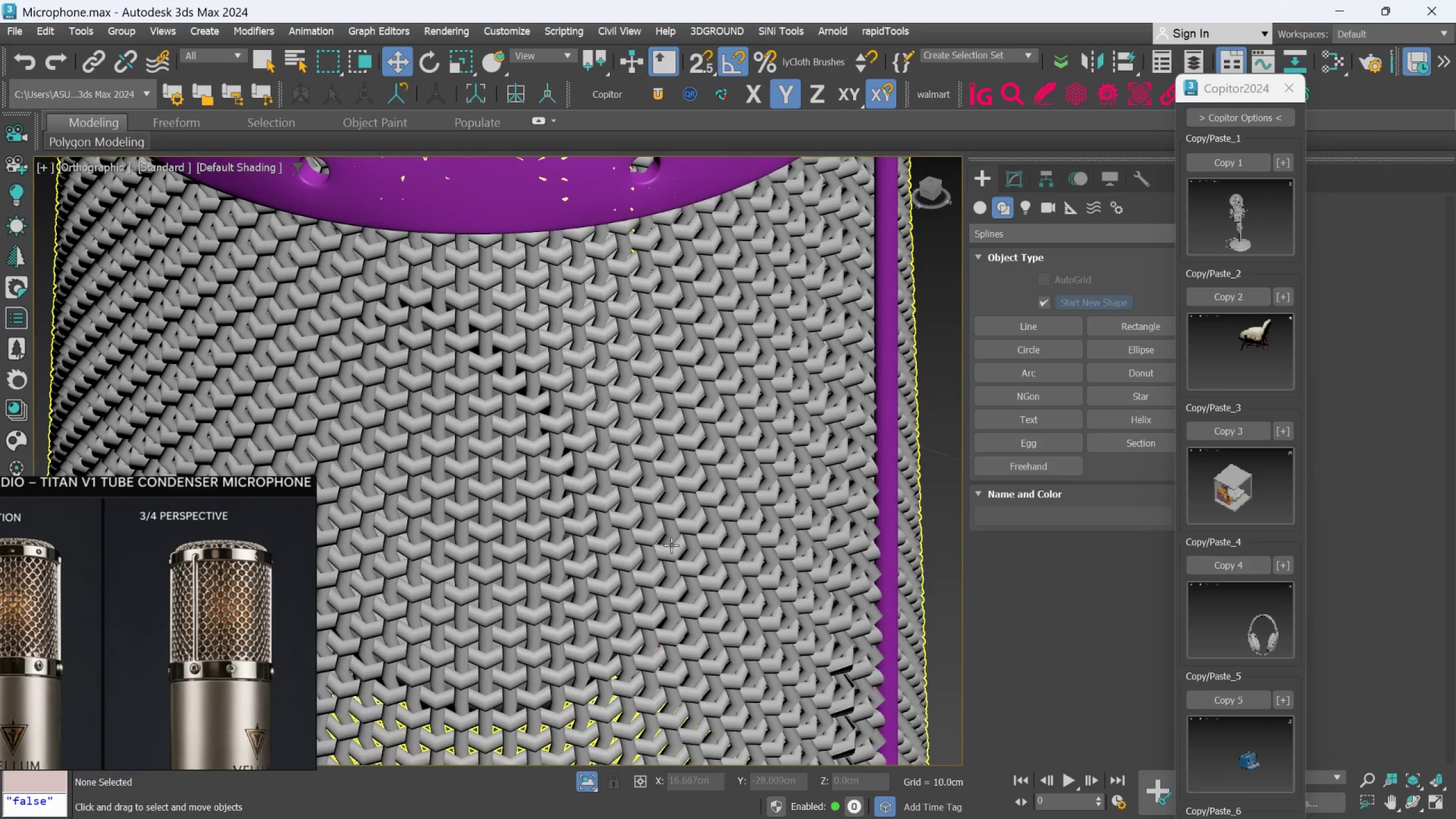 
left_click([671, 545])
 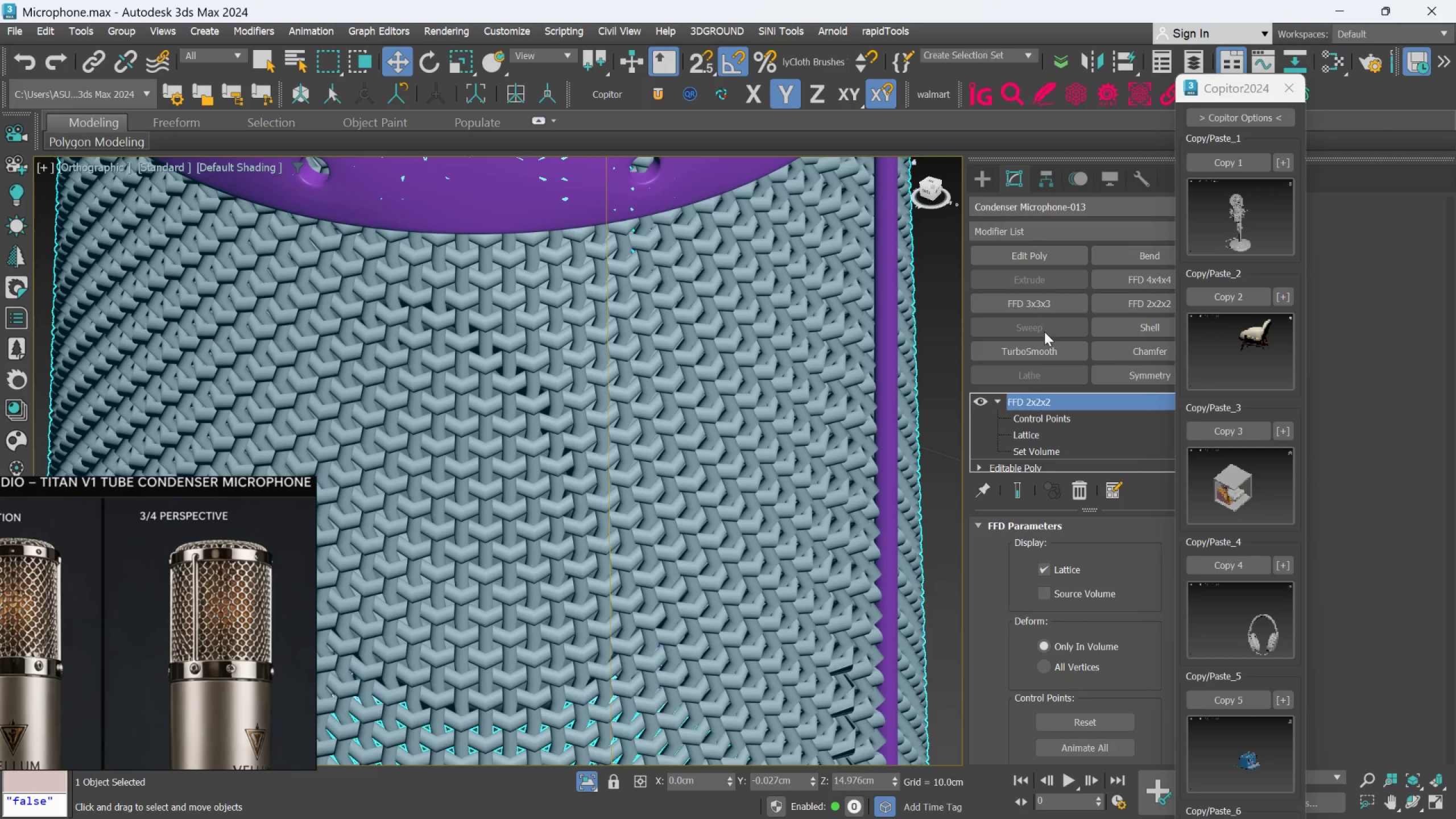 
left_click([1032, 353])
 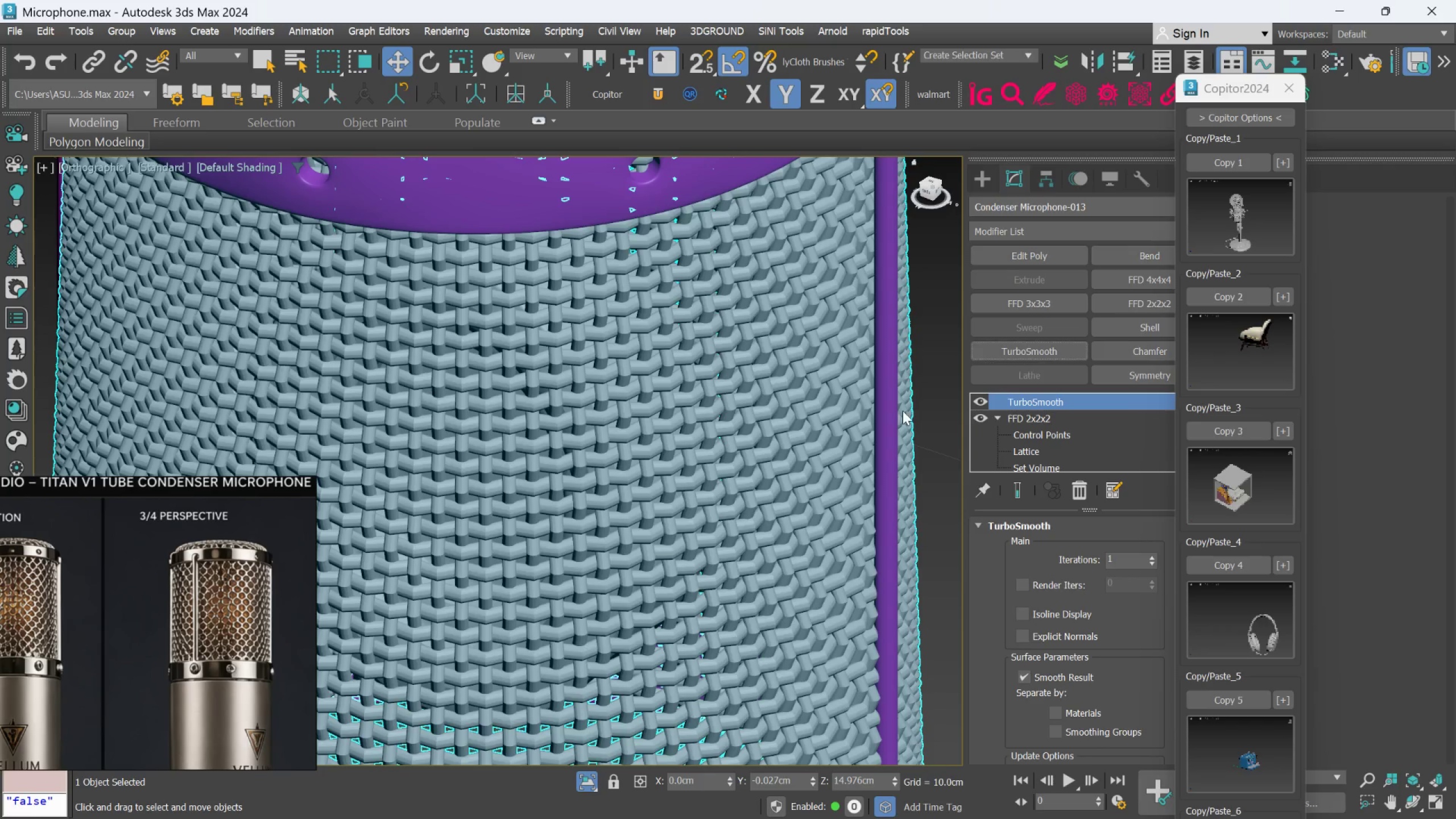 
scroll: coordinate [669, 418], scroll_direction: down, amount: 3.0
 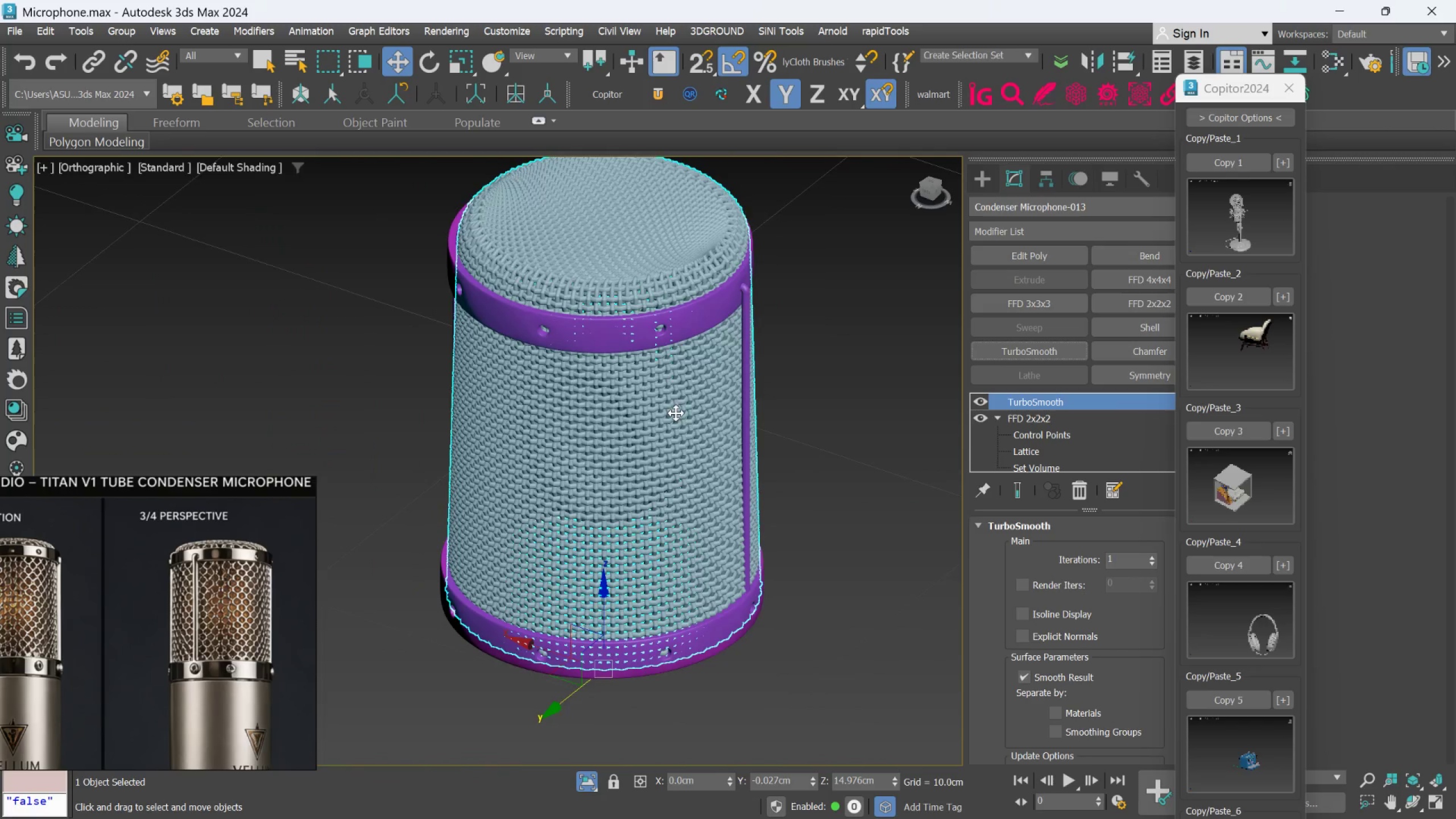 
scroll: coordinate [676, 406], scroll_direction: up, amount: 1.0
 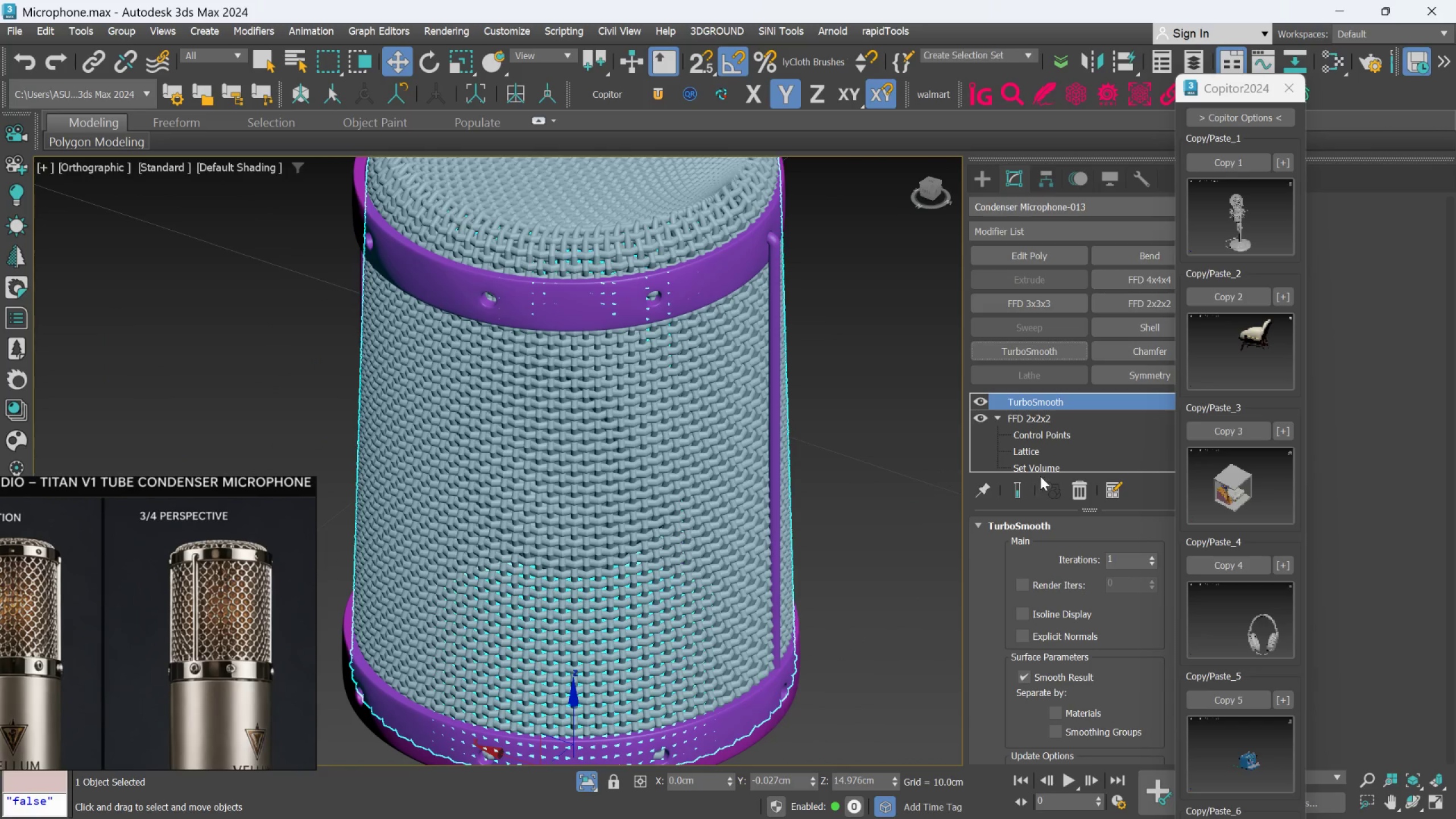 
left_click([1074, 489])
 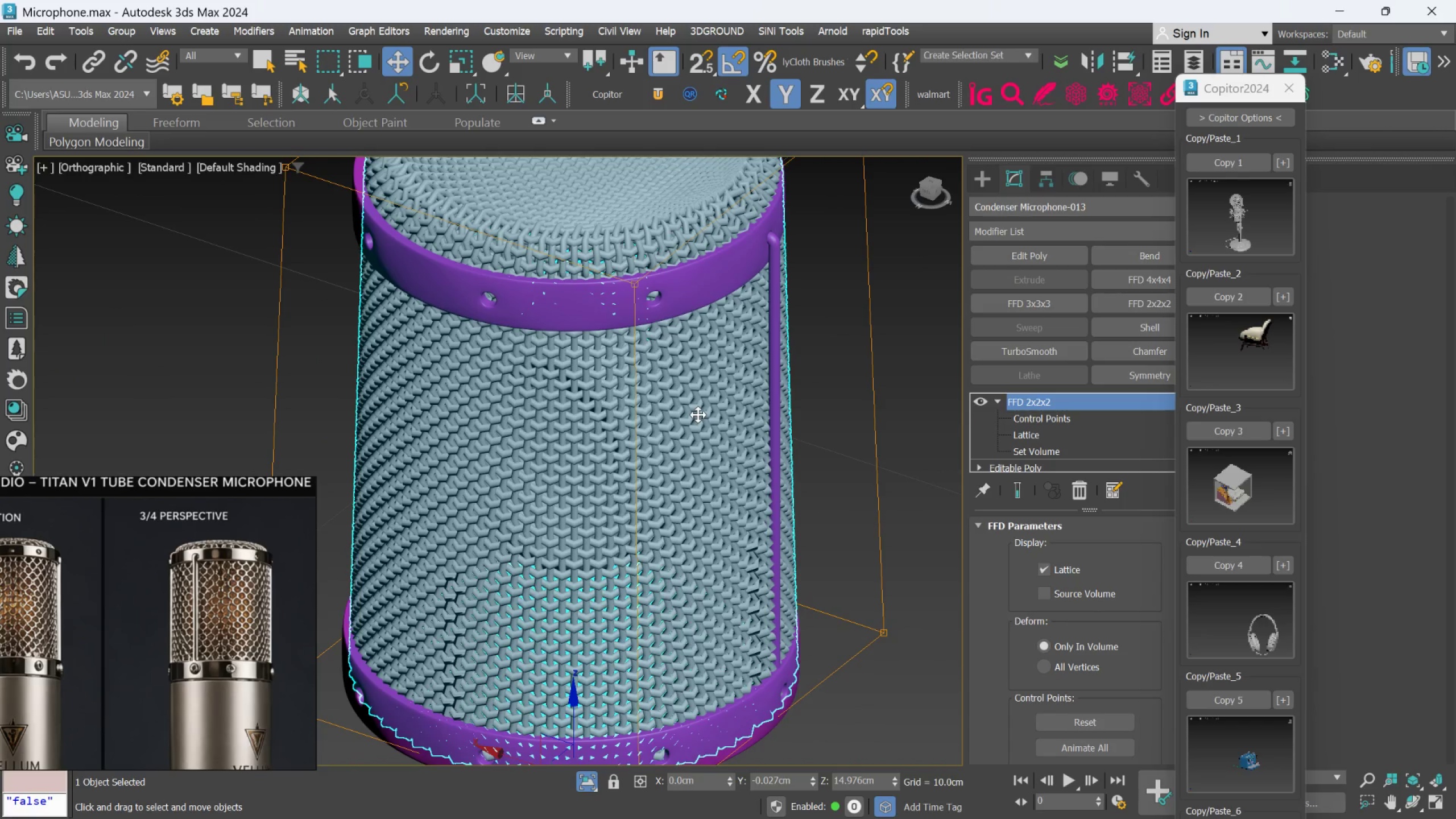 
hold_key(key=AltLeft, duration=1.89)
 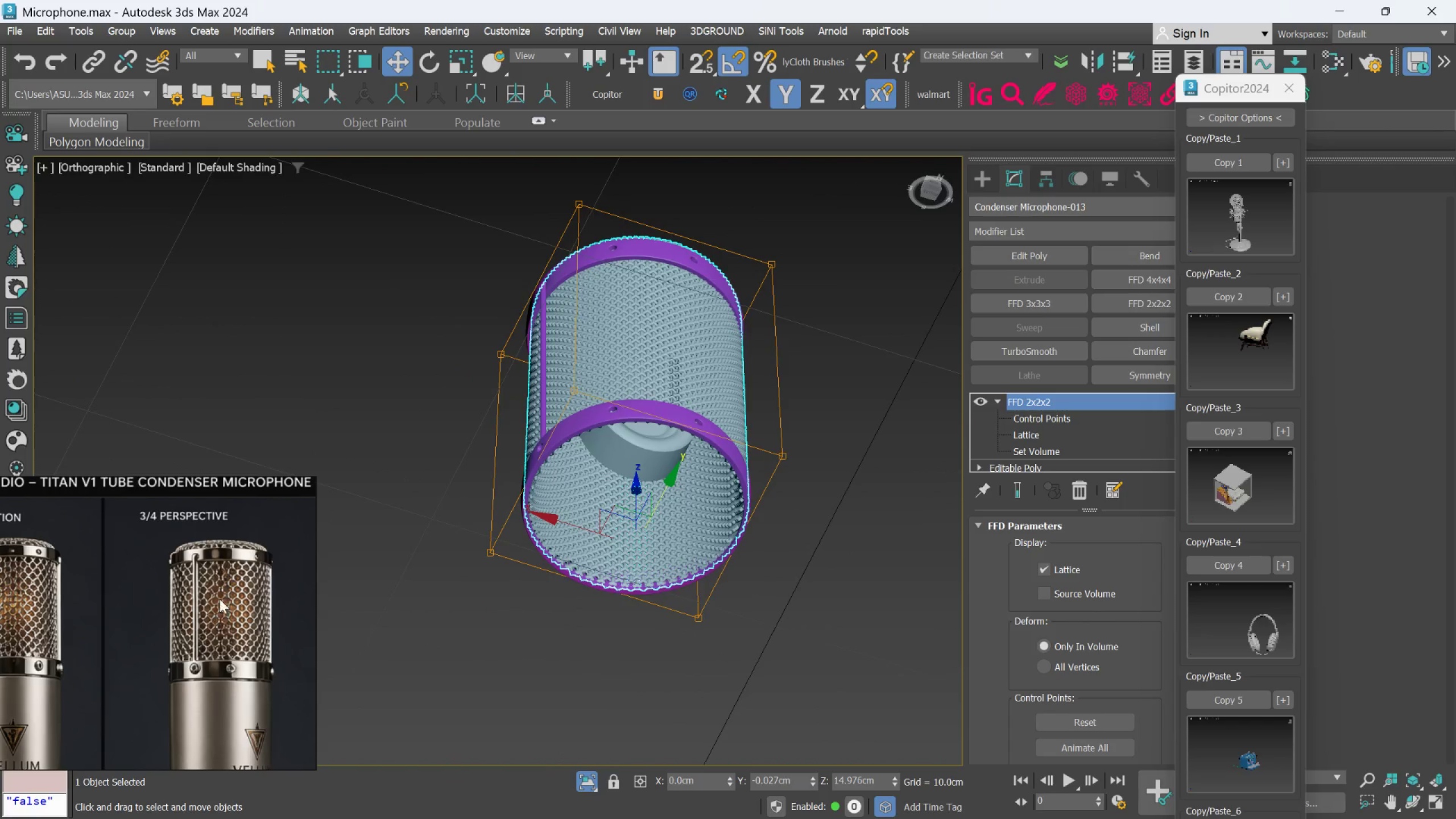 
scroll: coordinate [699, 412], scroll_direction: down, amount: 2.0
 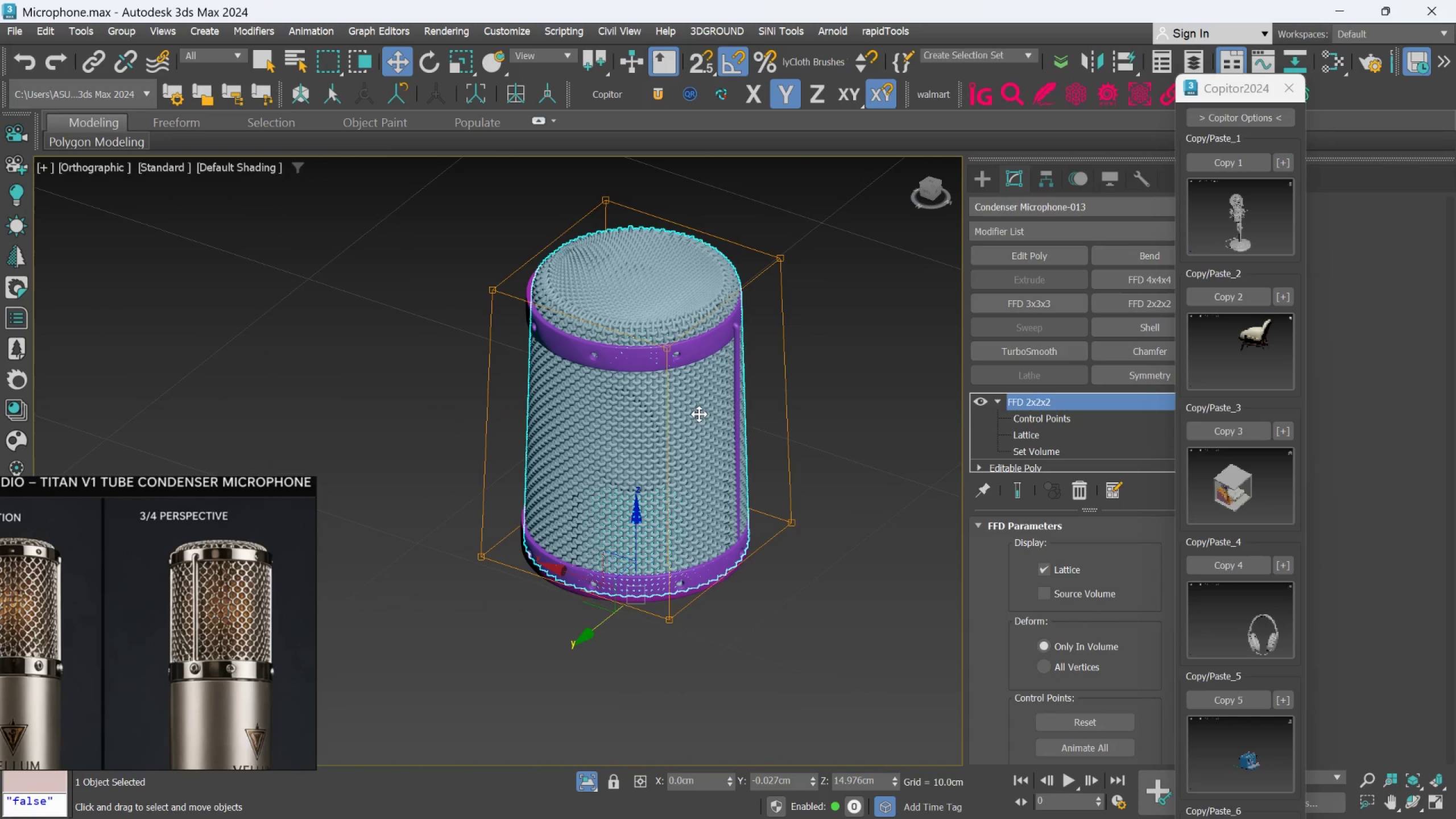 
scroll: coordinate [257, 577], scroll_direction: up, amount: 3.0
 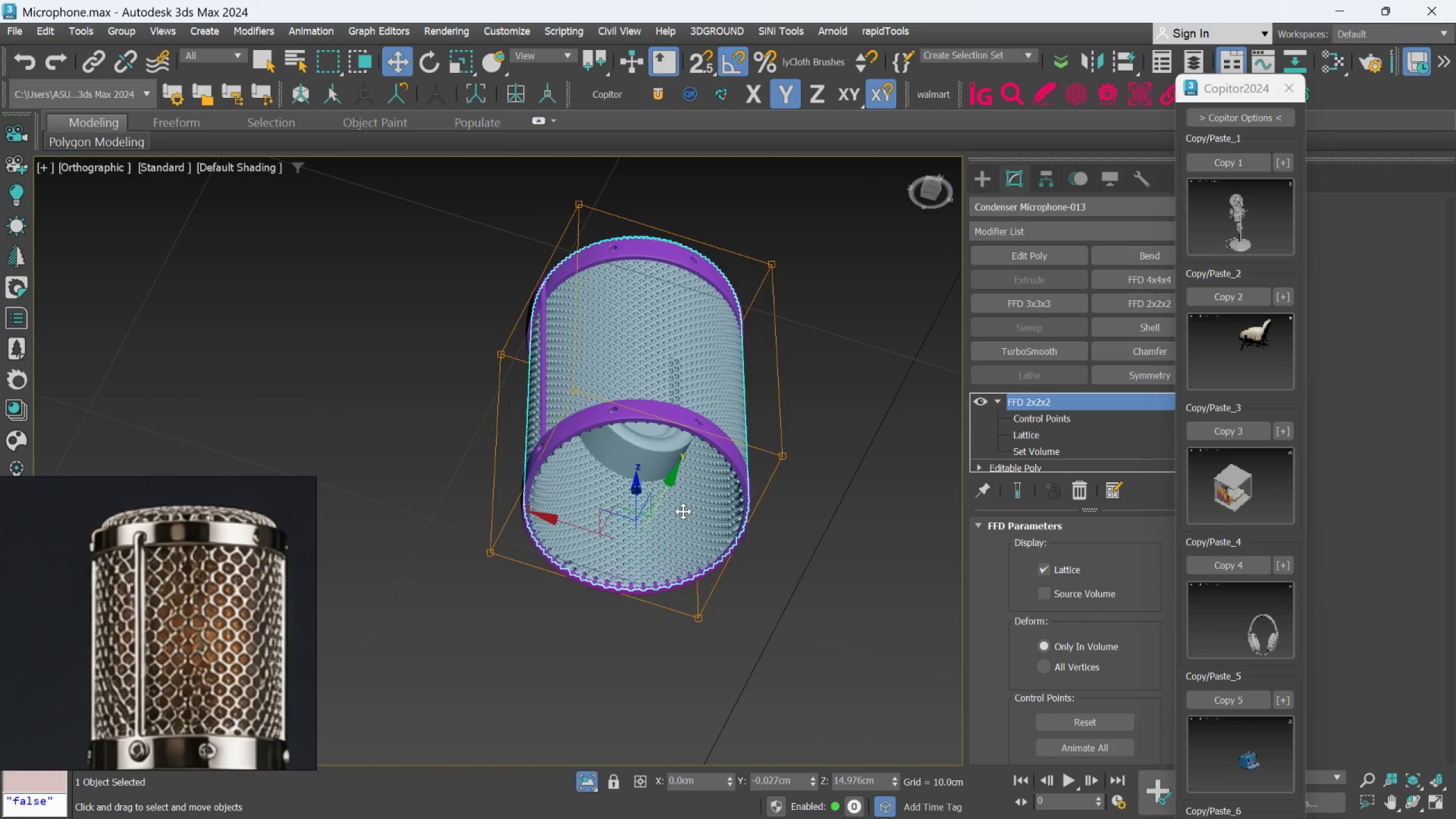 
hold_key(key=AltLeft, duration=0.45)
 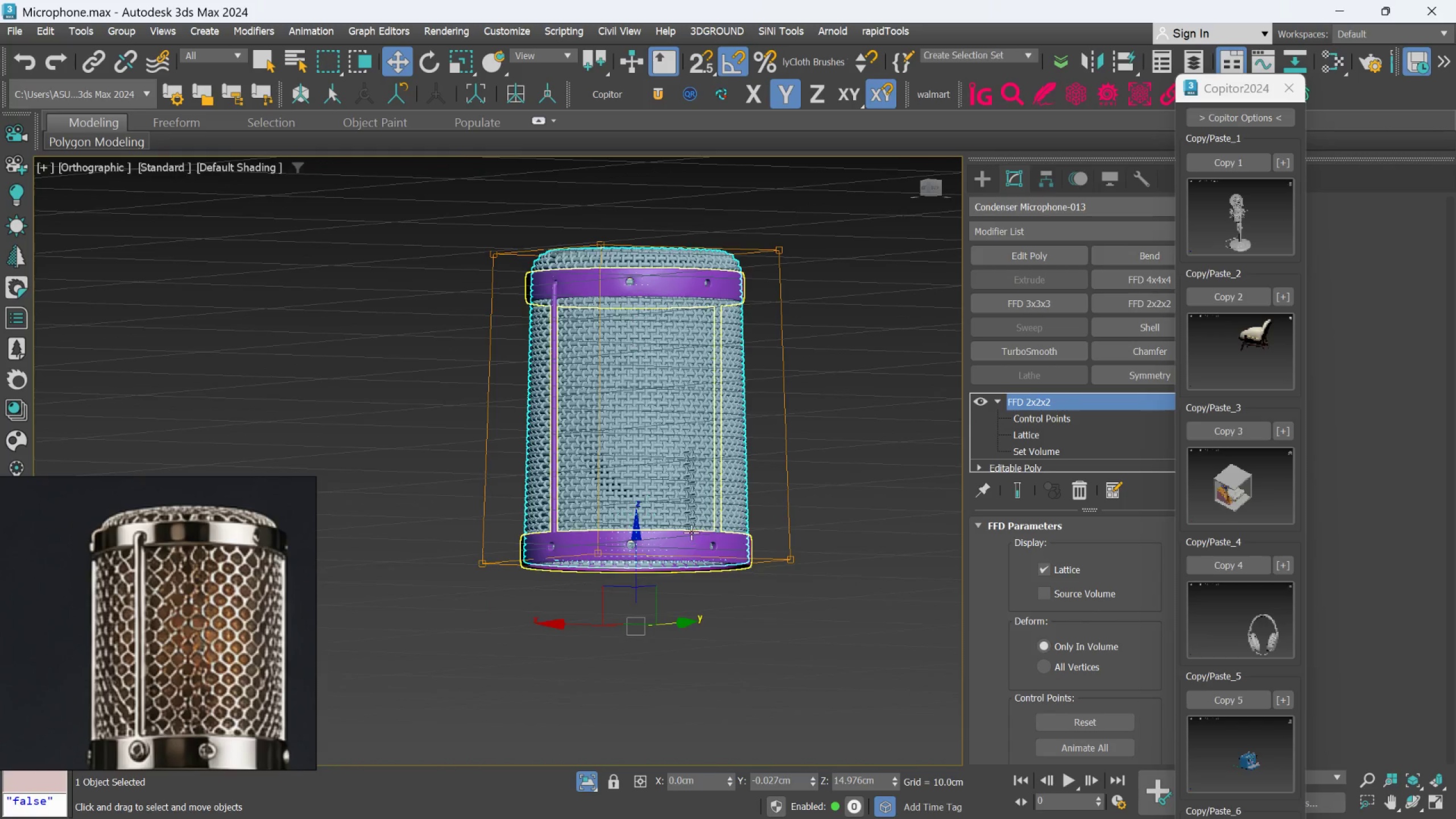 
hold_key(key=AltLeft, duration=0.52)
 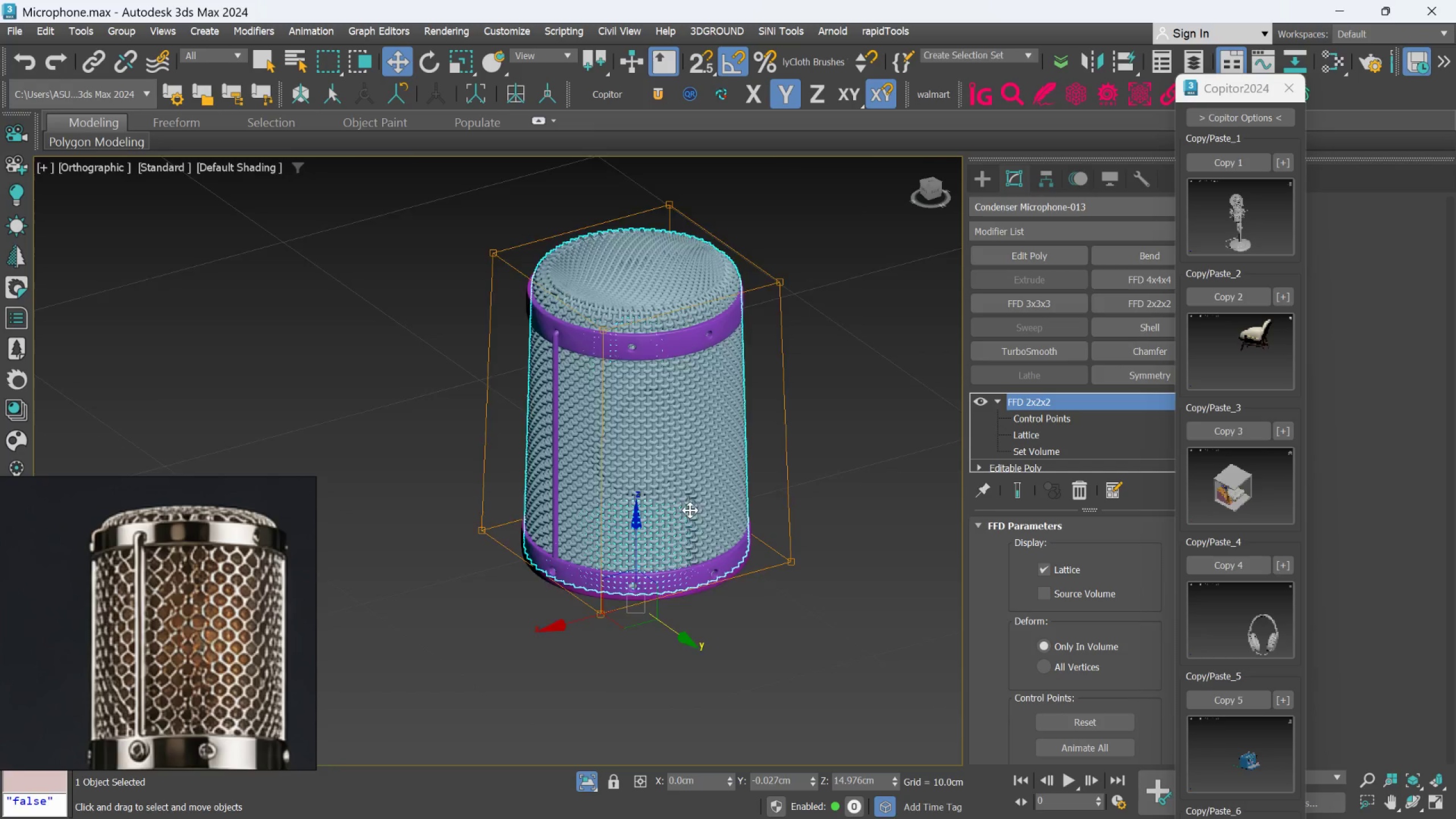 
hold_key(key=AltLeft, duration=0.42)
 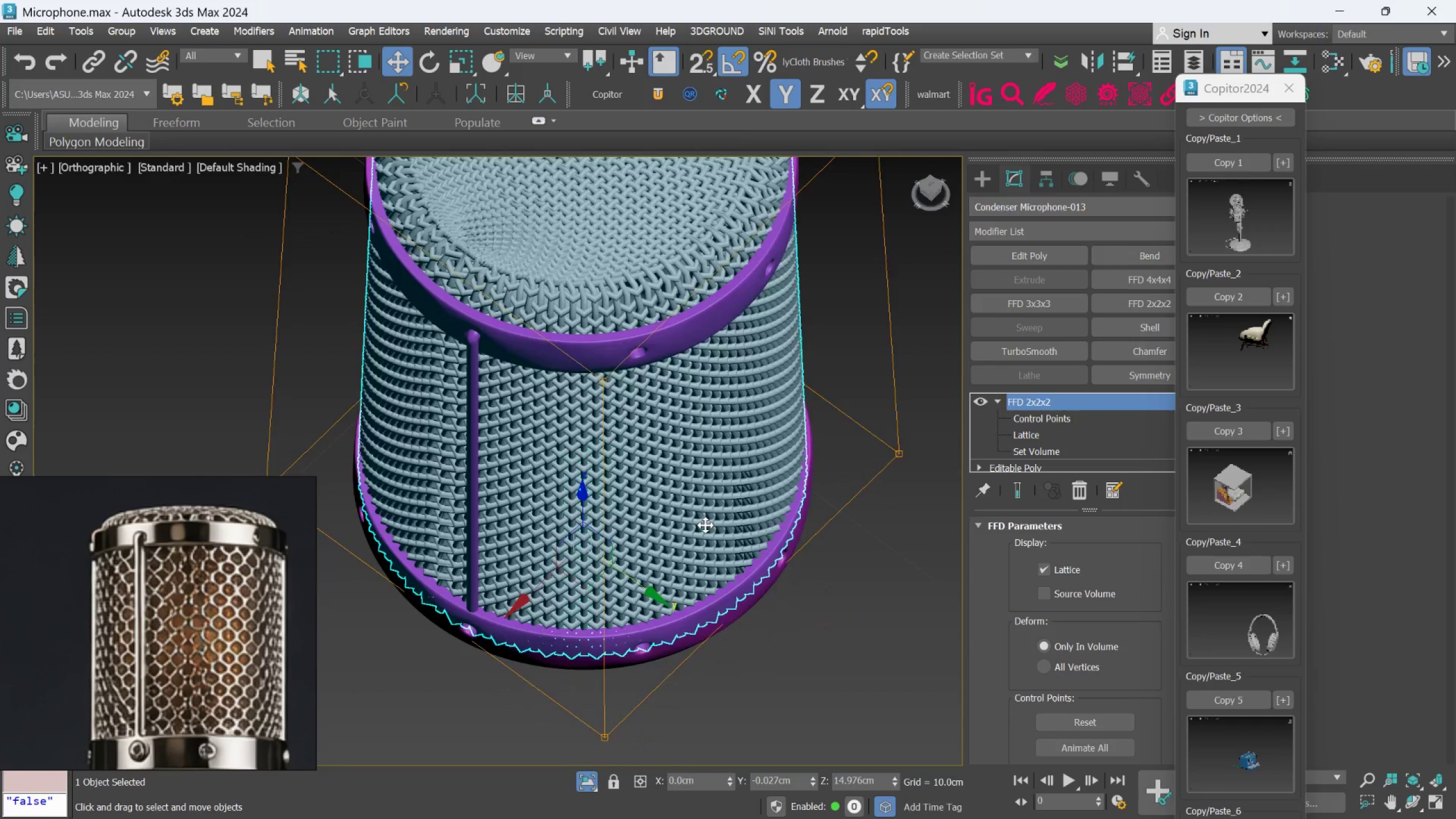 
scroll: coordinate [690, 510], scroll_direction: up, amount: 2.0
 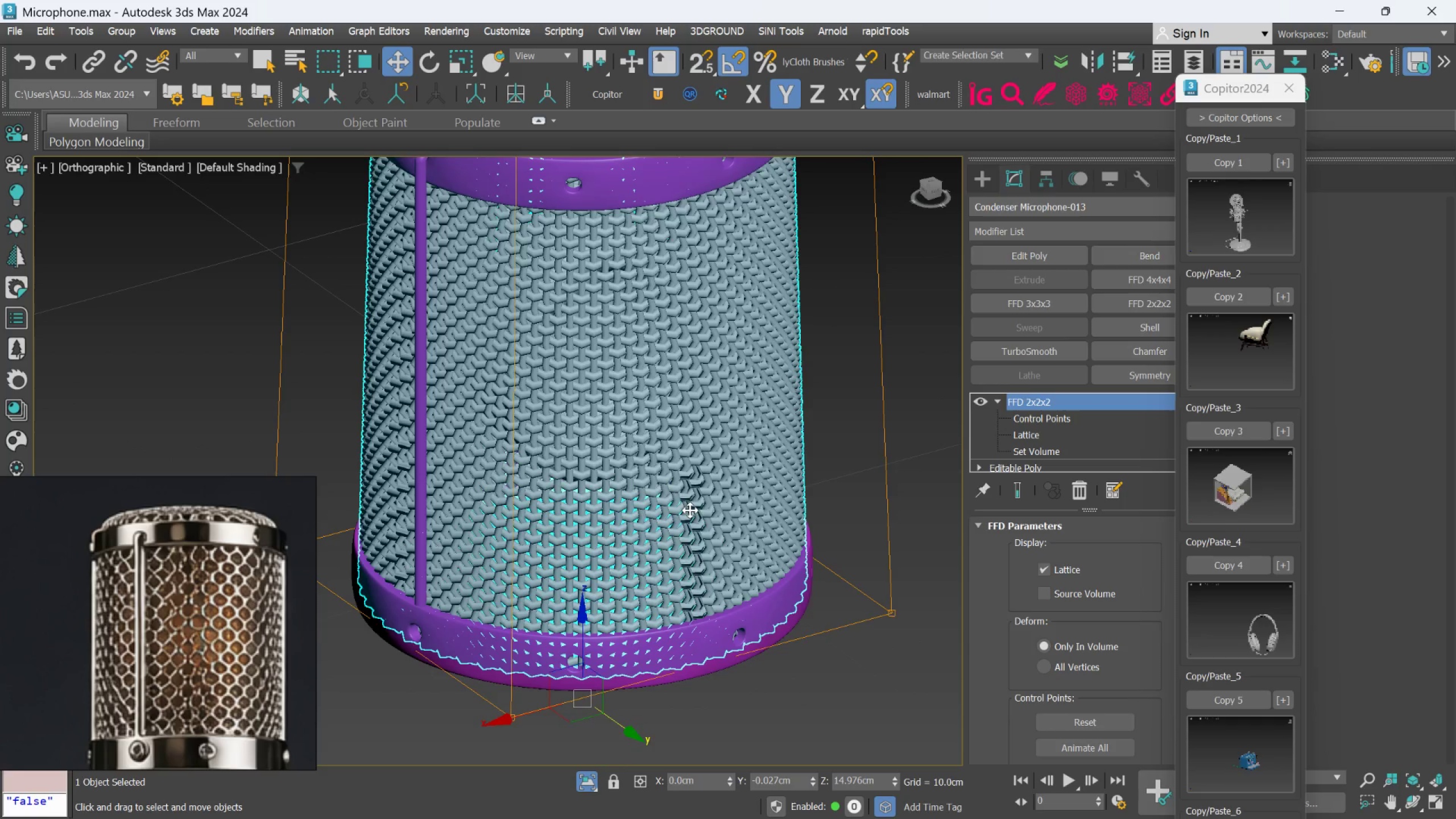 
hold_key(key=AltLeft, duration=1.83)
 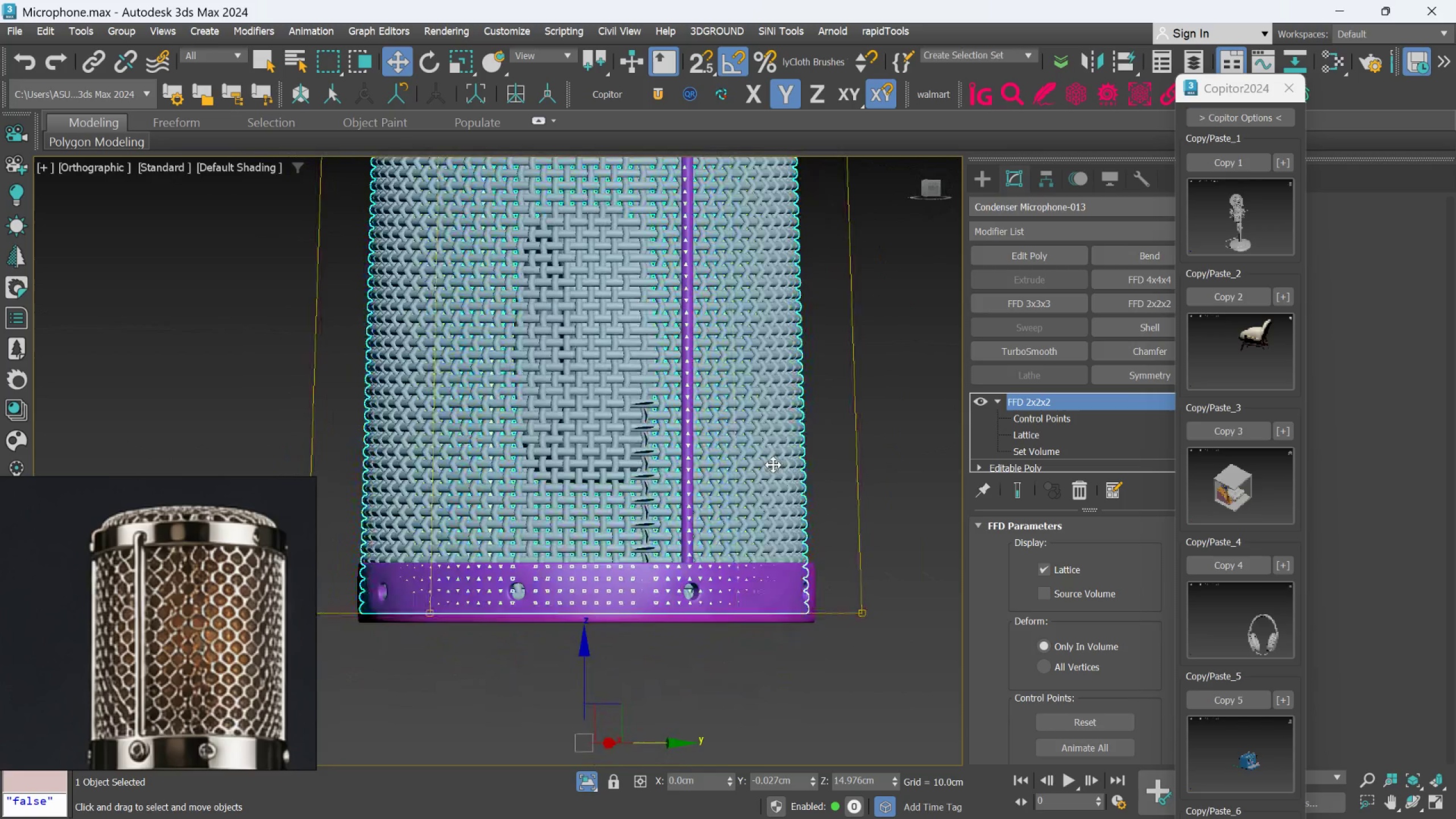 
hold_key(key=AltLeft, duration=0.36)
 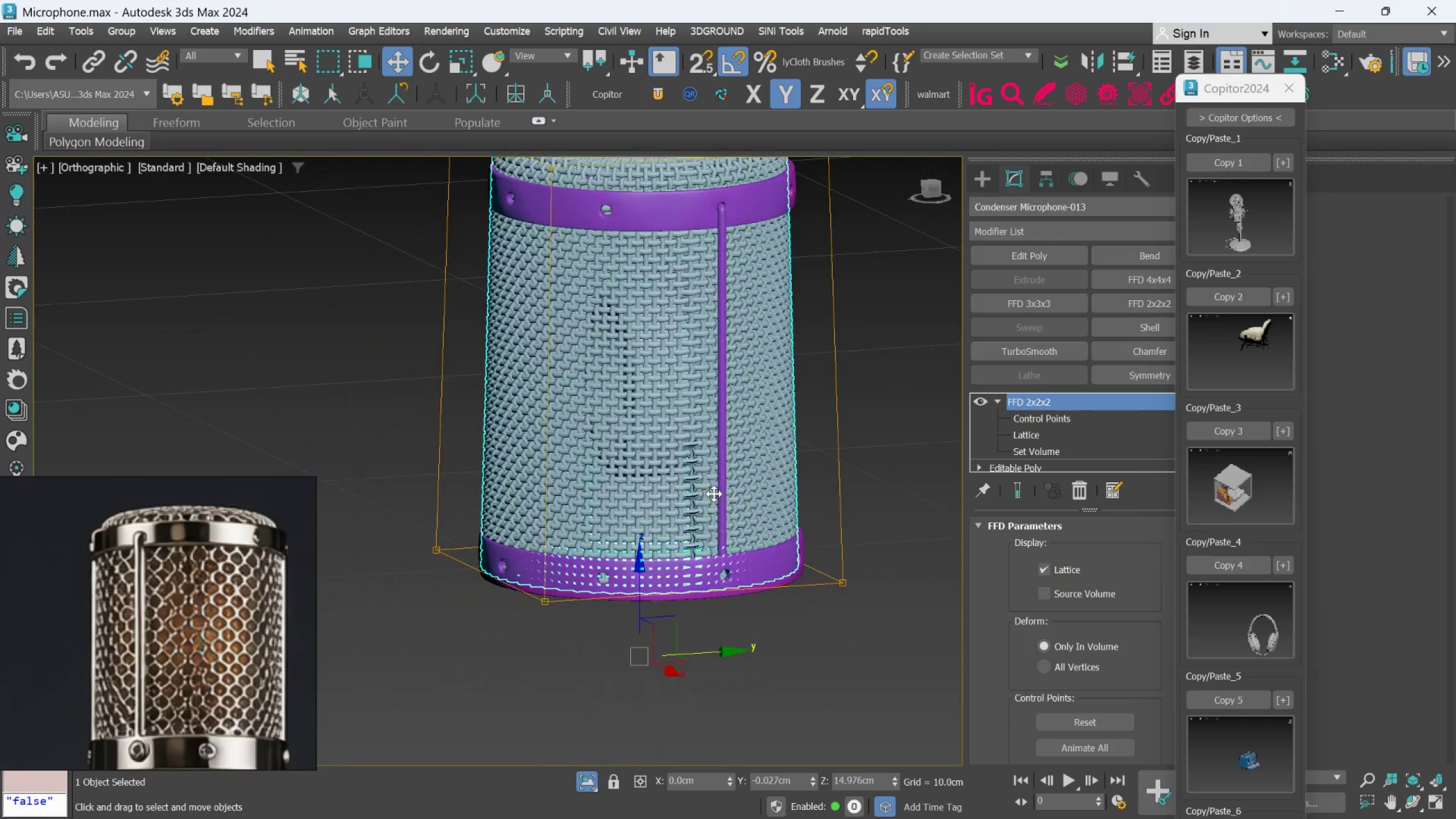 
scroll: coordinate [773, 465], scroll_direction: down, amount: 1.0
 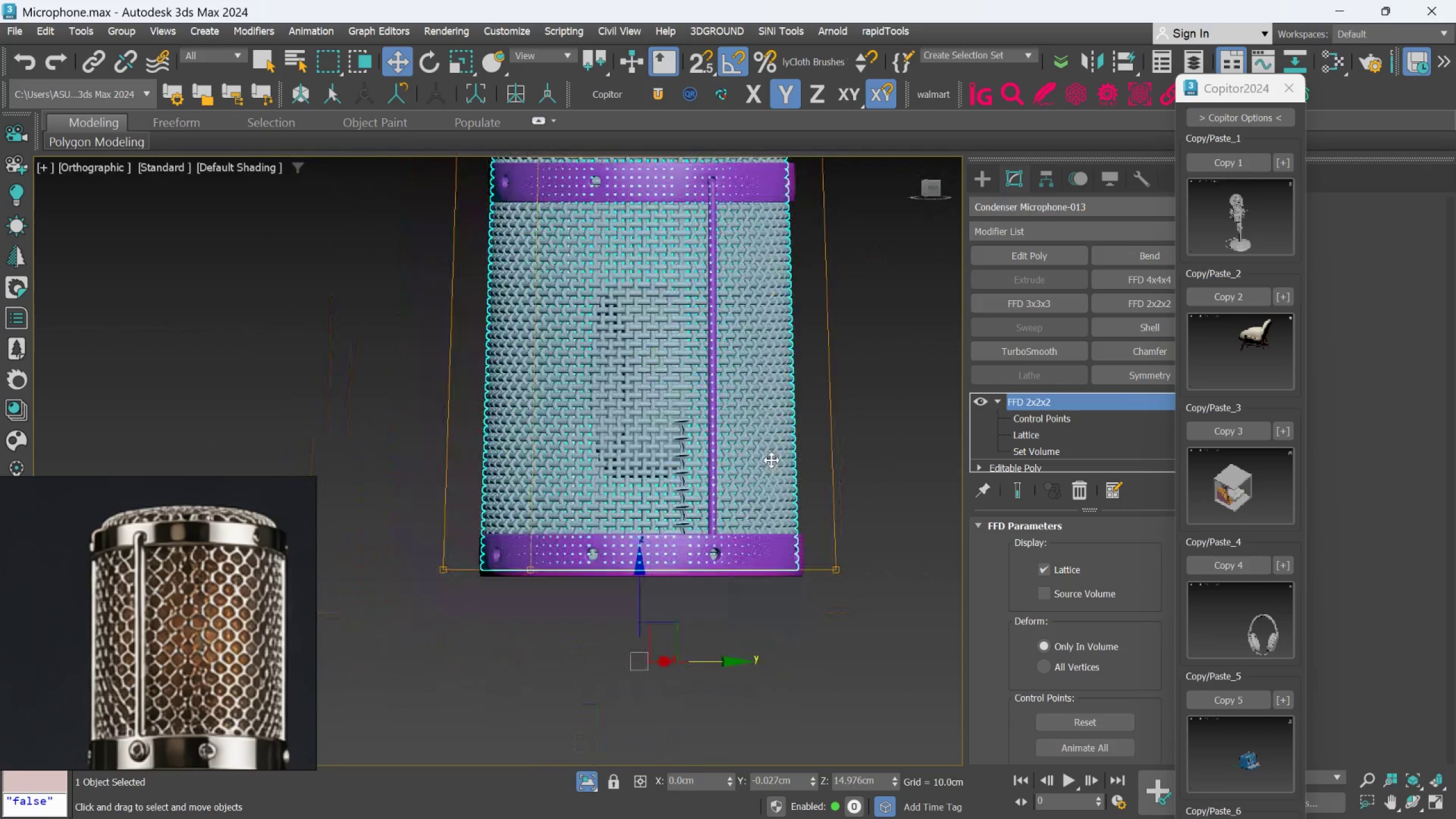 
scroll: coordinate [643, 330], scroll_direction: up, amount: 8.0
 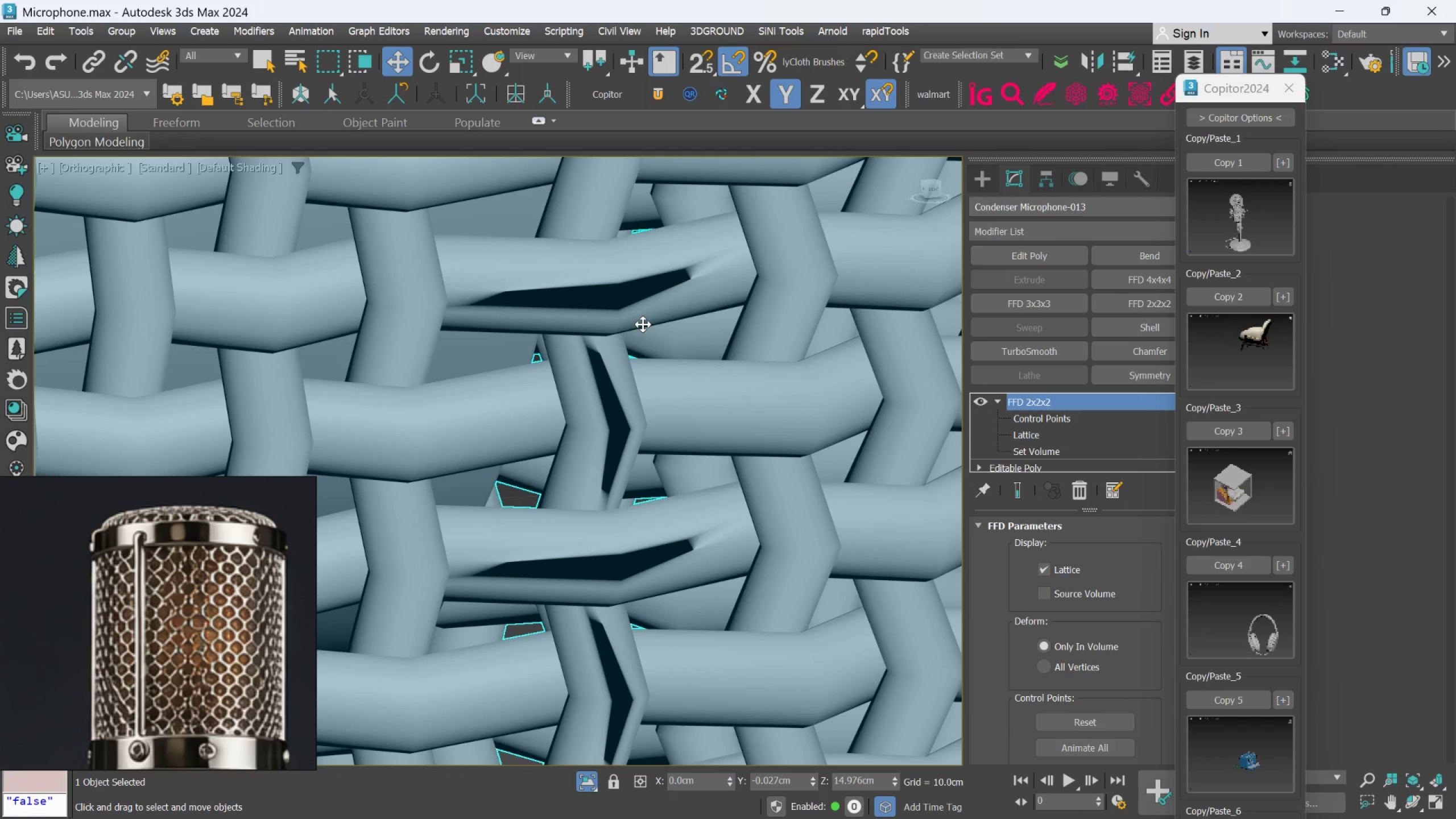 
key(F4)
 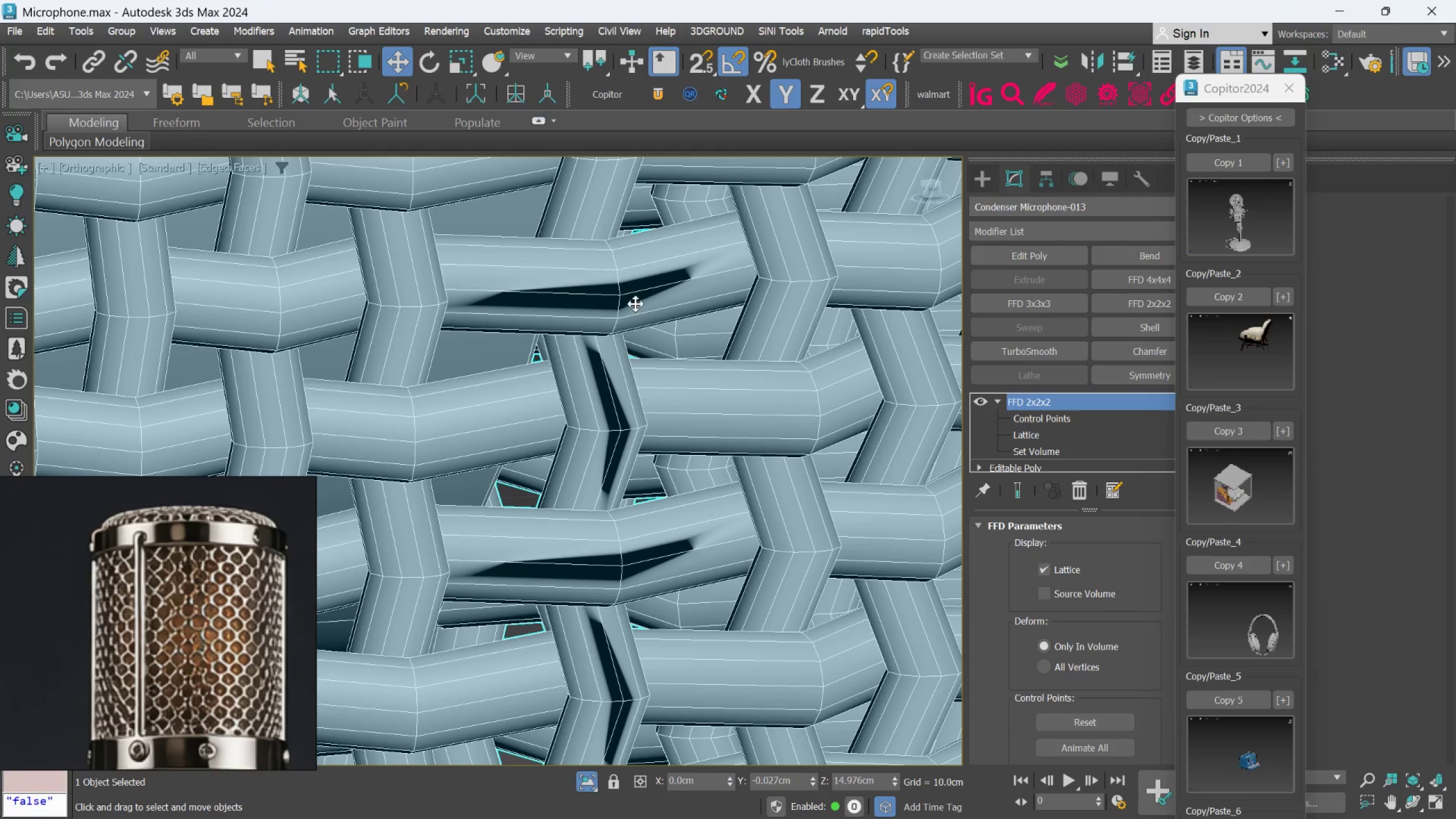 
scroll: coordinate [635, 303], scroll_direction: up, amount: 1.0
 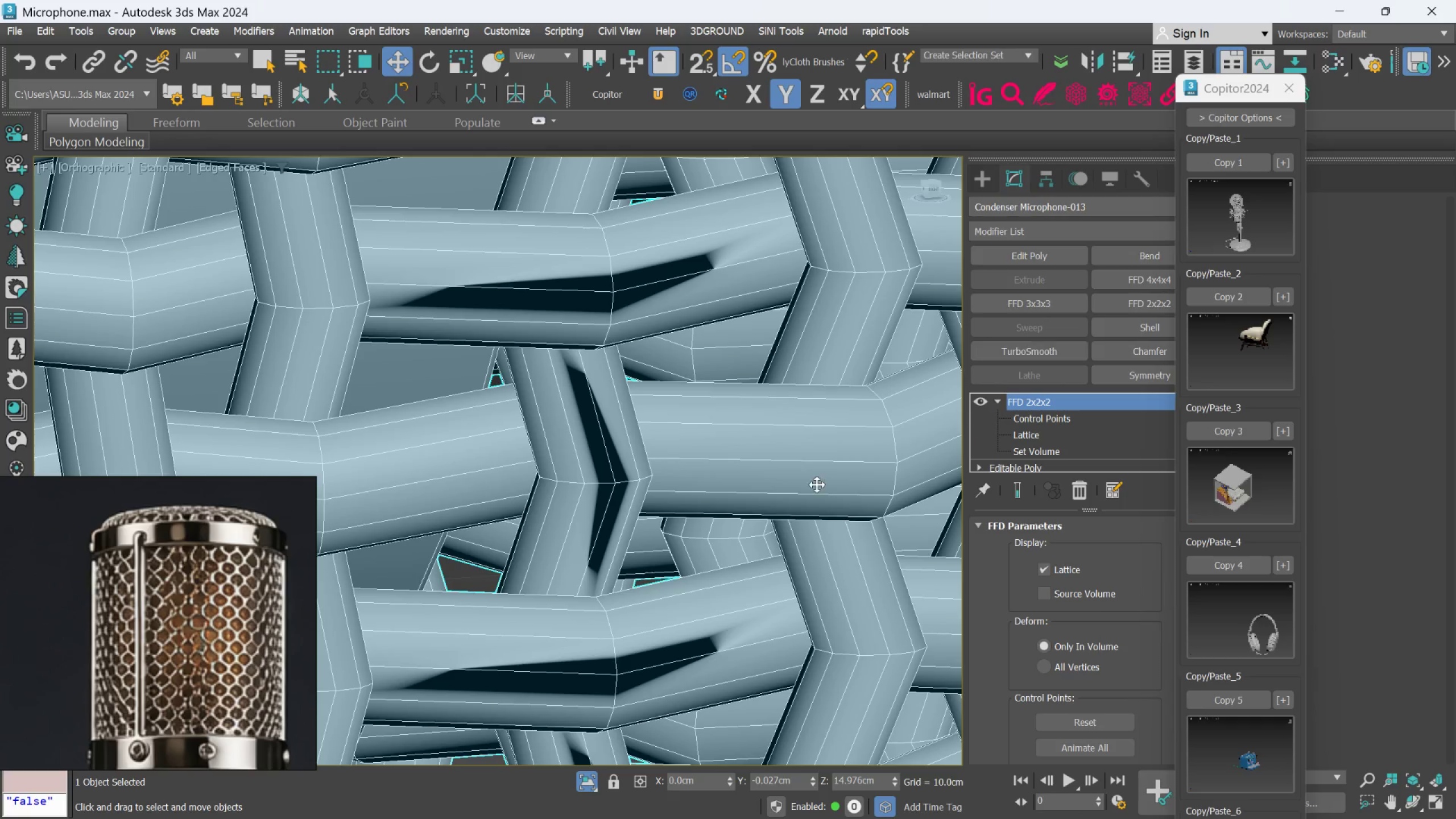 
scroll: coordinate [537, 490], scroll_direction: down, amount: 1.0
 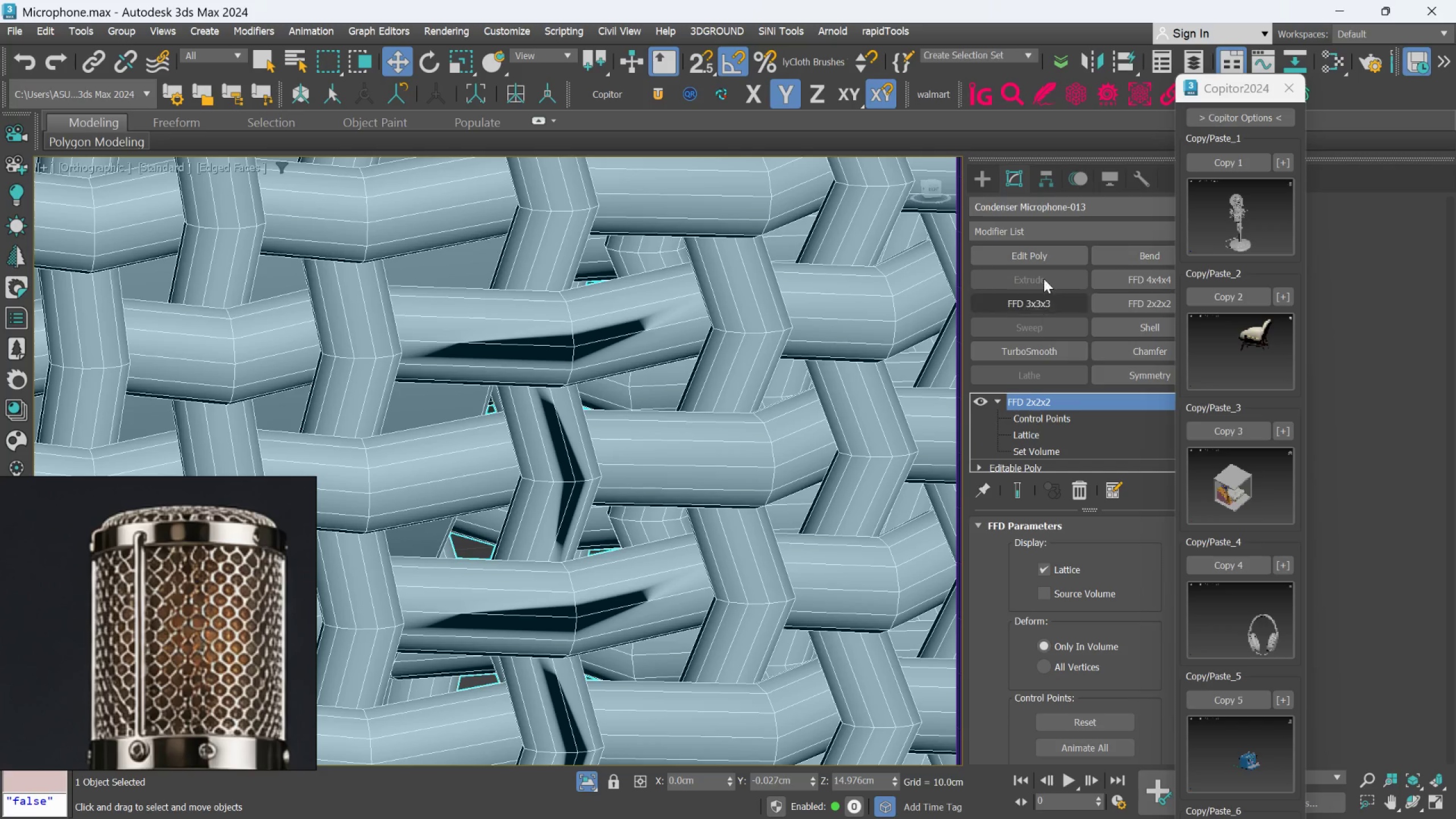 
left_click([1042, 260])
 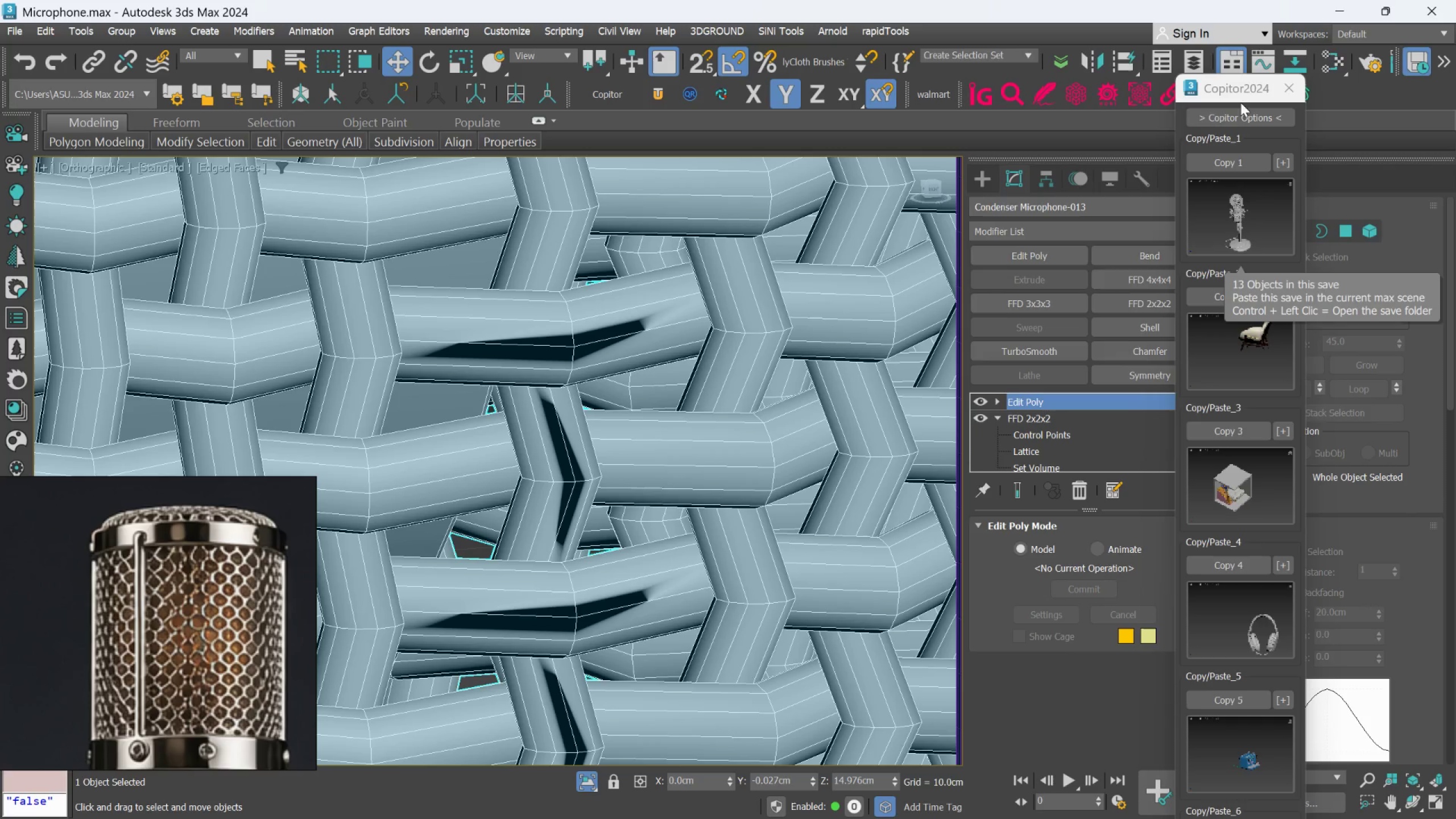 
left_click([1277, 86])
 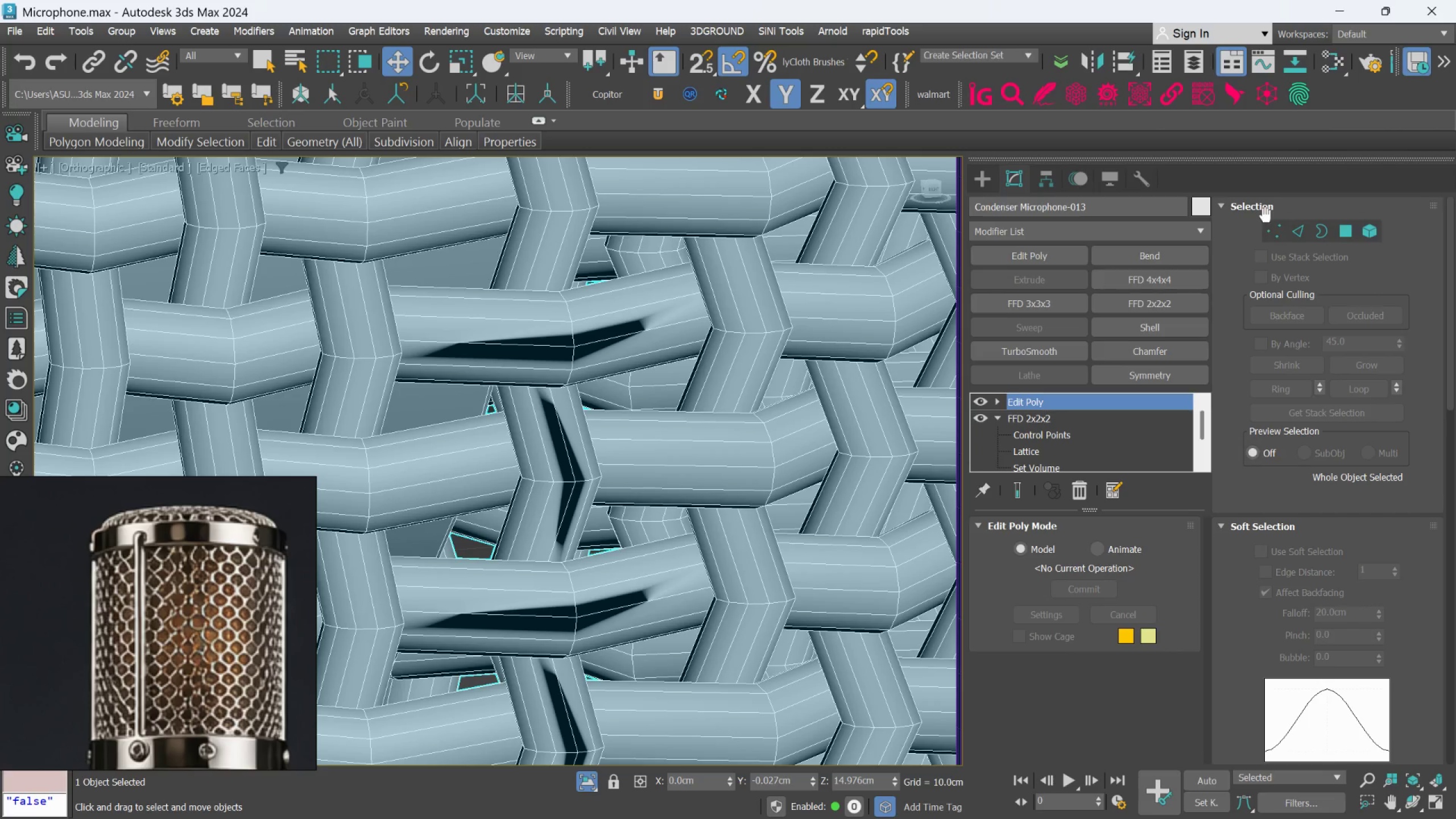 
left_click([1271, 224])
 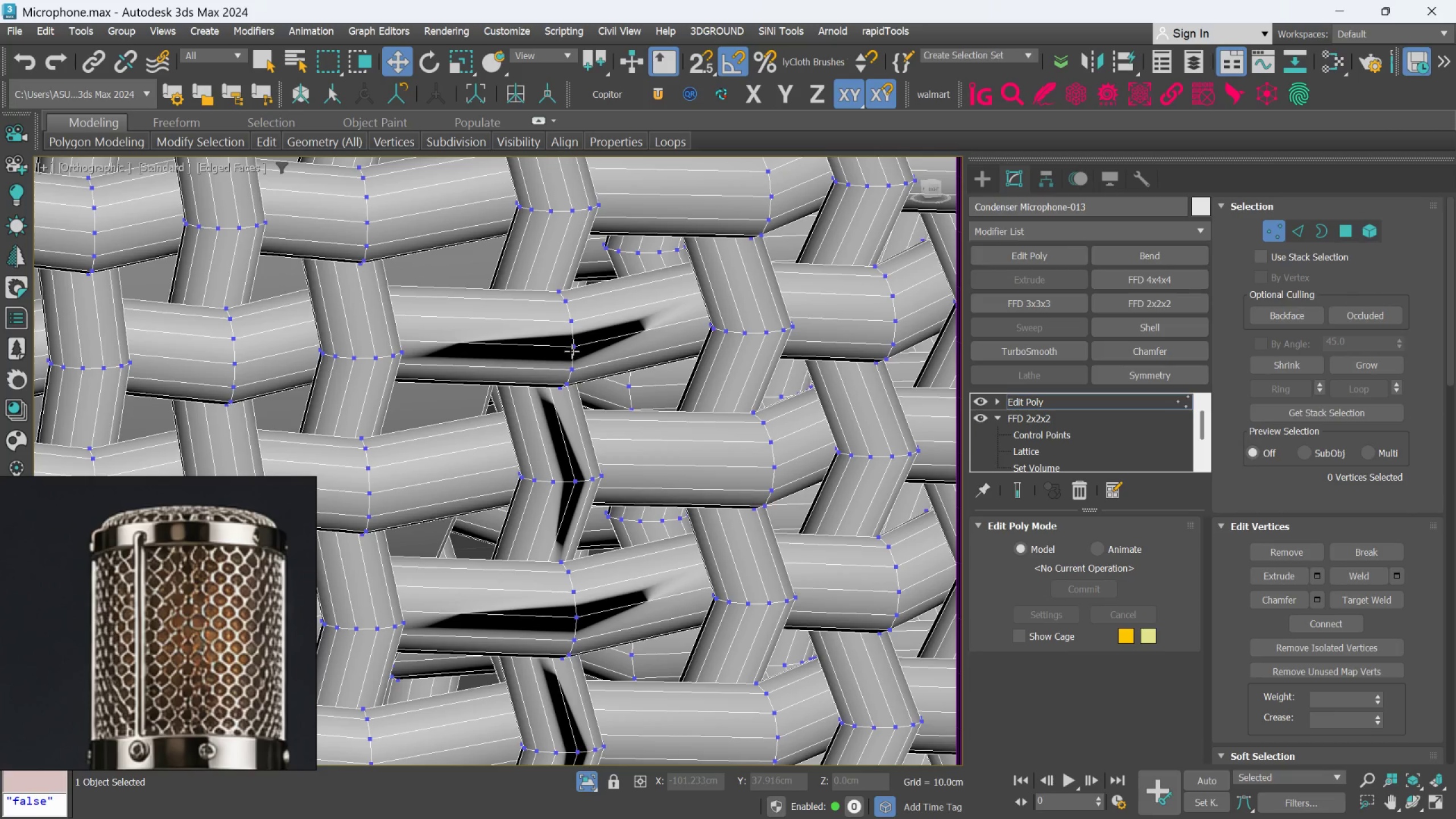 
left_click([572, 351])
 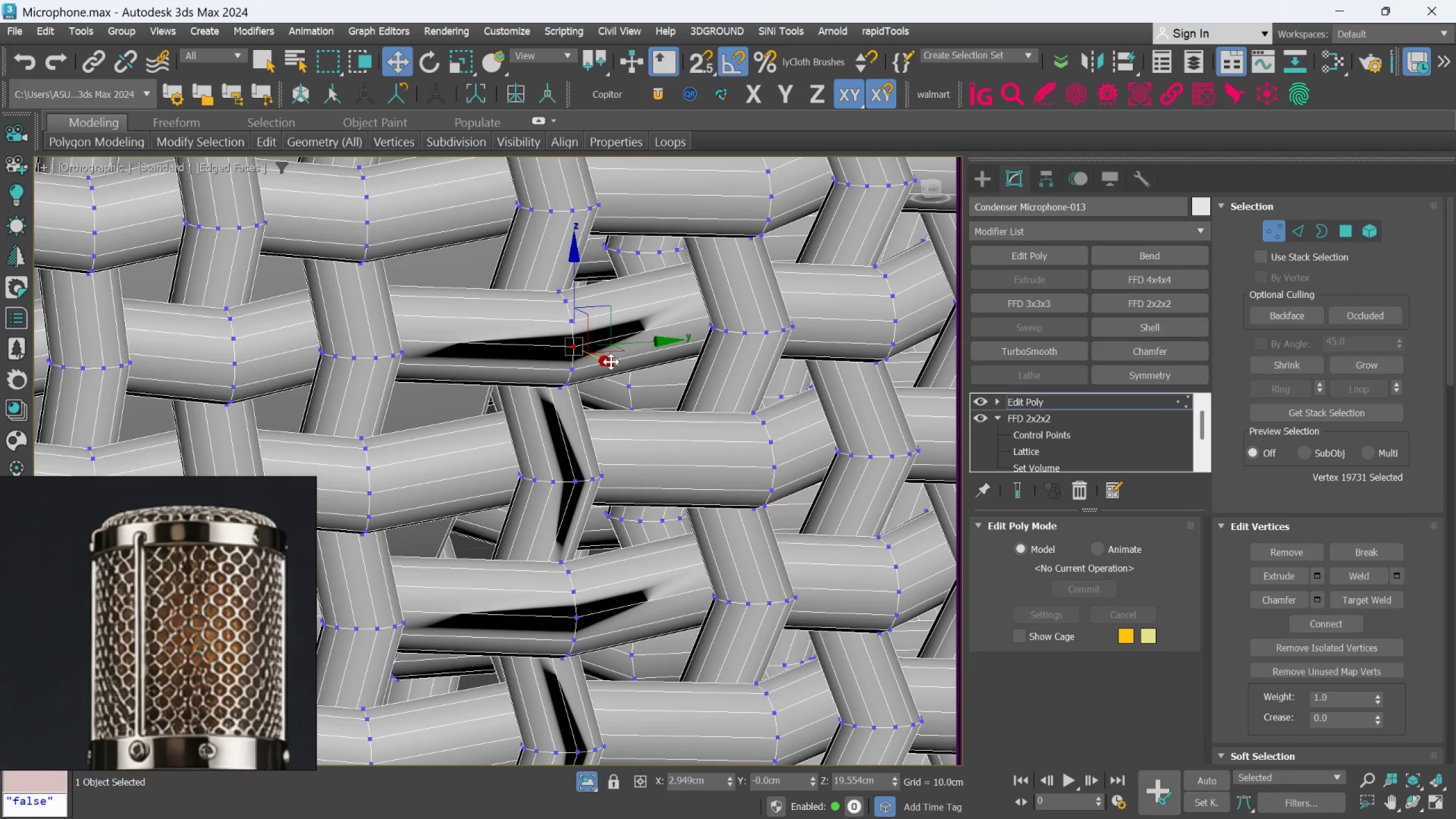 
left_click_drag(start_coordinate=[602, 361], to_coordinate=[605, 365])
 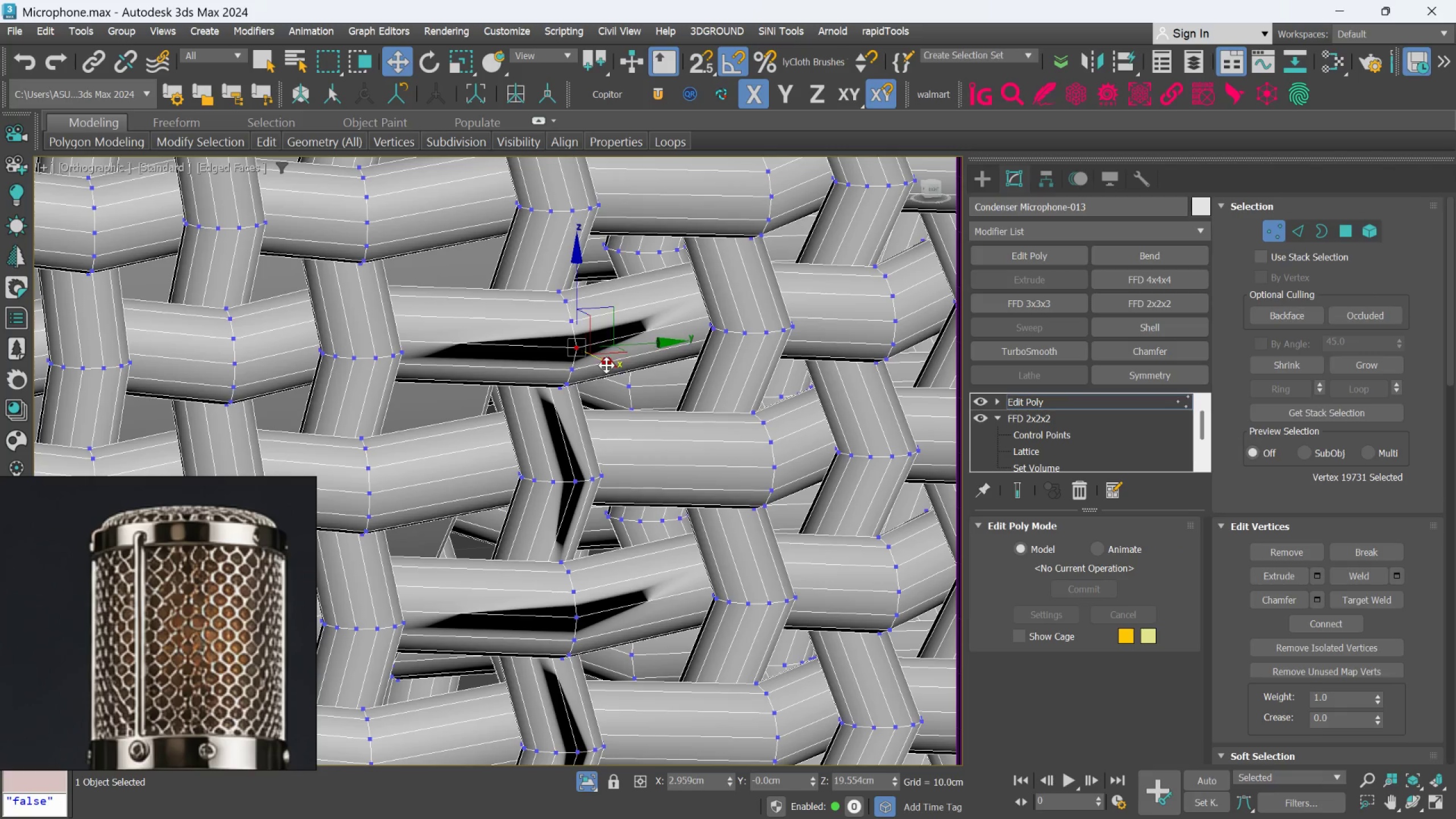 
scroll: coordinate [620, 368], scroll_direction: down, amount: 6.0
 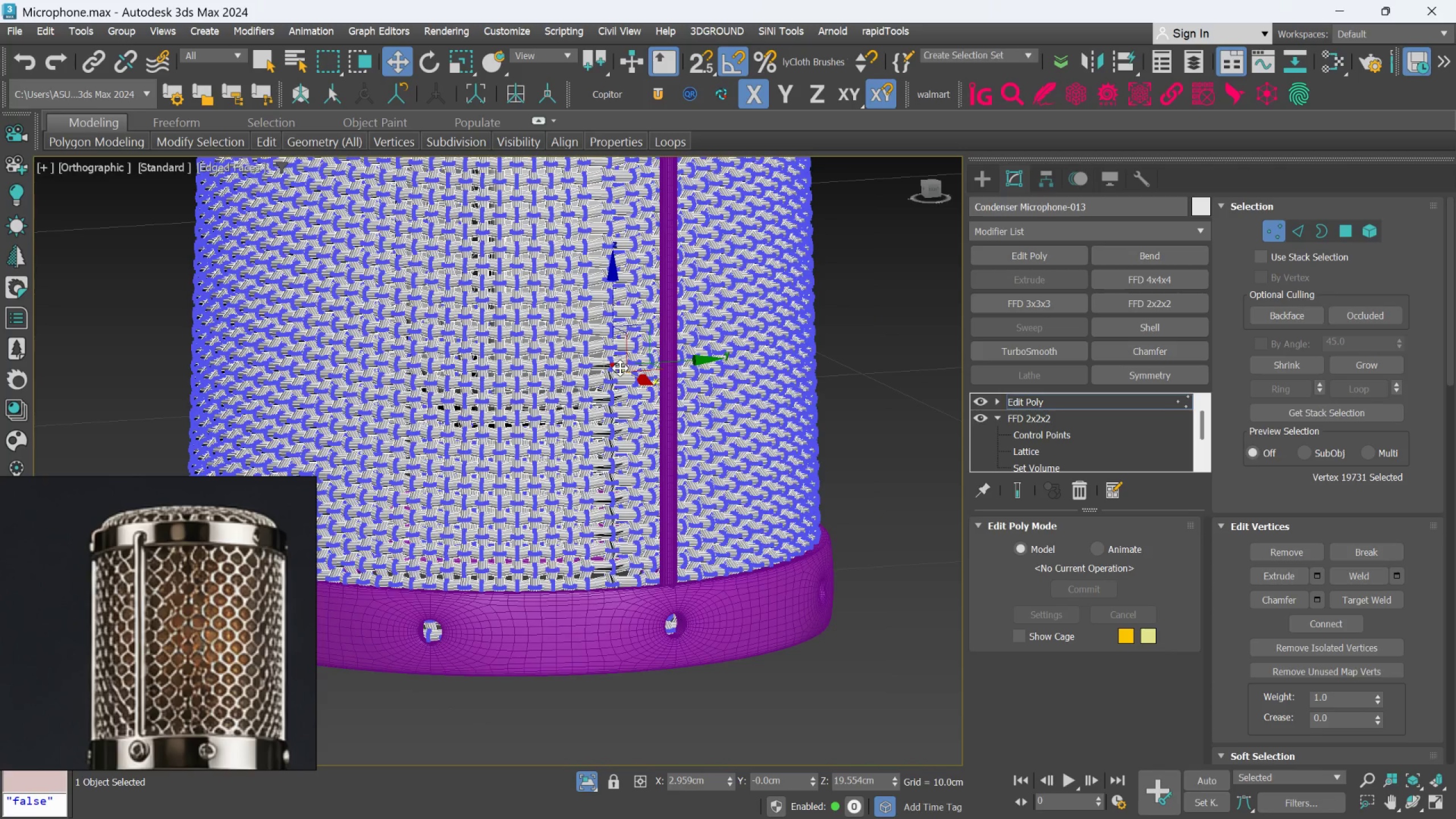 
scroll: coordinate [564, 363], scroll_direction: up, amount: 3.0
 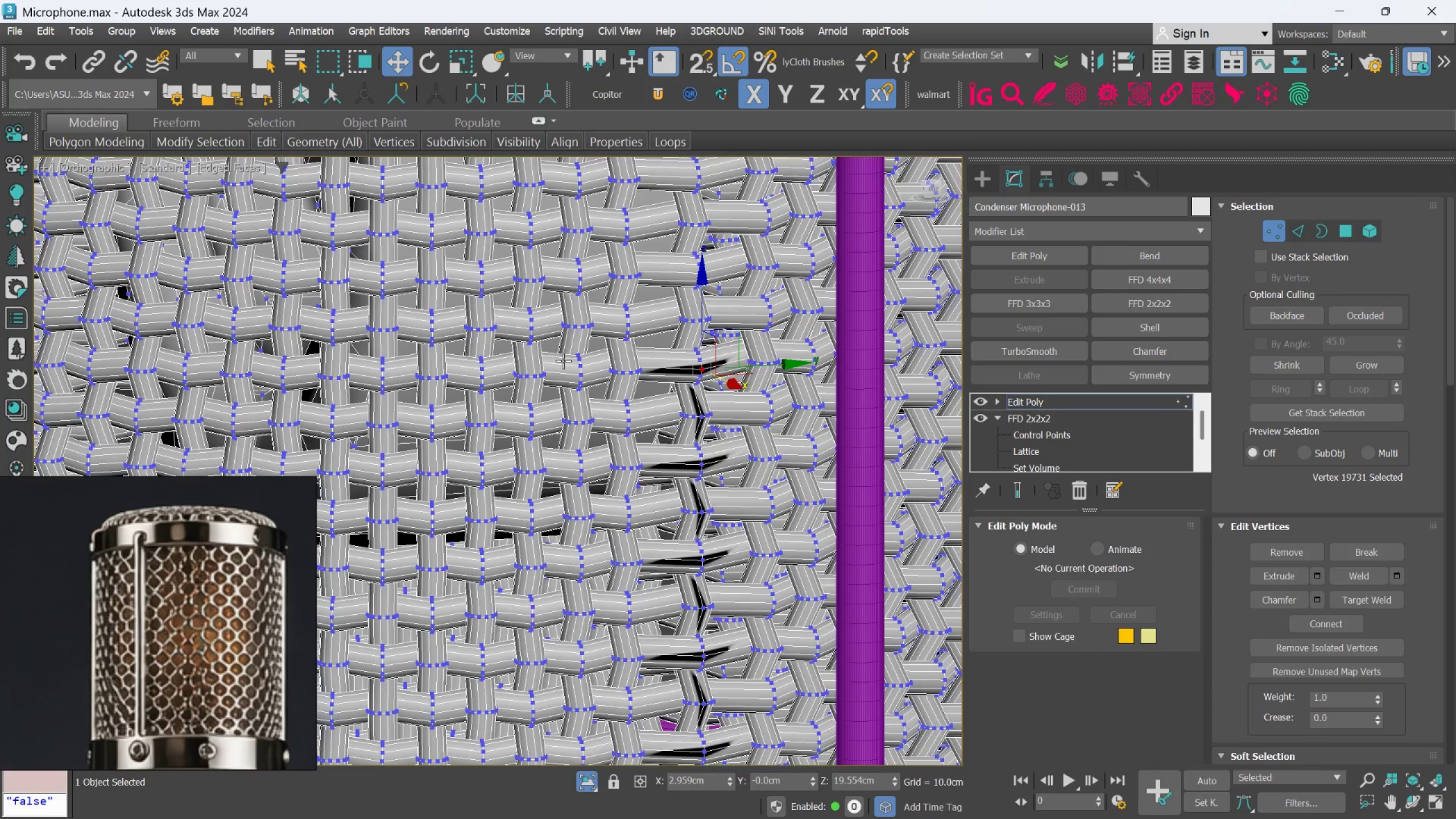 
scroll: coordinate [565, 360], scroll_direction: down, amount: 2.0
 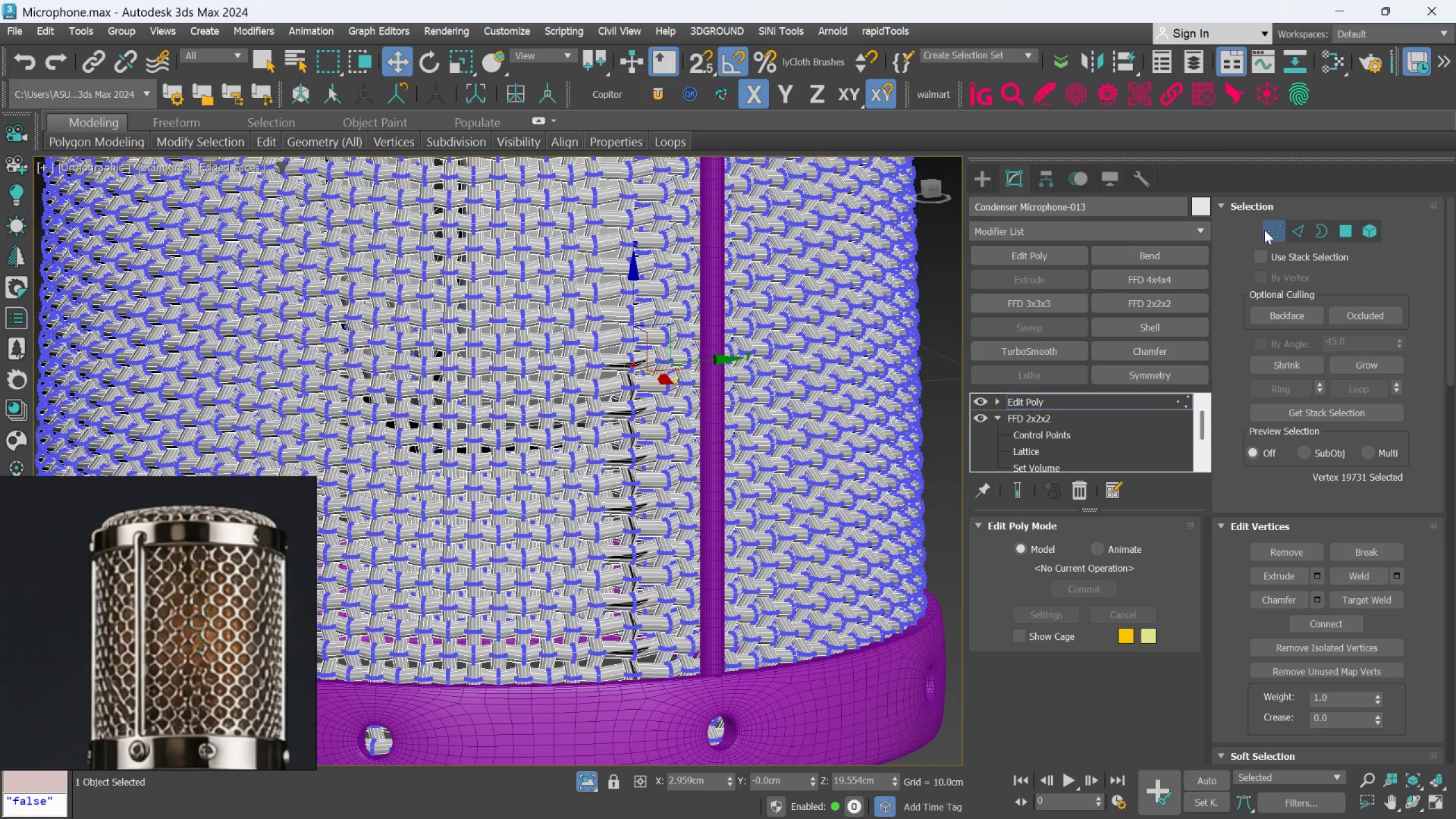 
left_click([1270, 229])
 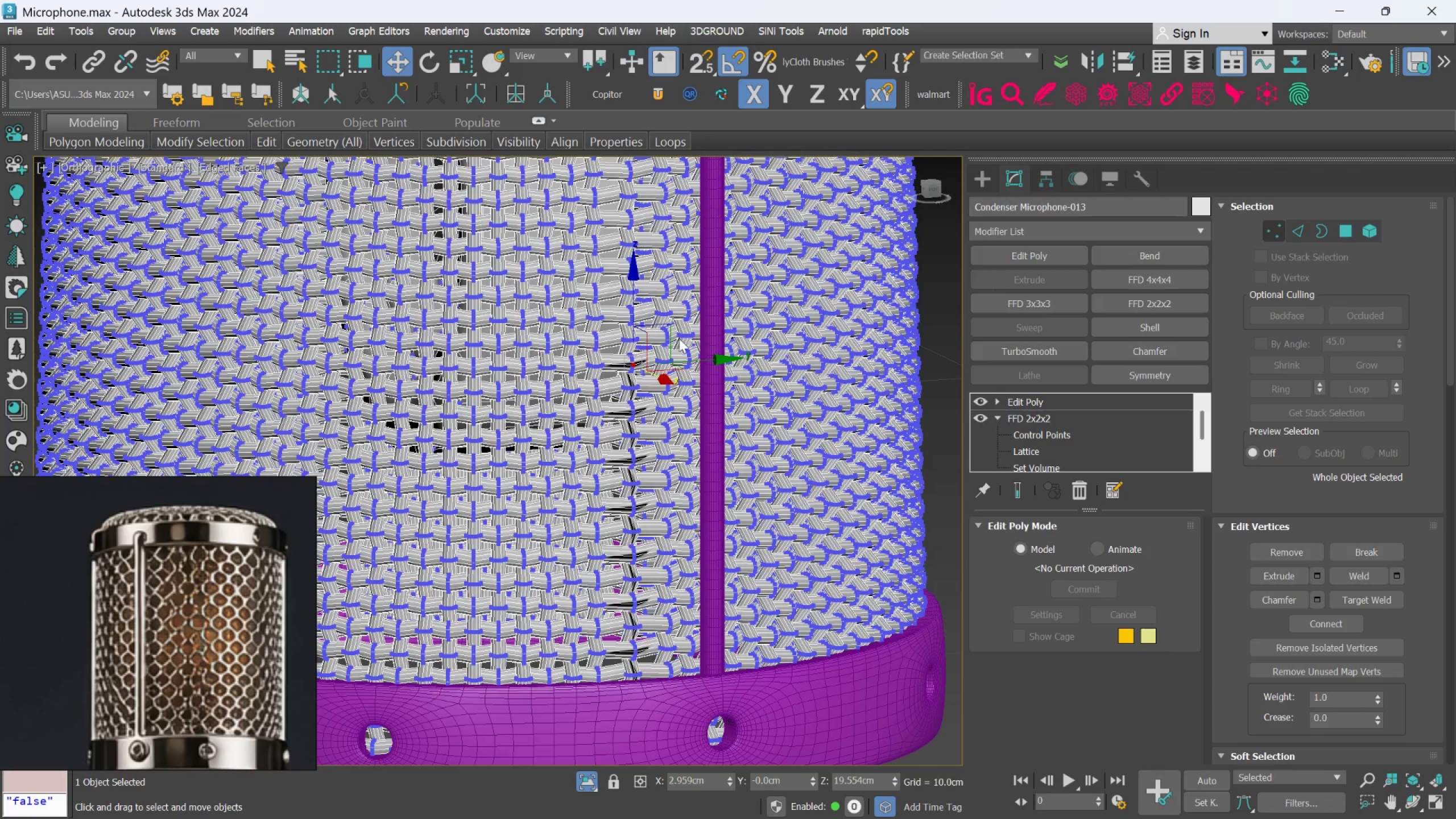 
scroll: coordinate [679, 338], scroll_direction: down, amount: 3.0
 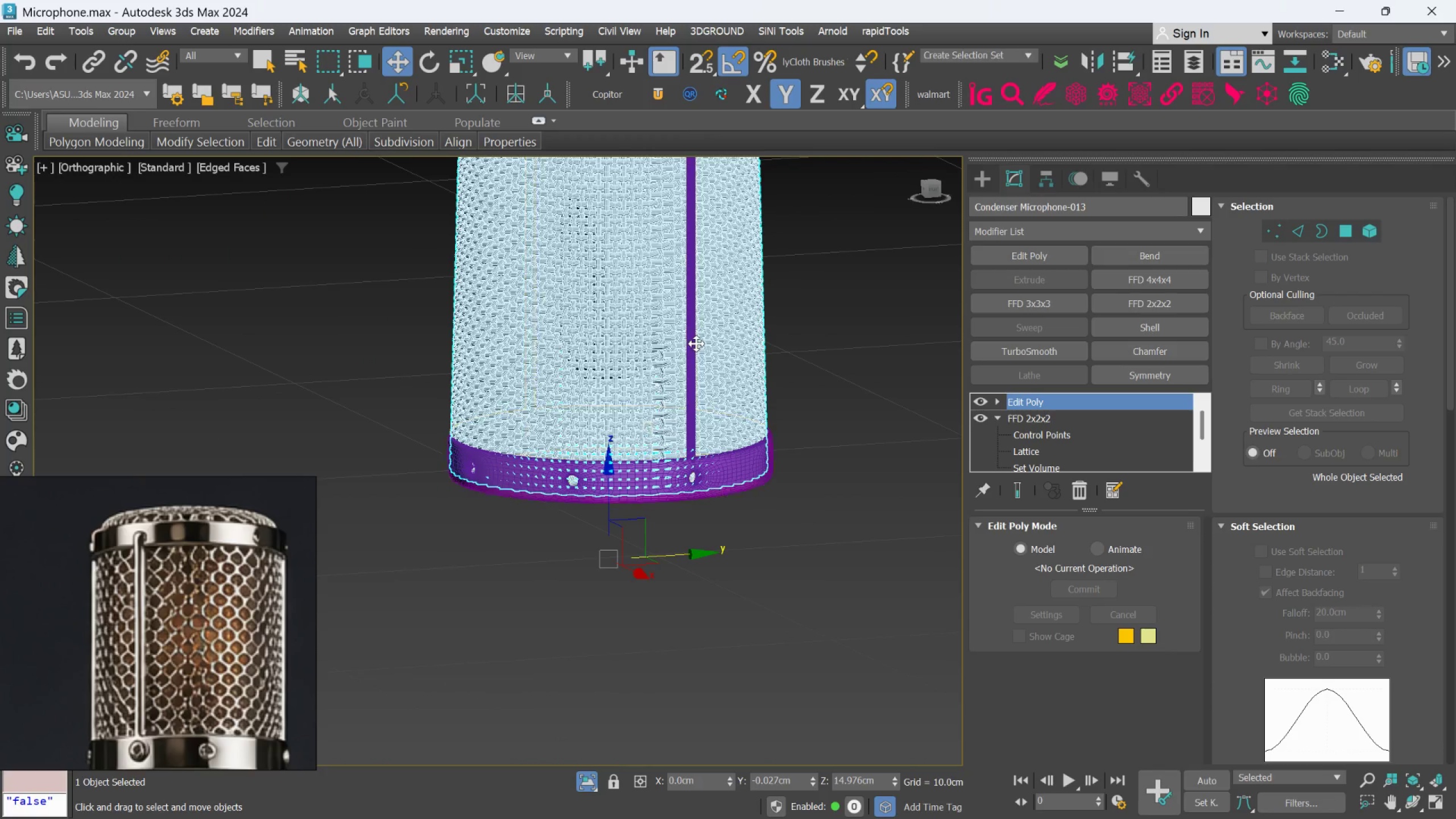 
hold_key(key=AltLeft, duration=0.66)
 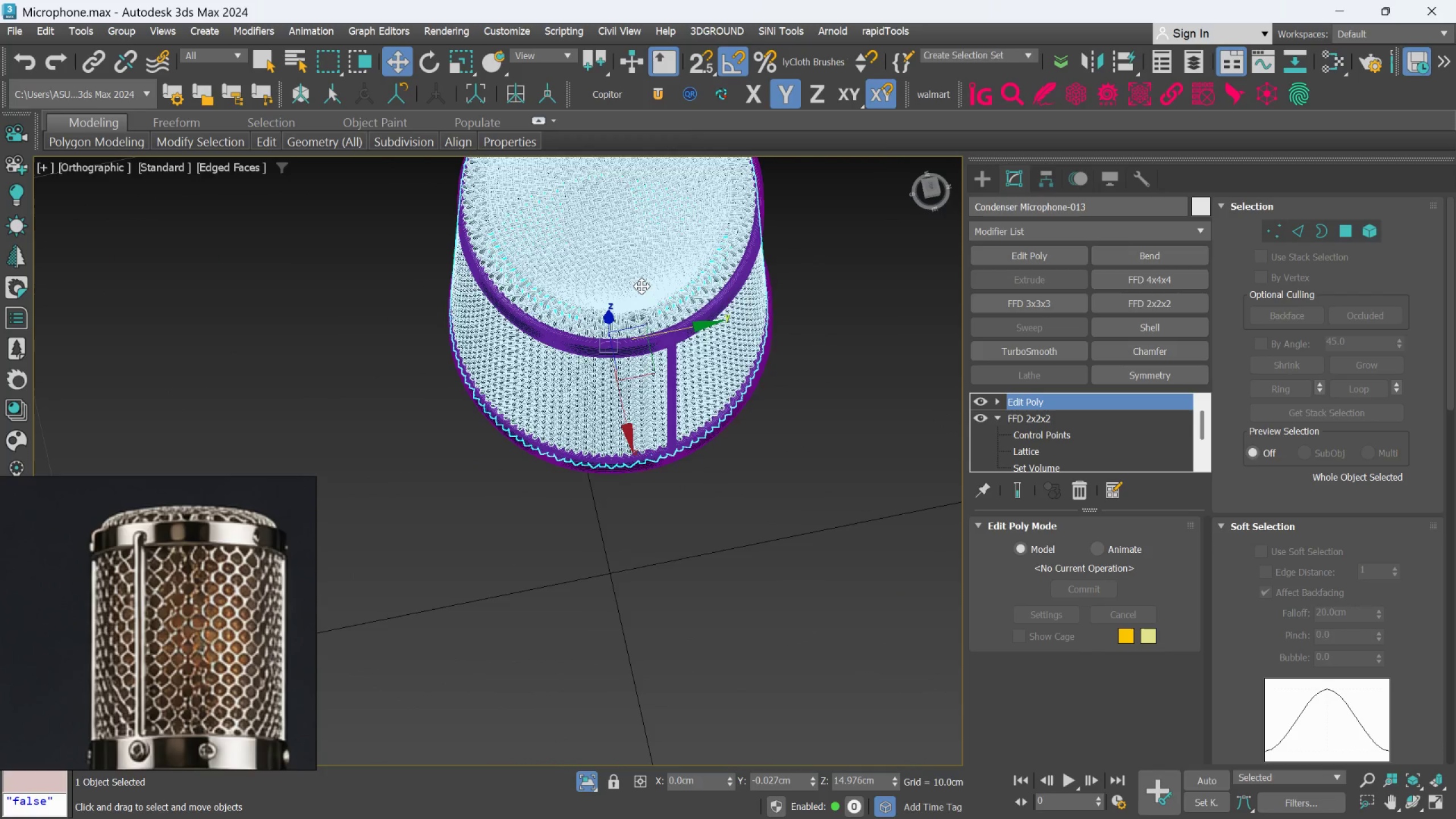 
hold_key(key=AltLeft, duration=0.77)
 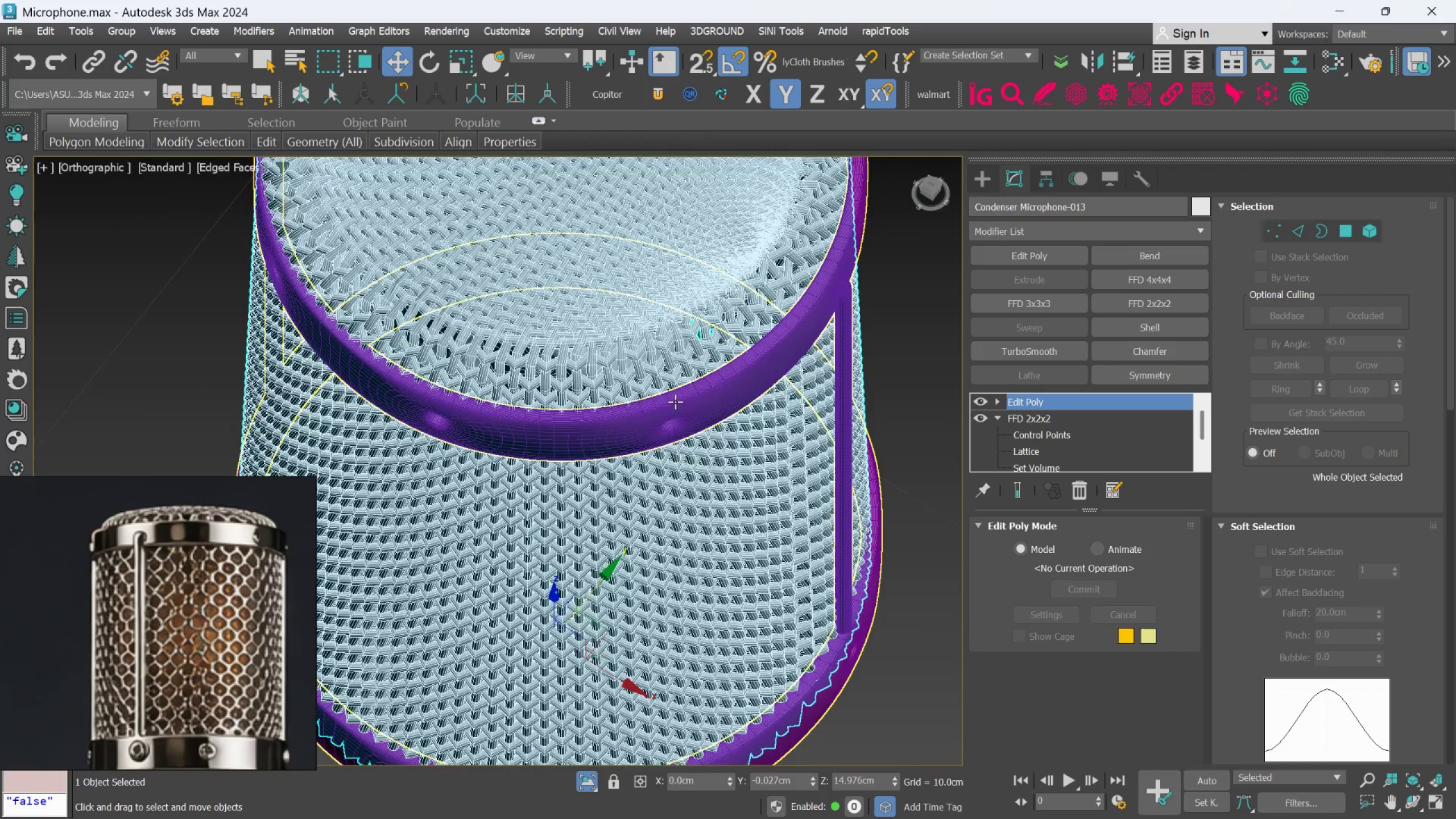 
scroll: coordinate [642, 284], scroll_direction: up, amount: 2.0
 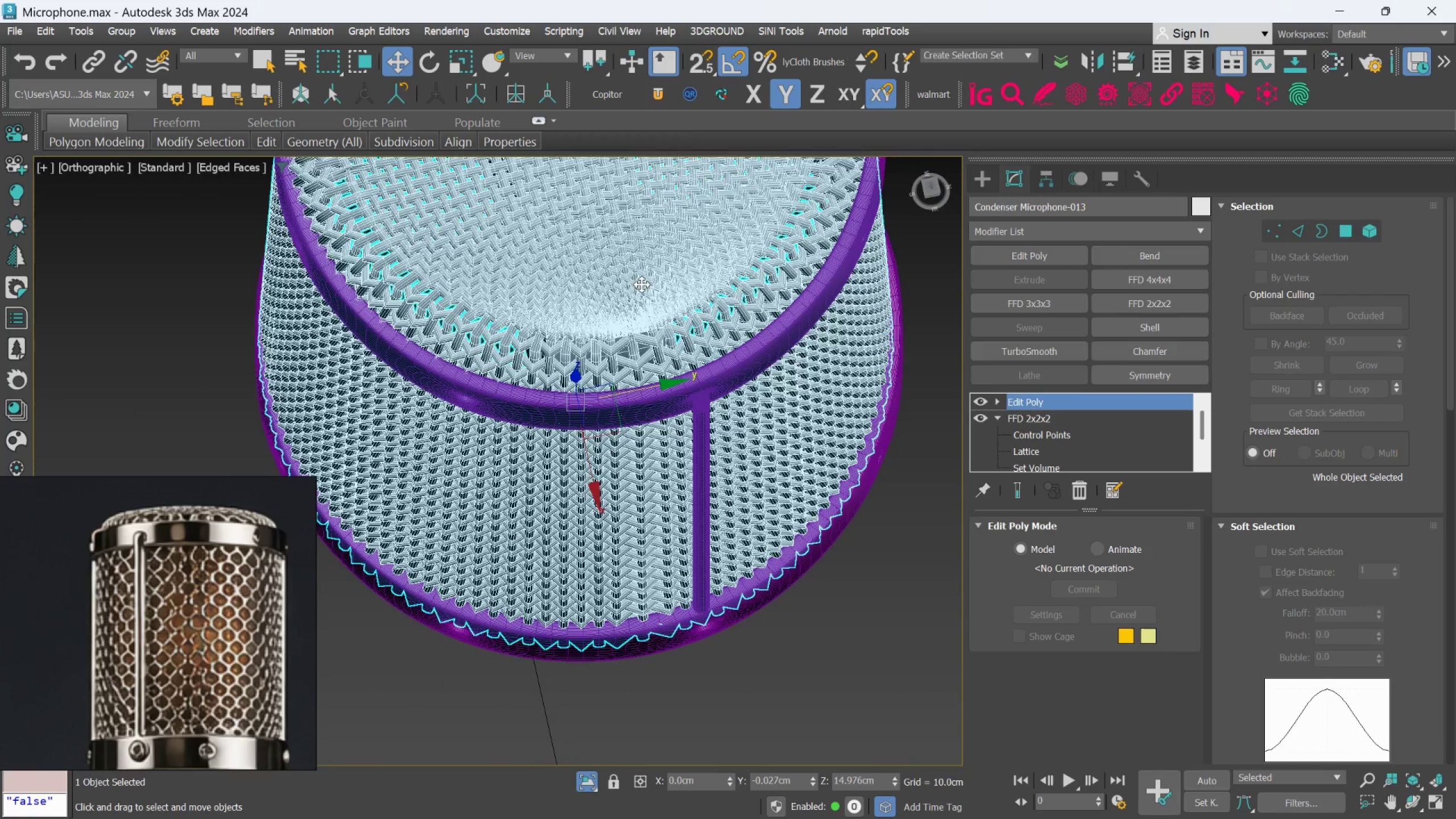 
key(F4)
 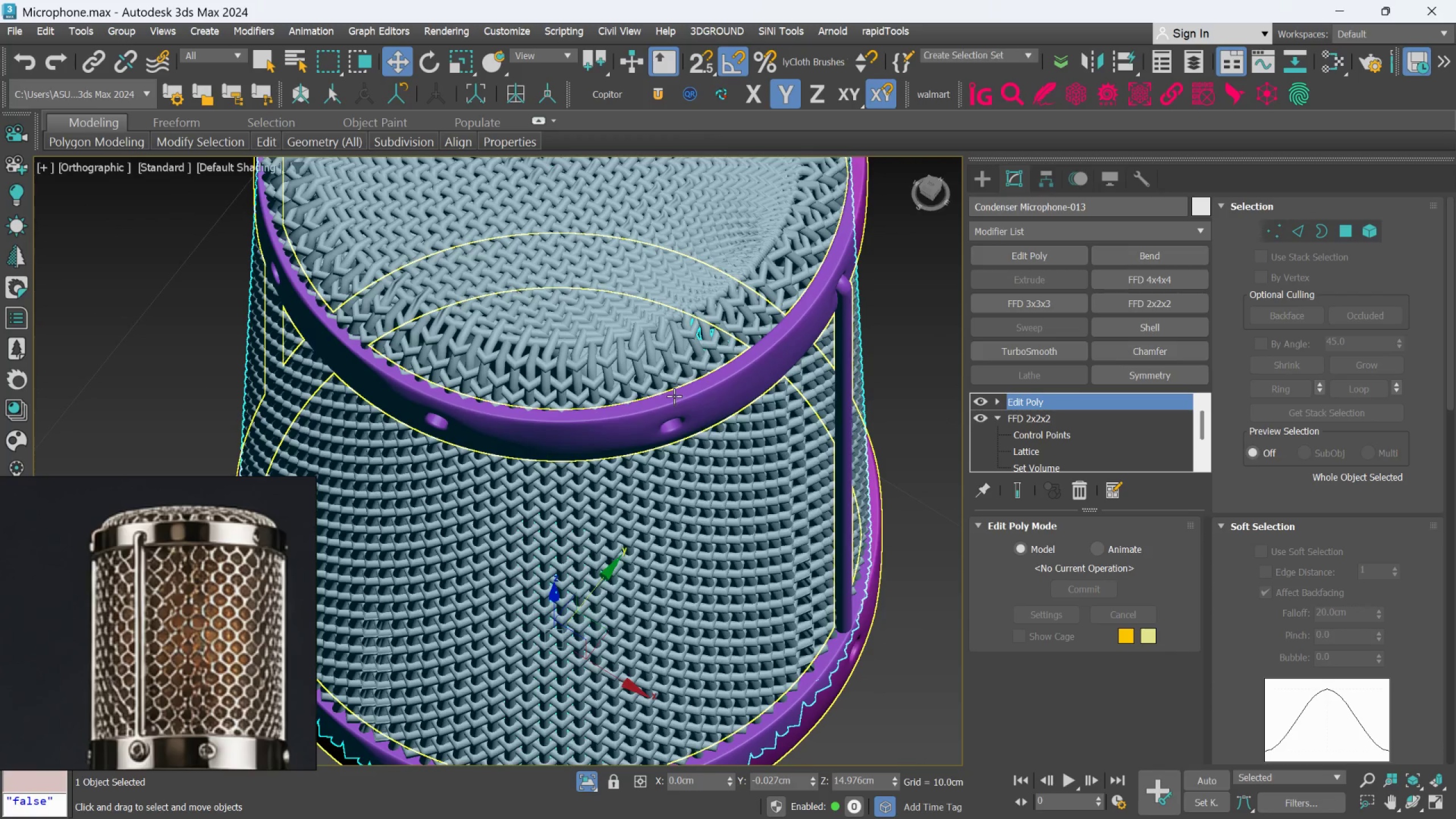 
hold_key(key=AltLeft, duration=2.05)
 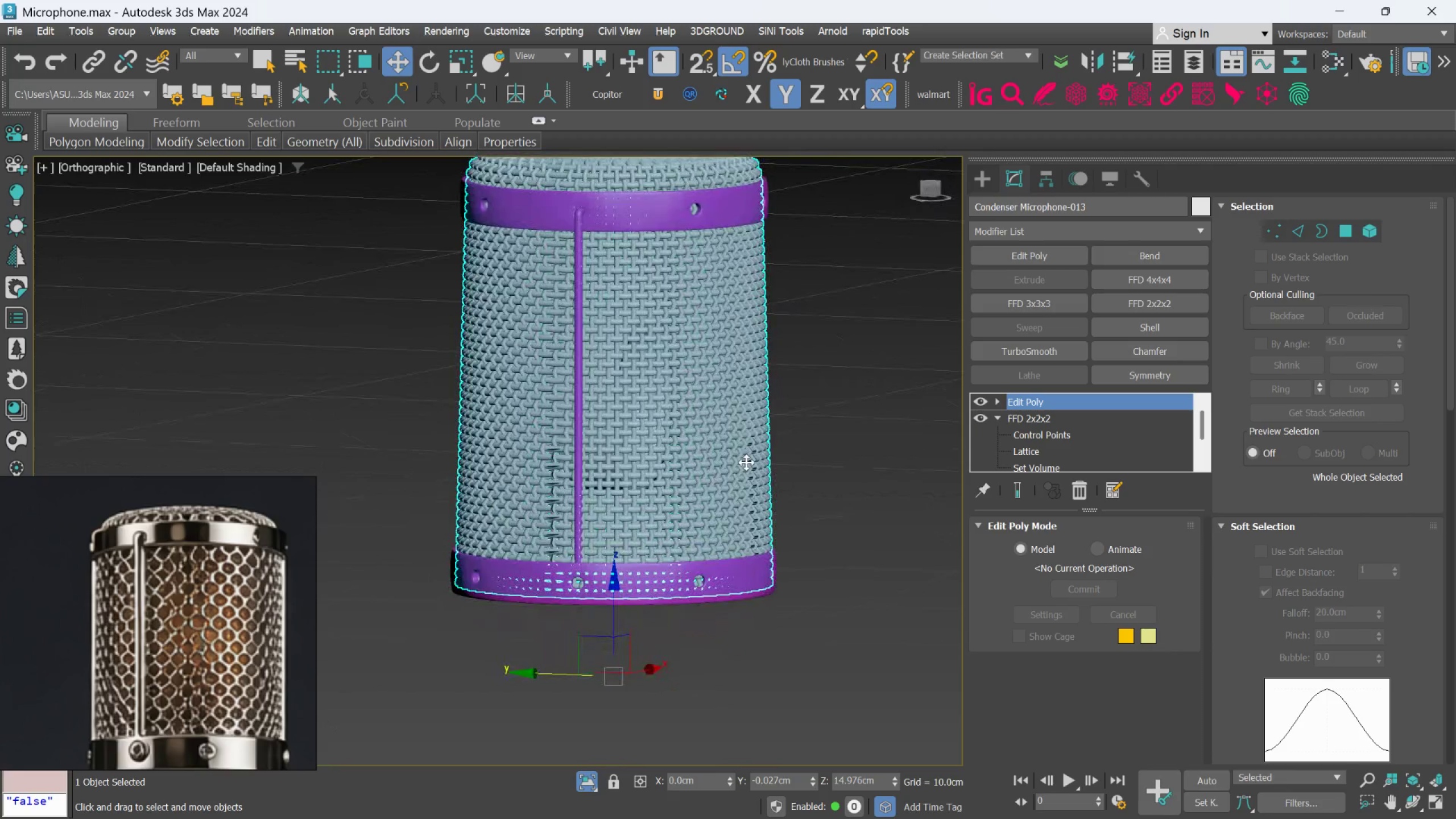 
scroll: coordinate [674, 395], scroll_direction: down, amount: 2.0
 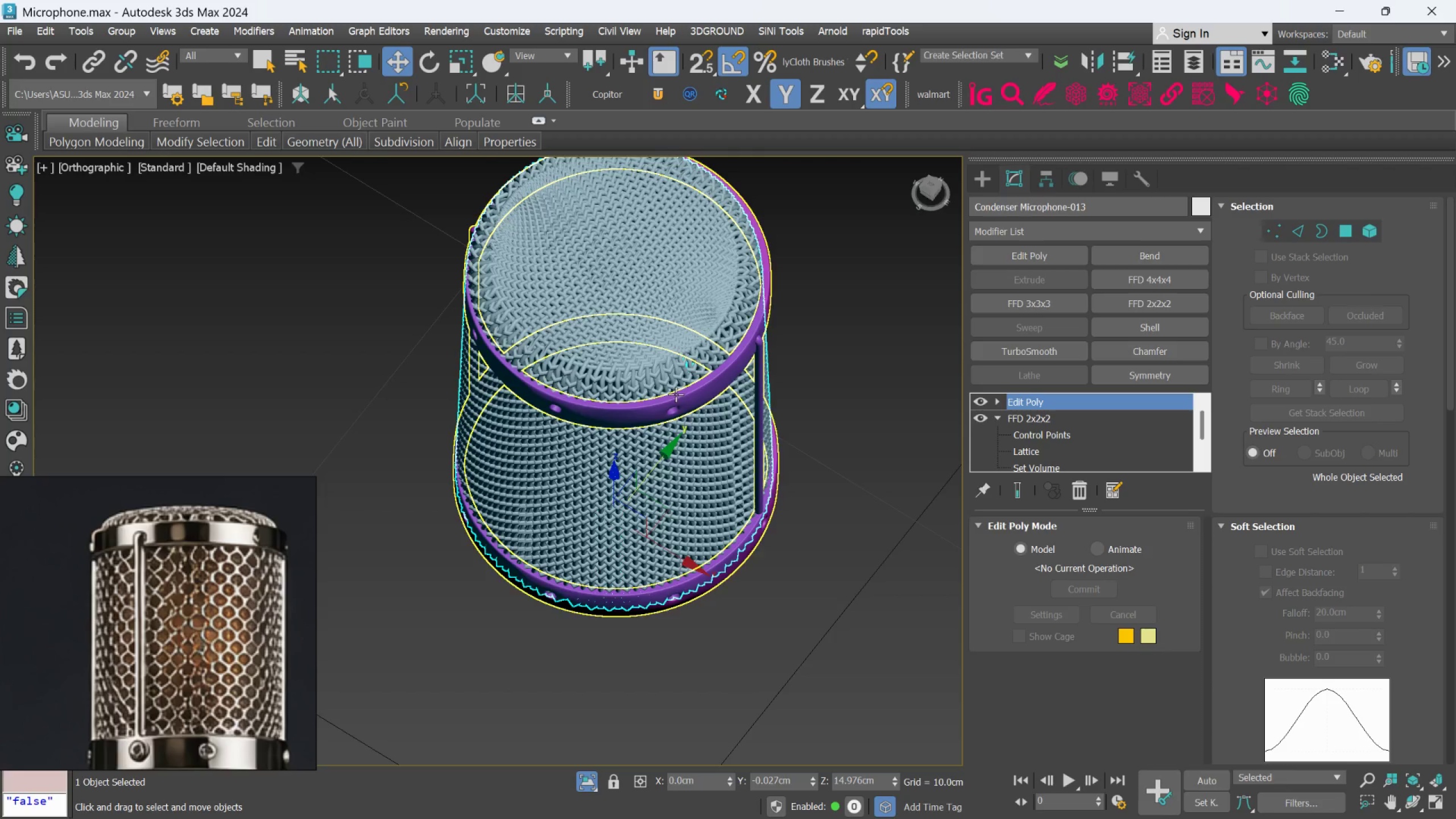 
hold_key(key=AltLeft, duration=1.16)
 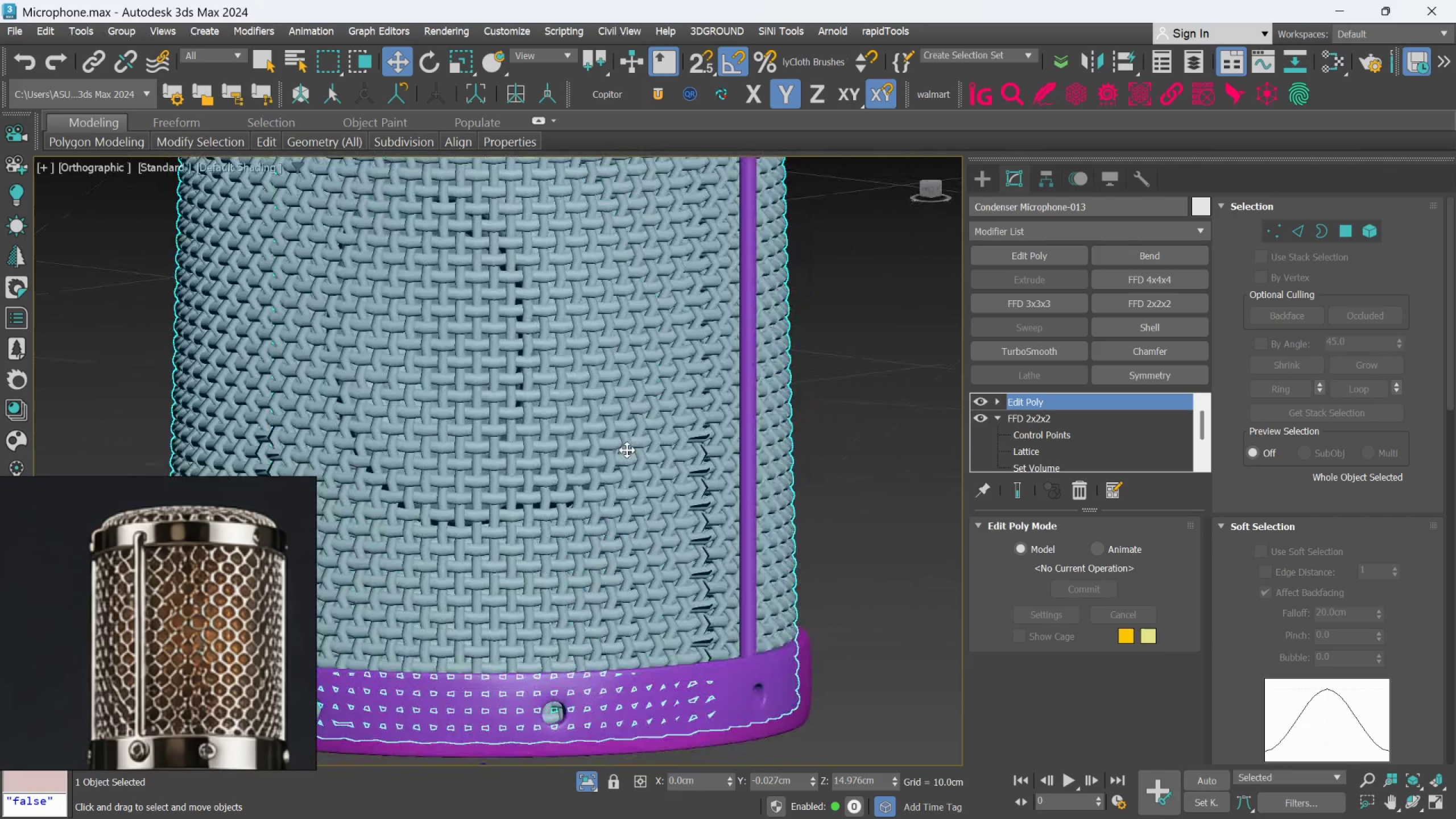 
scroll: coordinate [746, 462], scroll_direction: up, amount: 2.0
 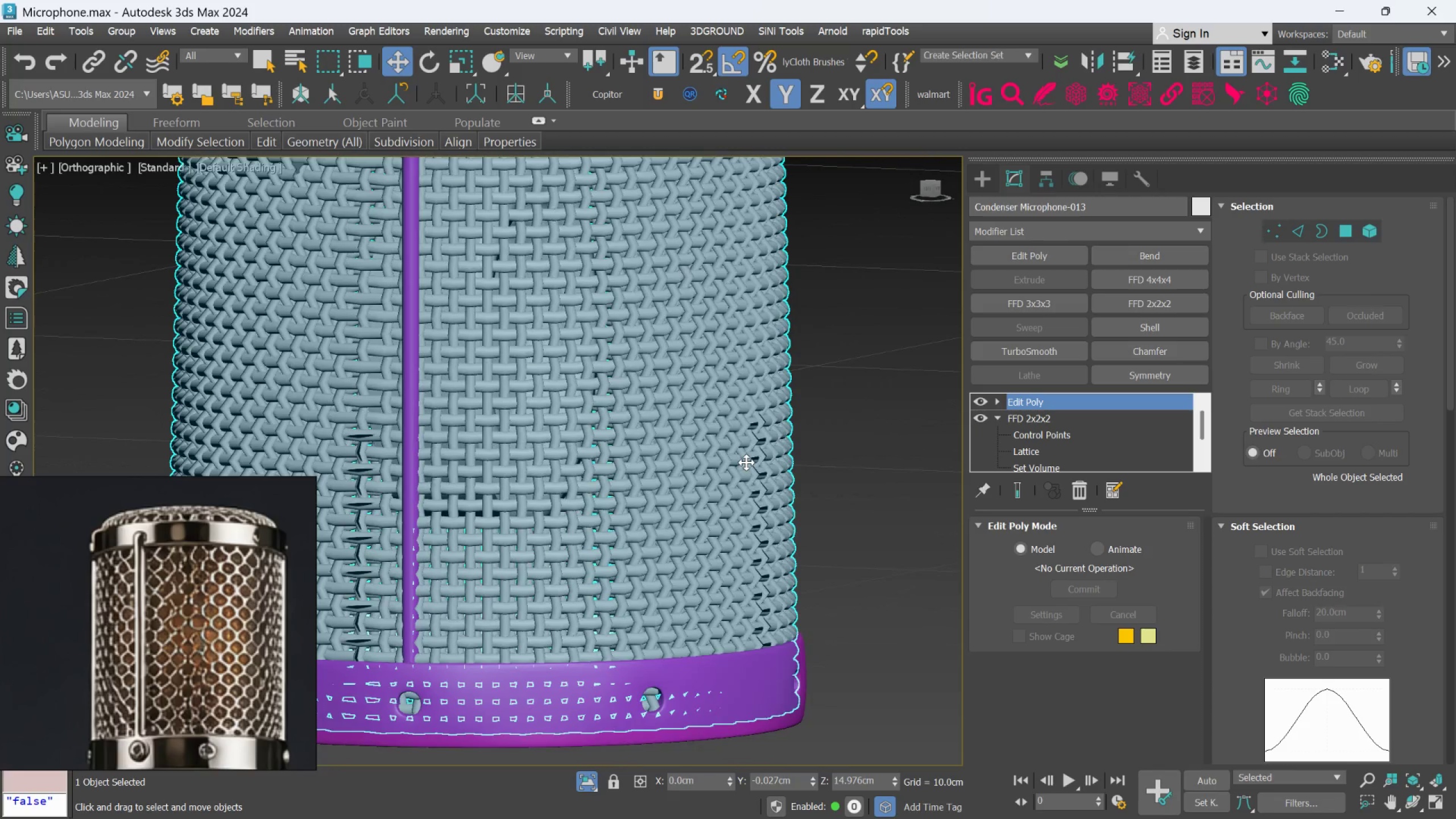 
hold_key(key=AltLeft, duration=1.5)
 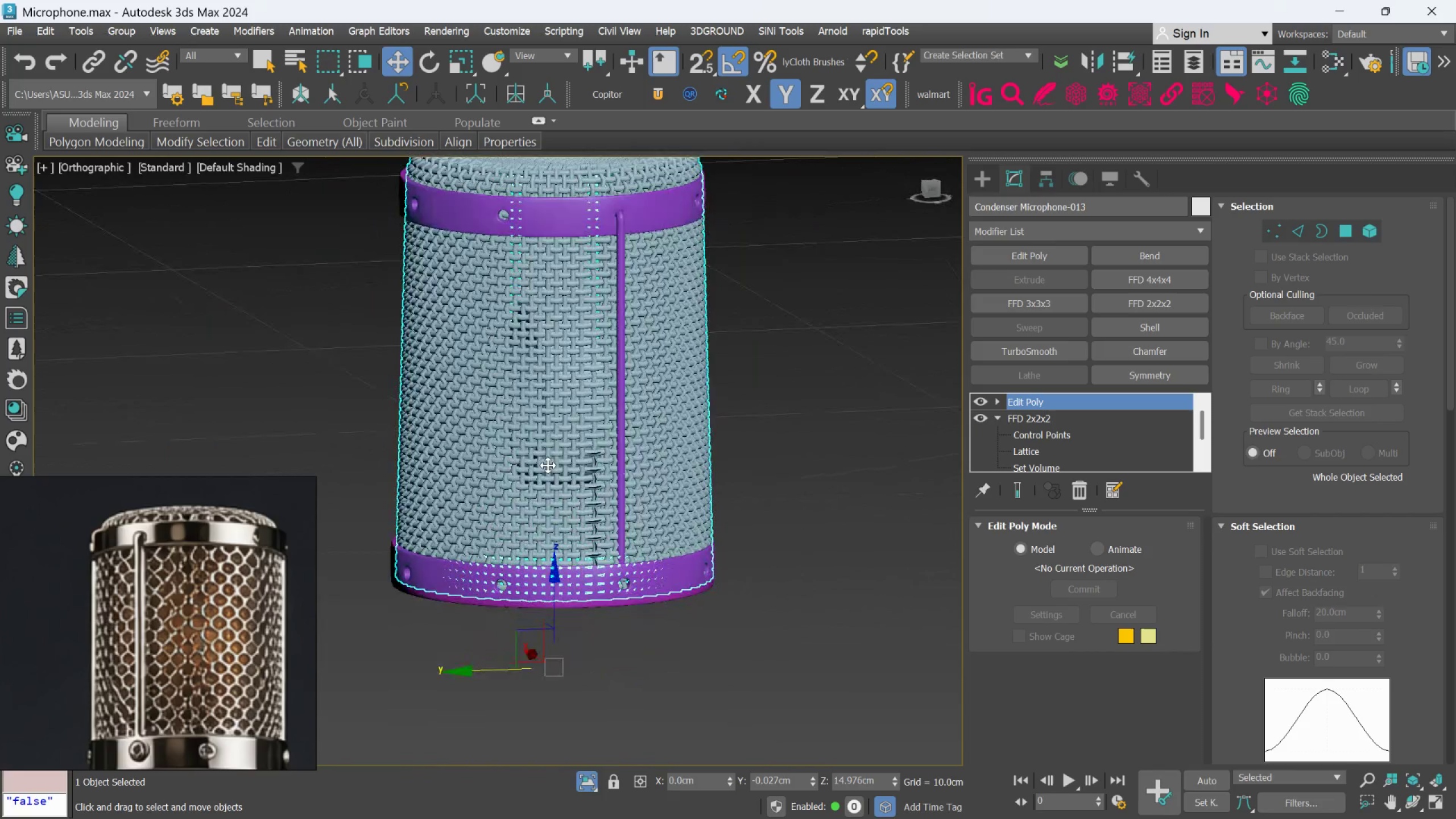 
scroll: coordinate [627, 450], scroll_direction: down, amount: 2.0
 